 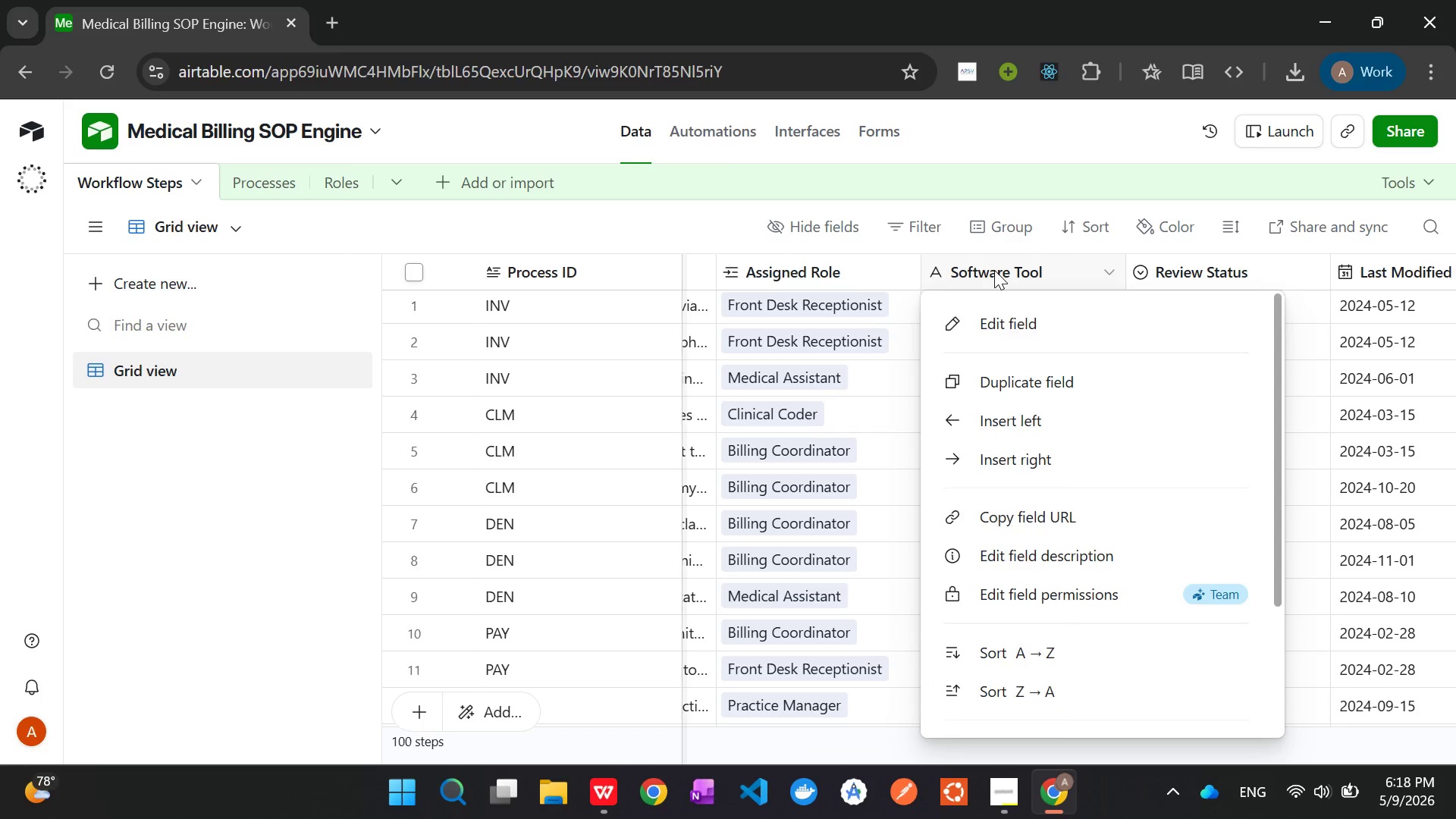 
left_click([1007, 313])
 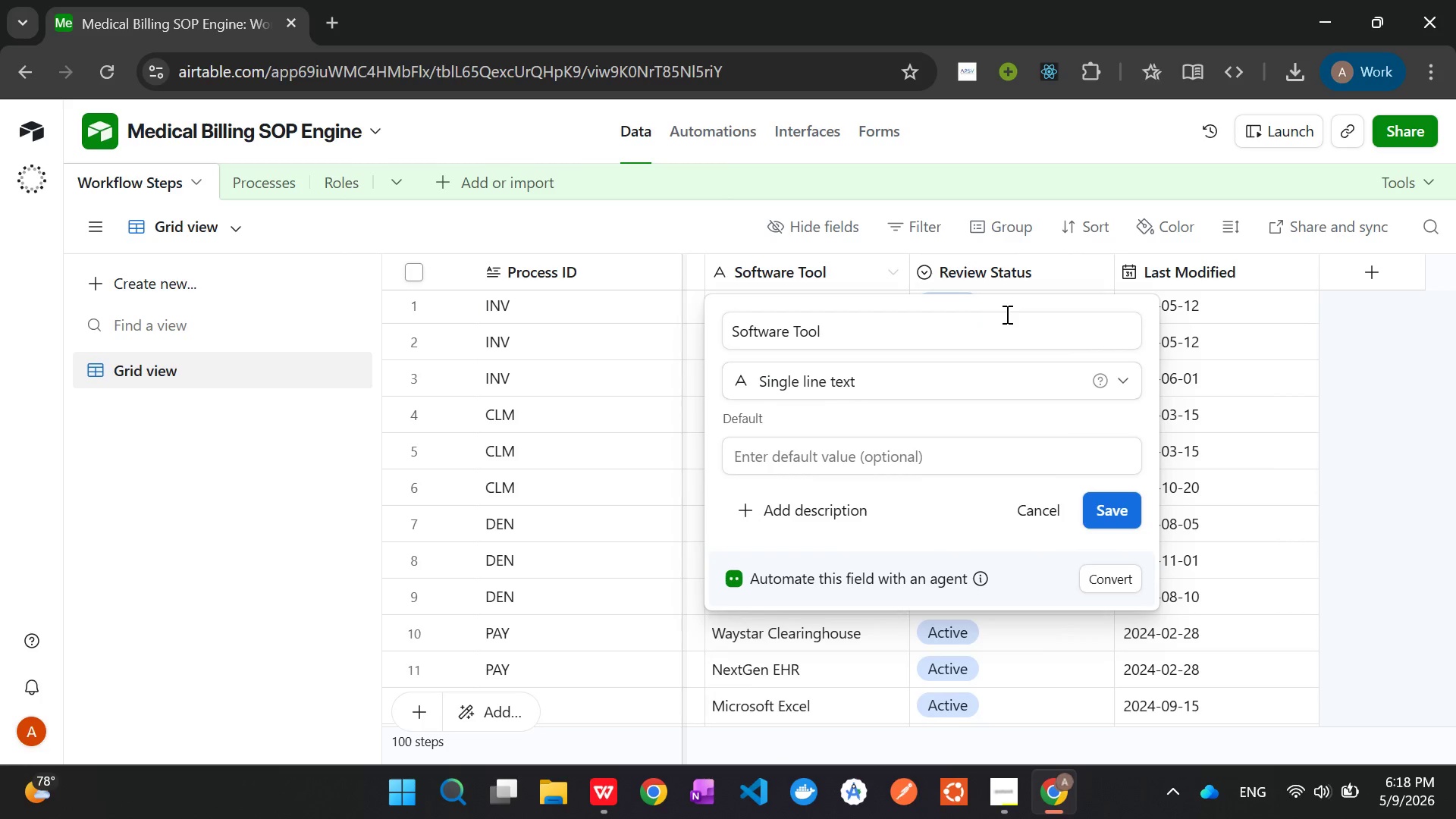 
wait(6.94)
 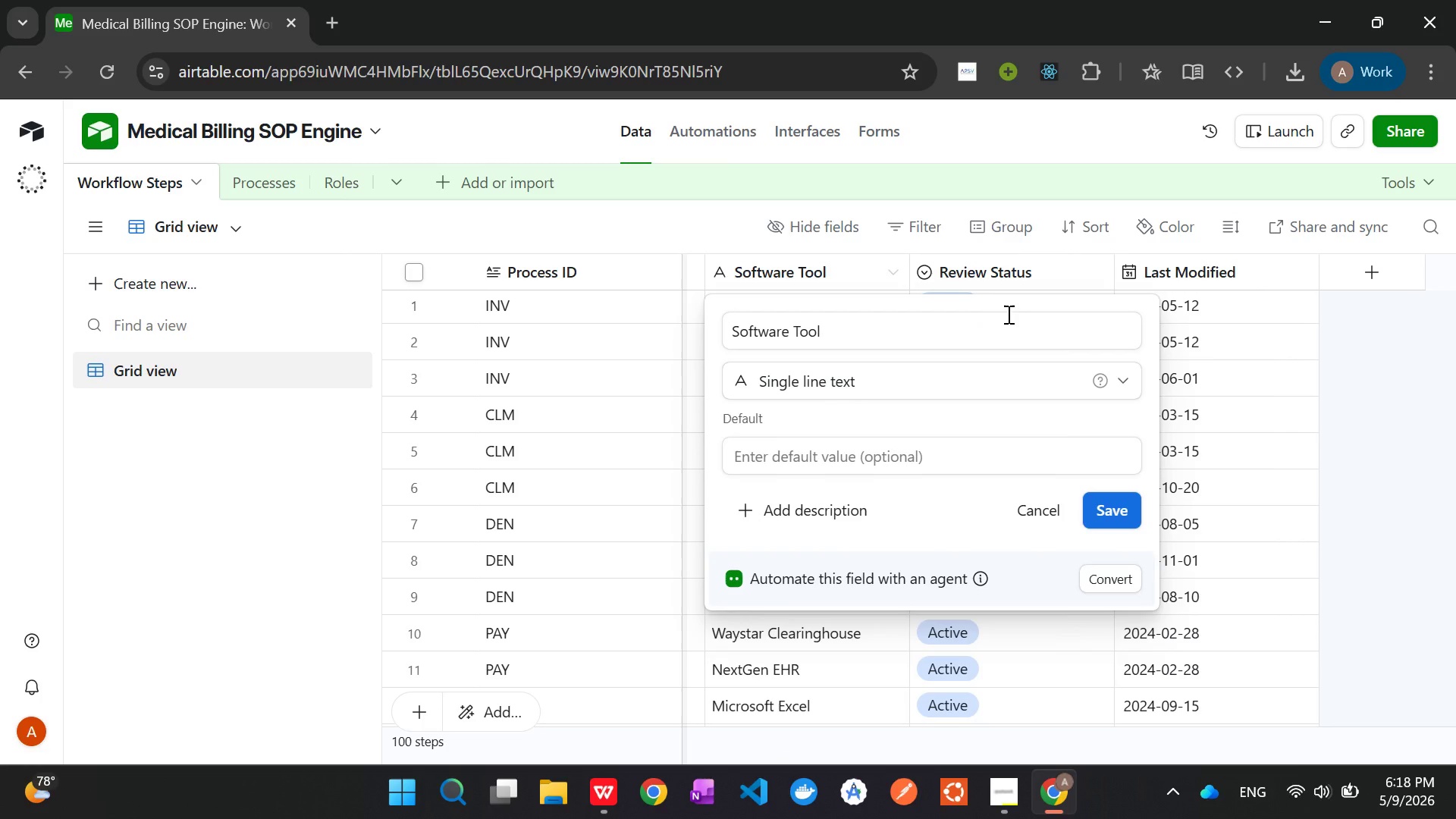 
left_click([916, 383])
 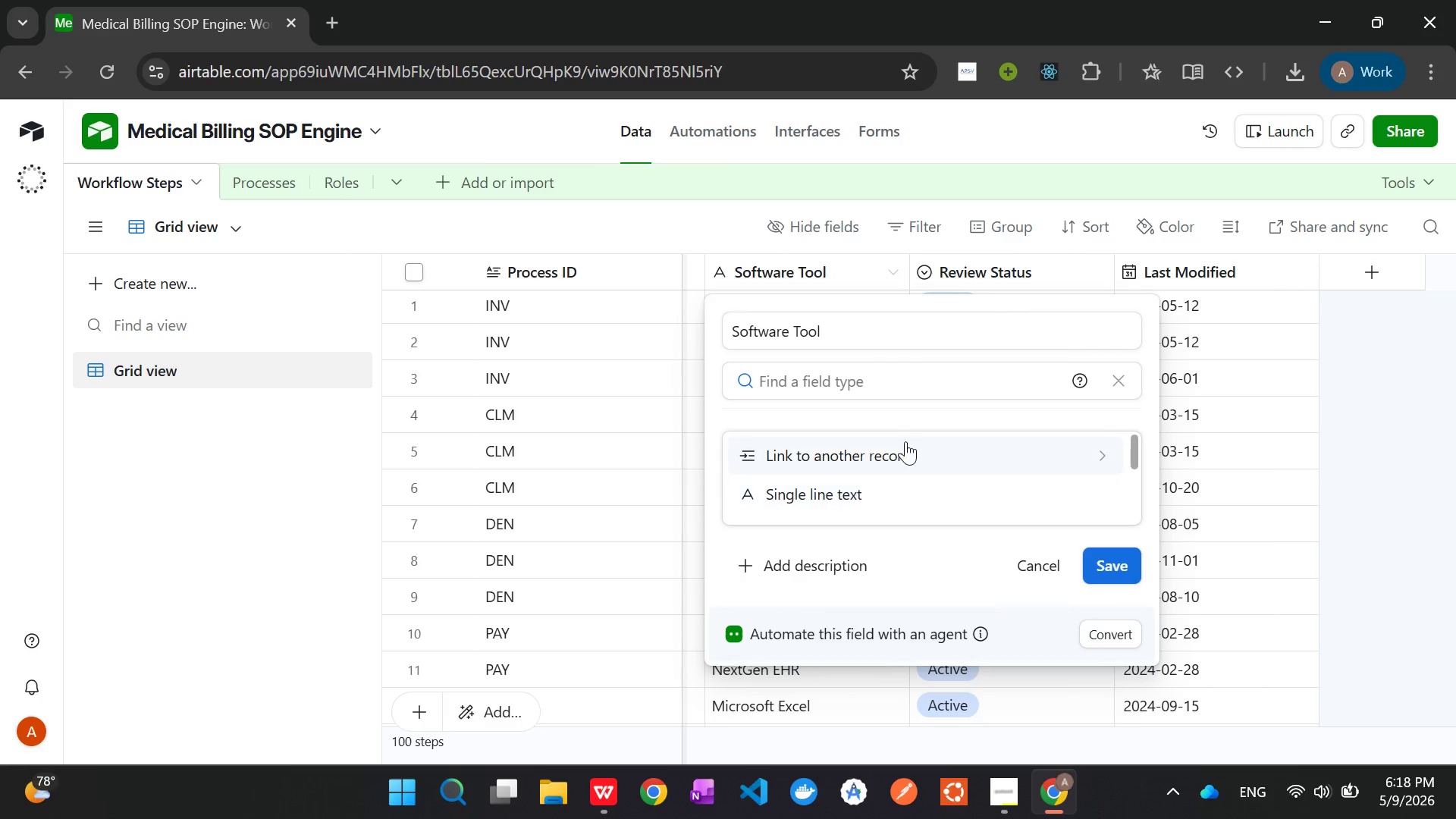 
left_click([905, 441])
 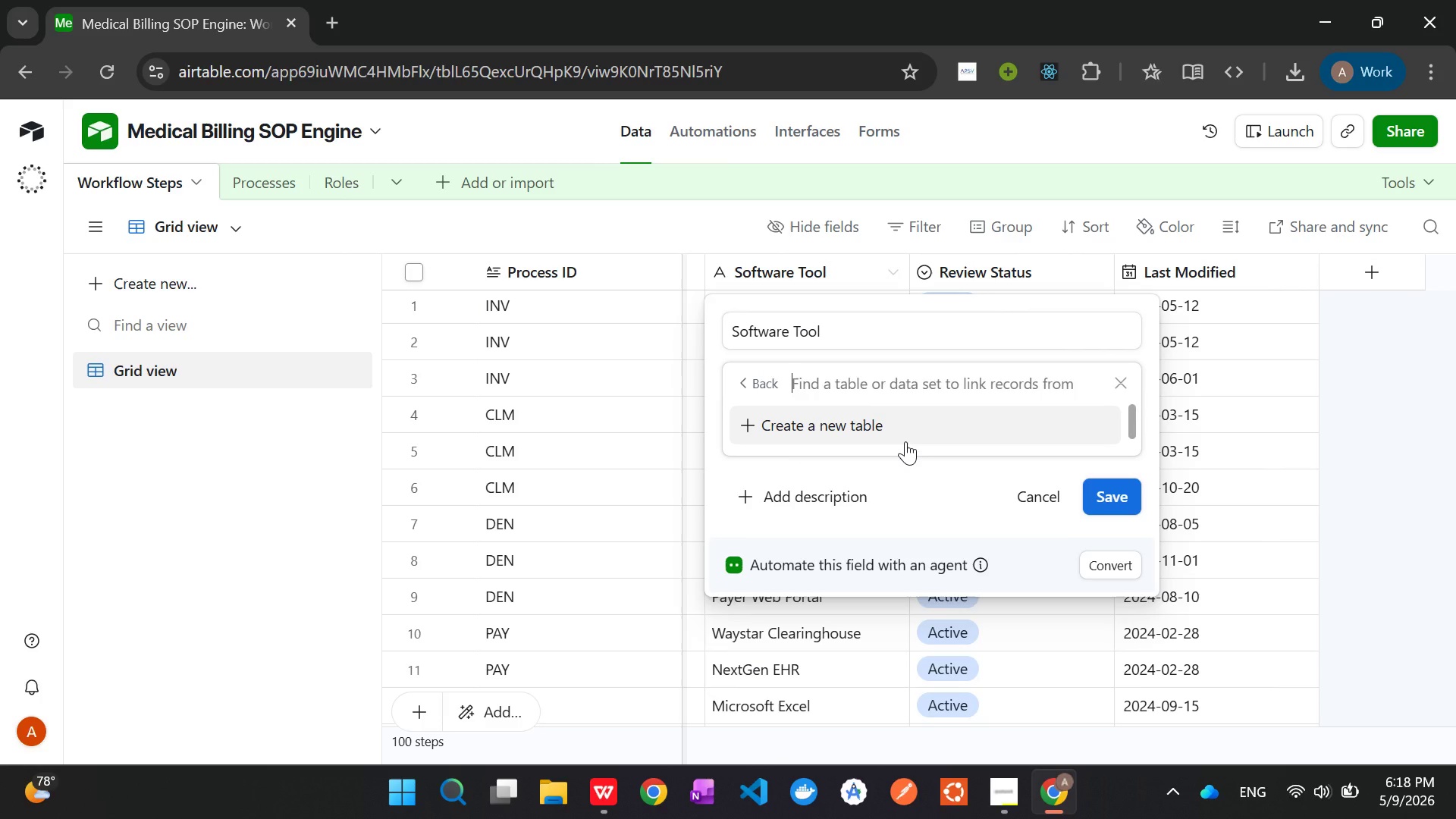 
left_click([905, 441])
 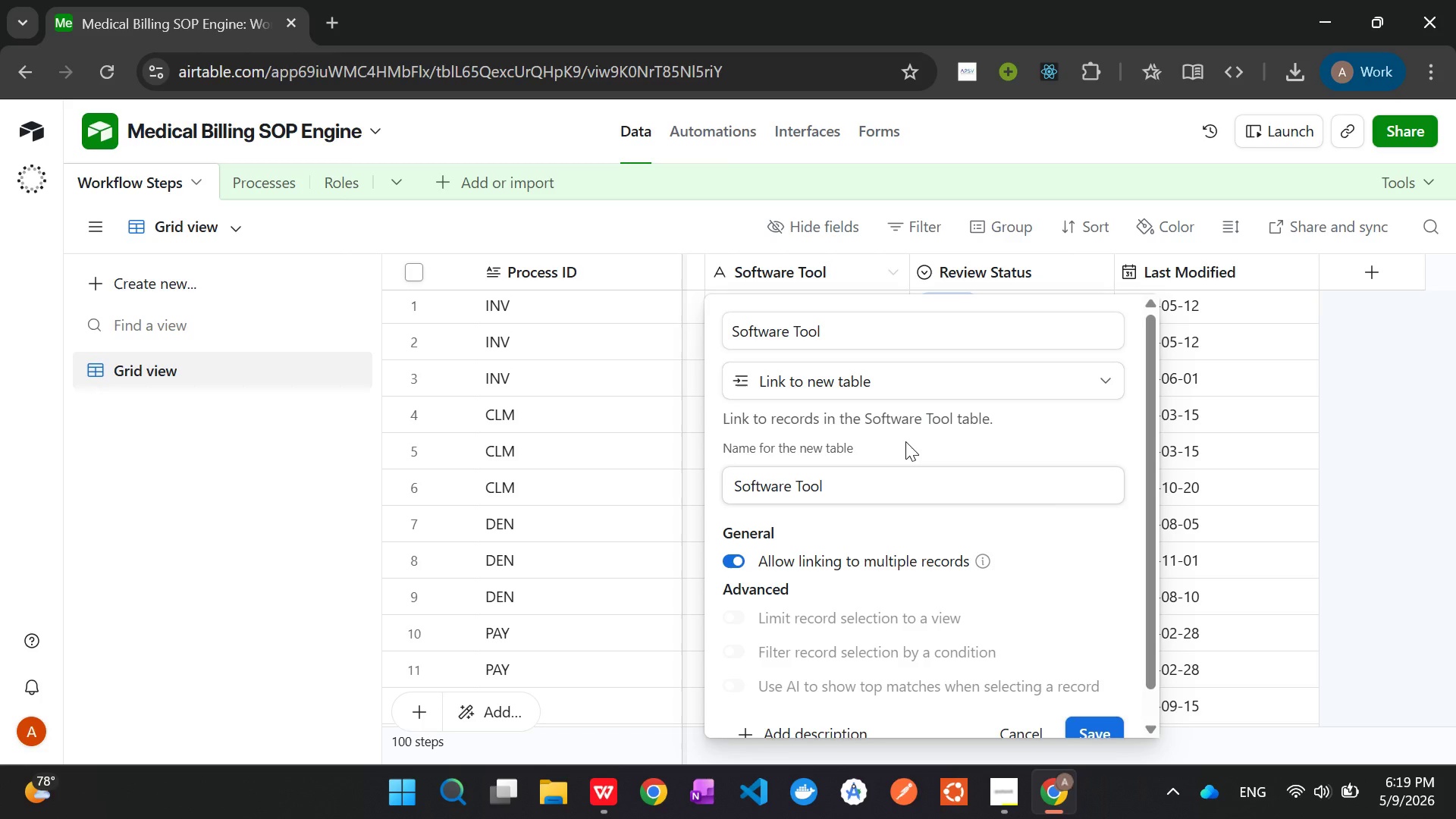 
wait(24.27)
 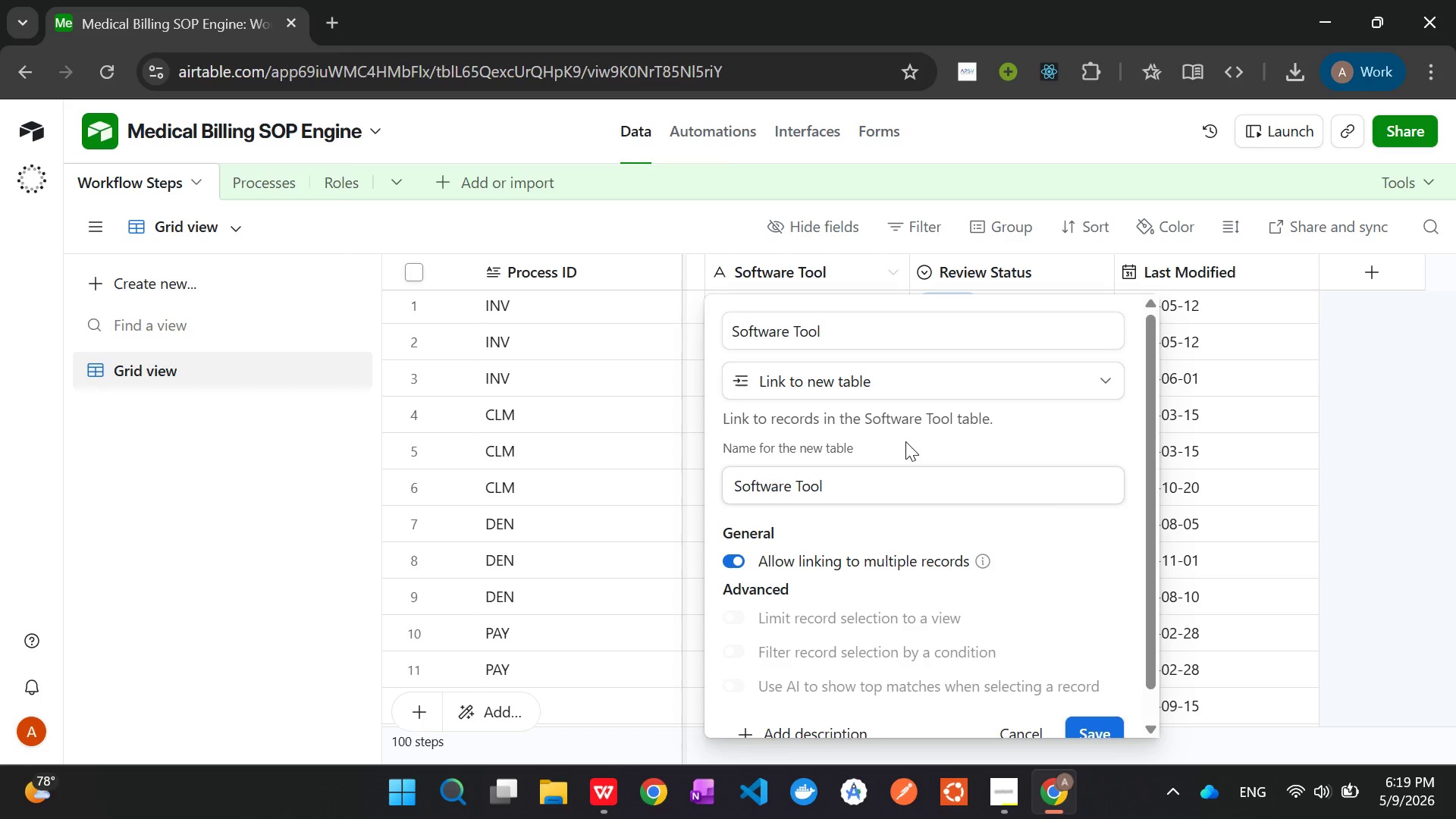 
left_click([971, 394])
 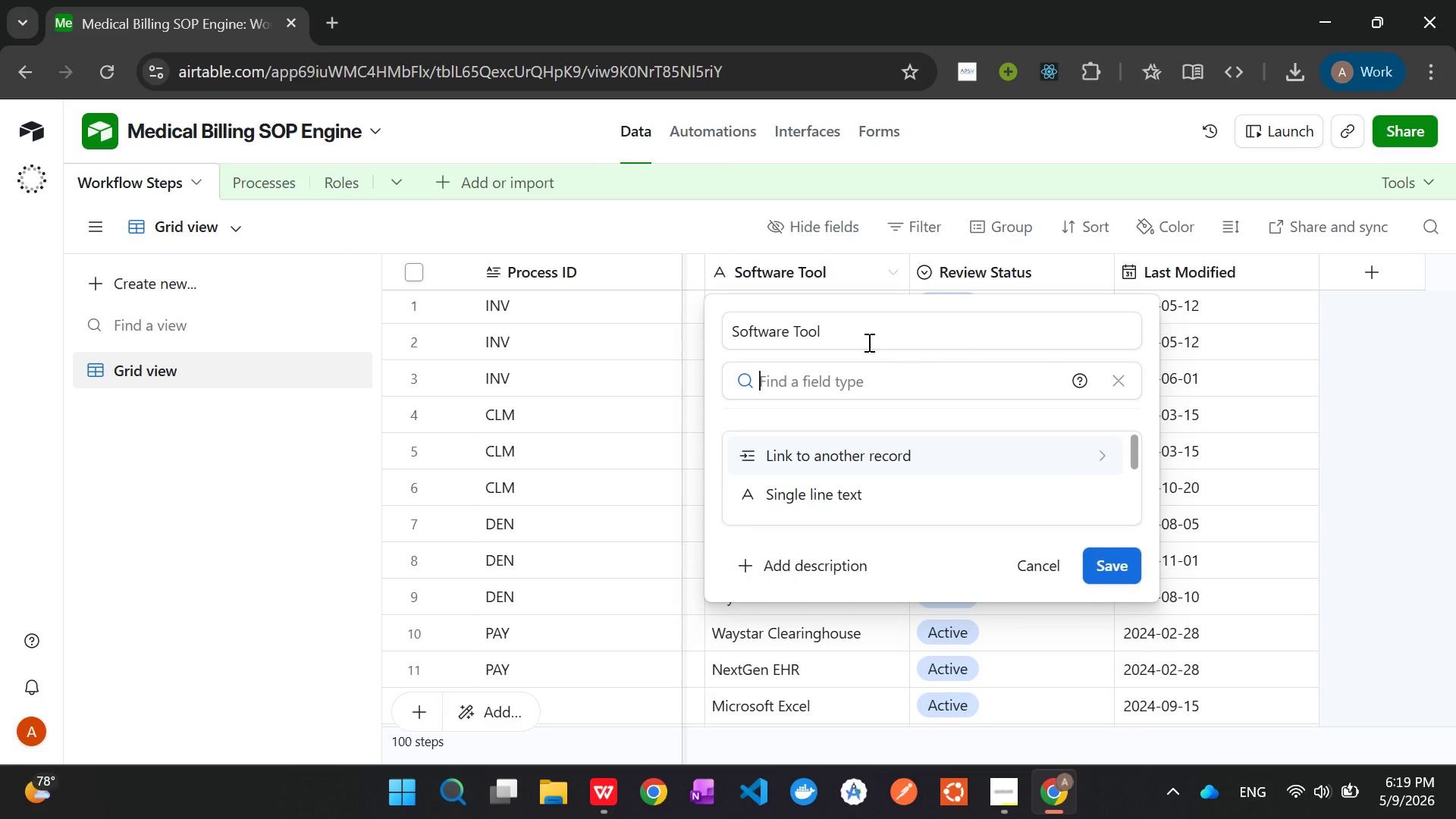 
left_click([895, 452])
 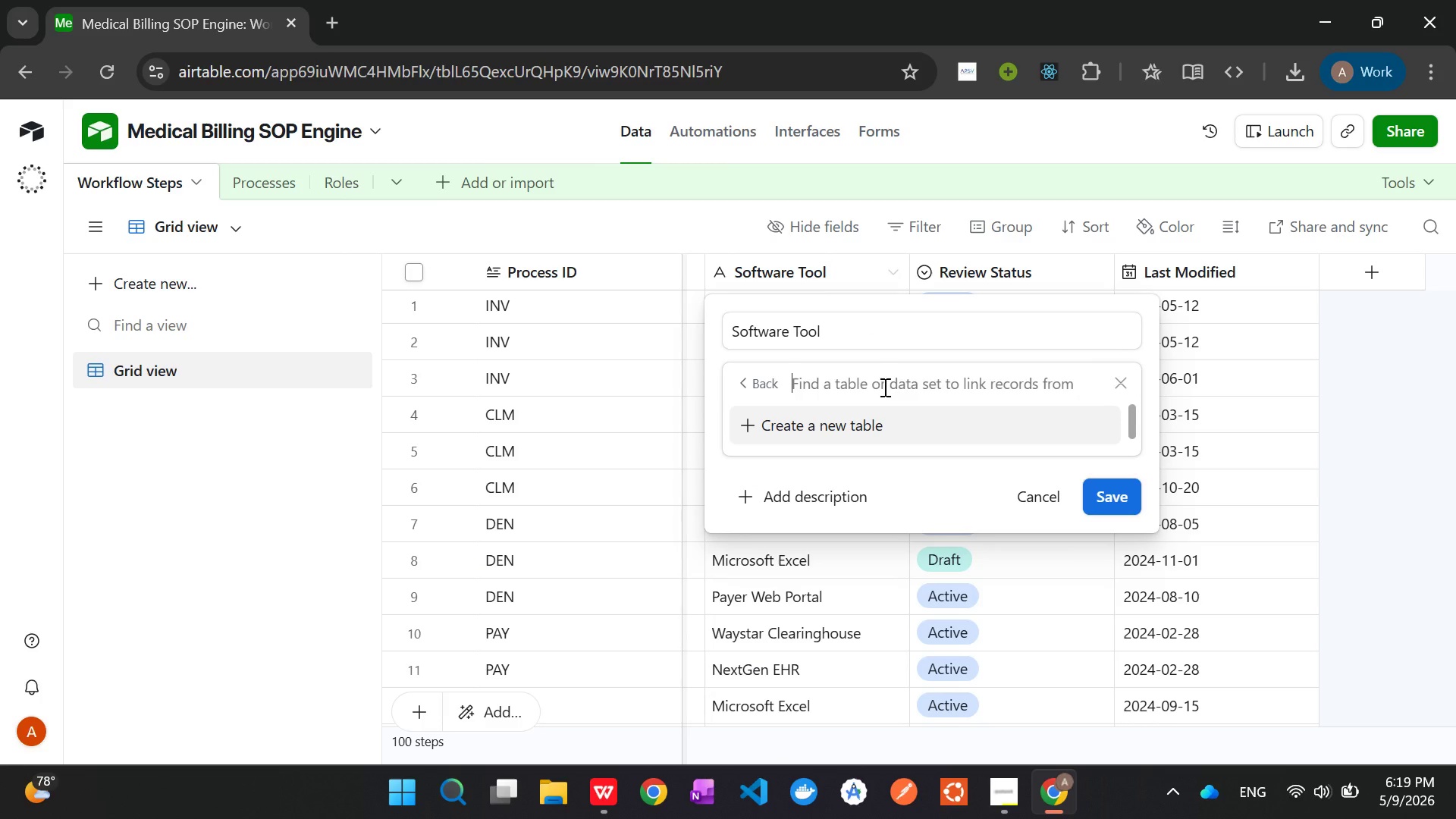 
scroll: coordinate [890, 427], scroll_direction: down, amount: 4.0
 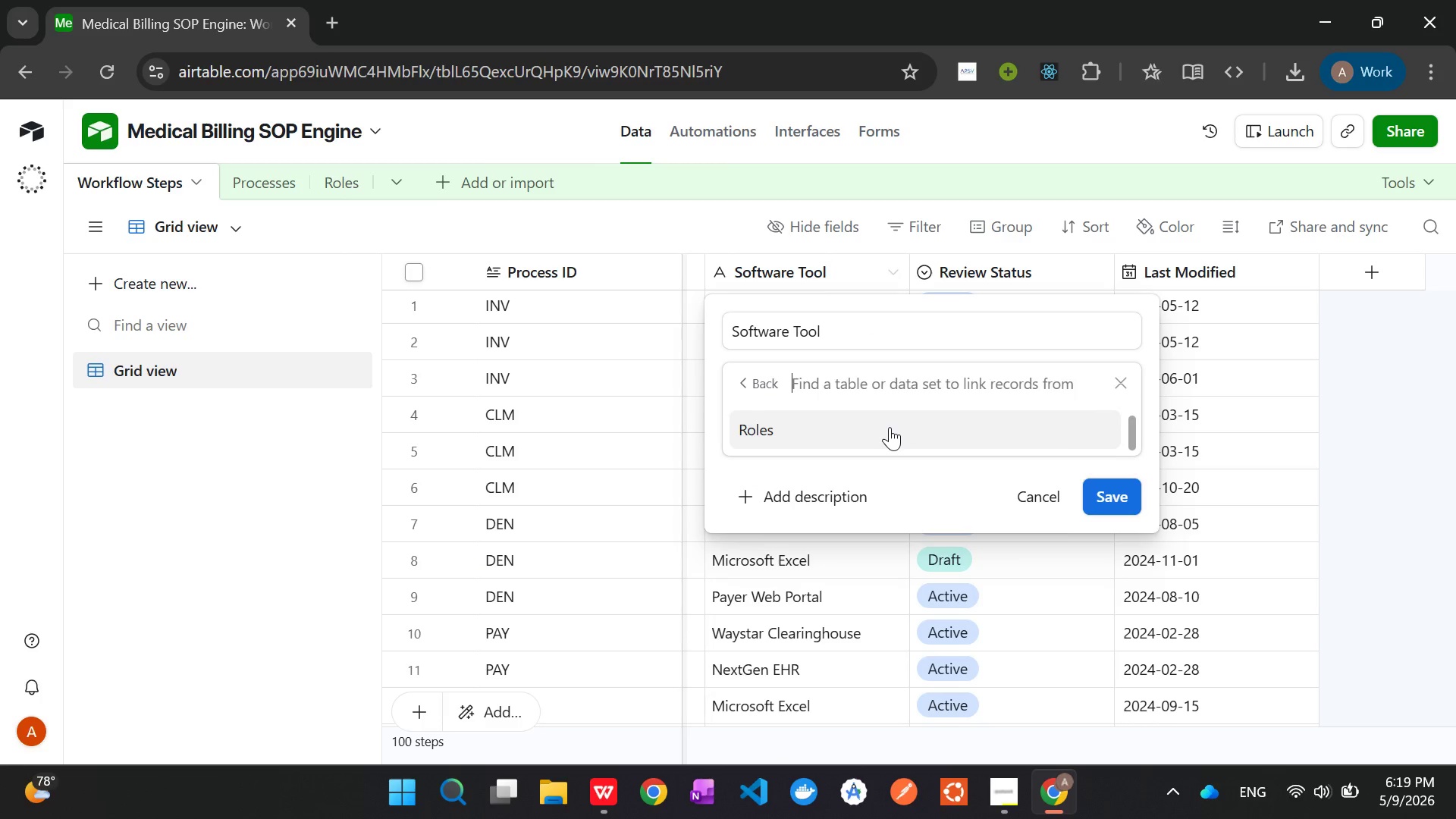 
scroll: coordinate [890, 427], scroll_direction: up, amount: 1.0
 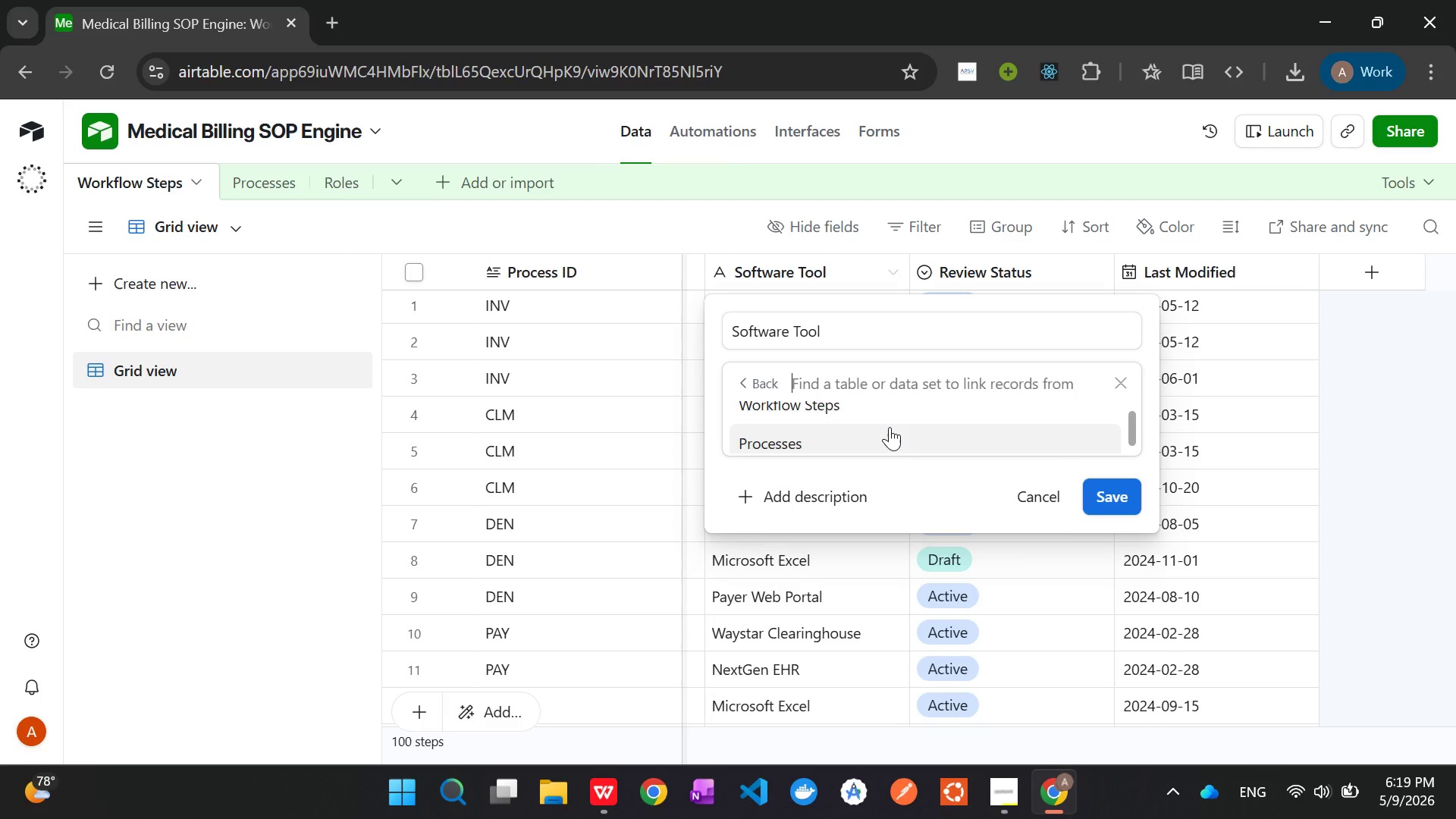 
scroll: coordinate [890, 427], scroll_direction: down, amount: 1.0
 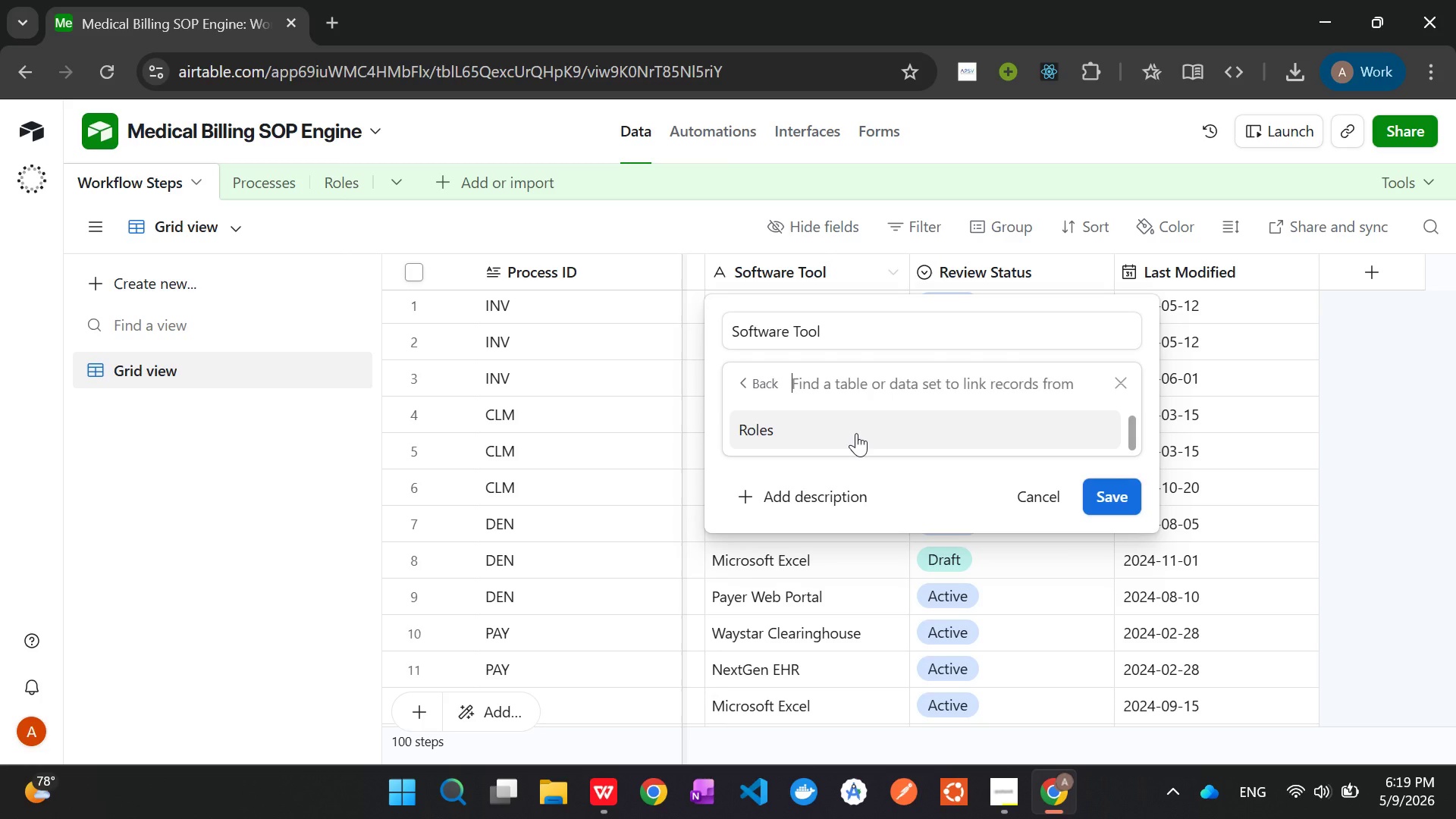 
left_click([856, 433])
 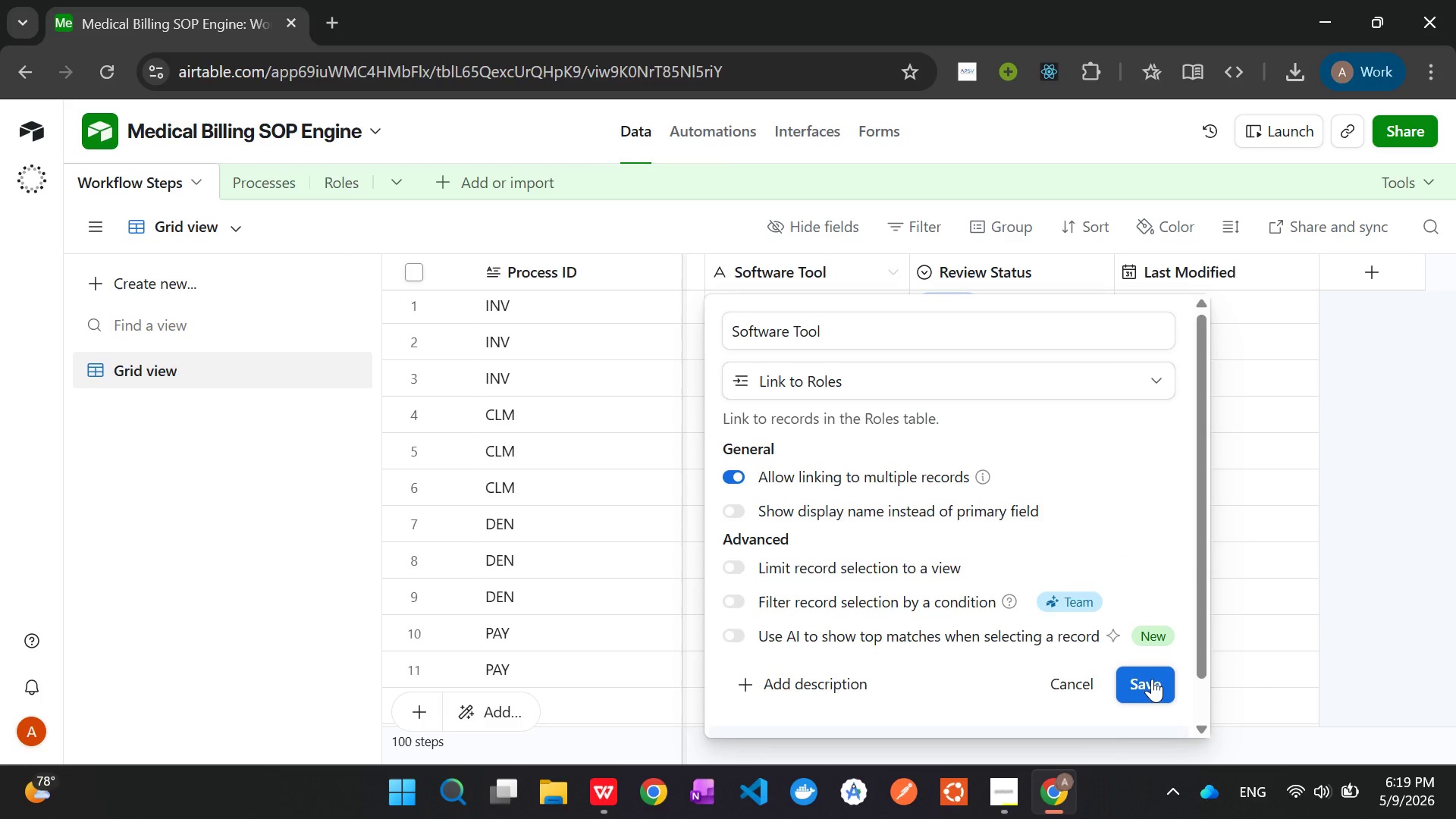 
wait(7.08)
 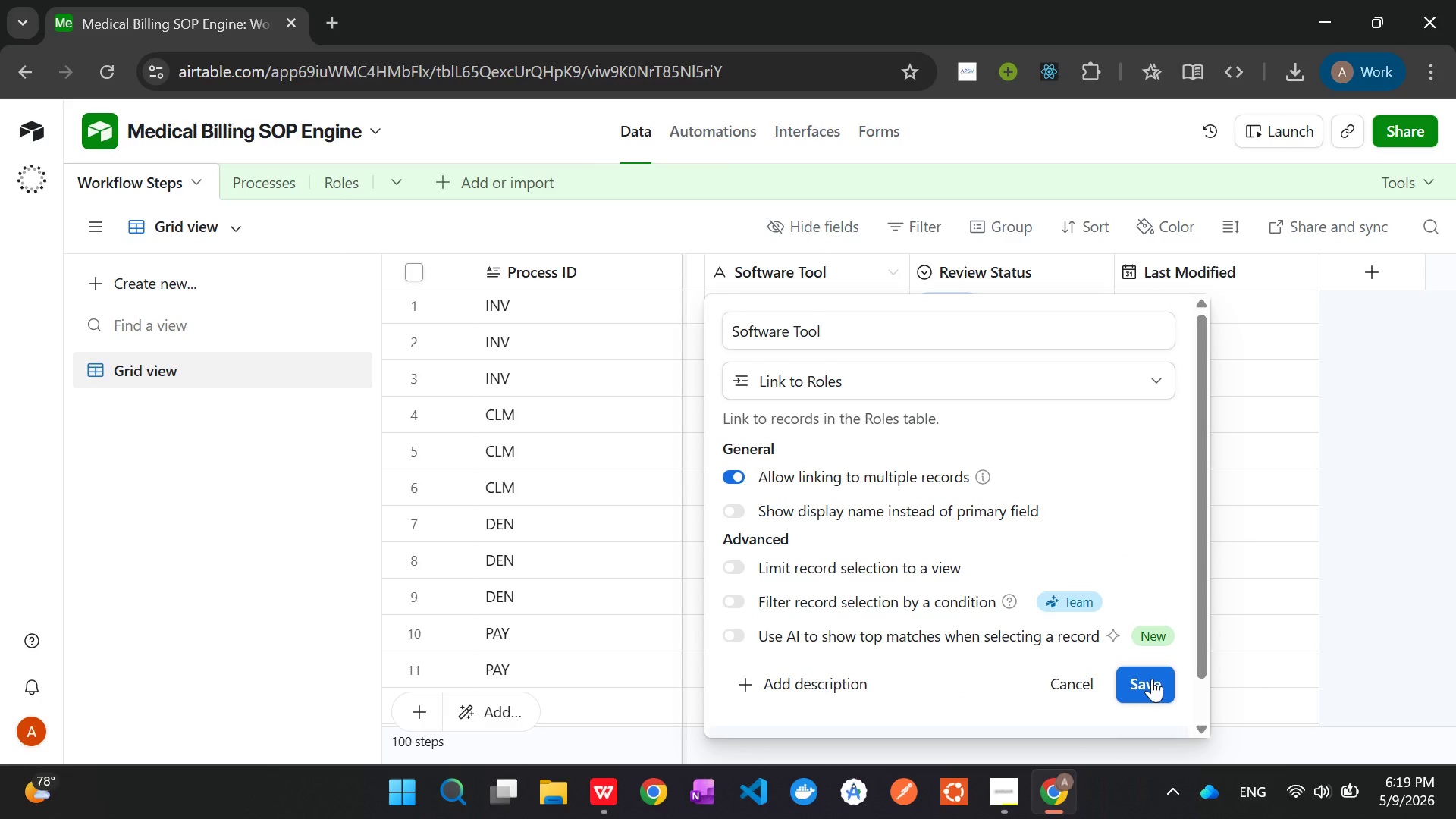 
left_click([1152, 679])
 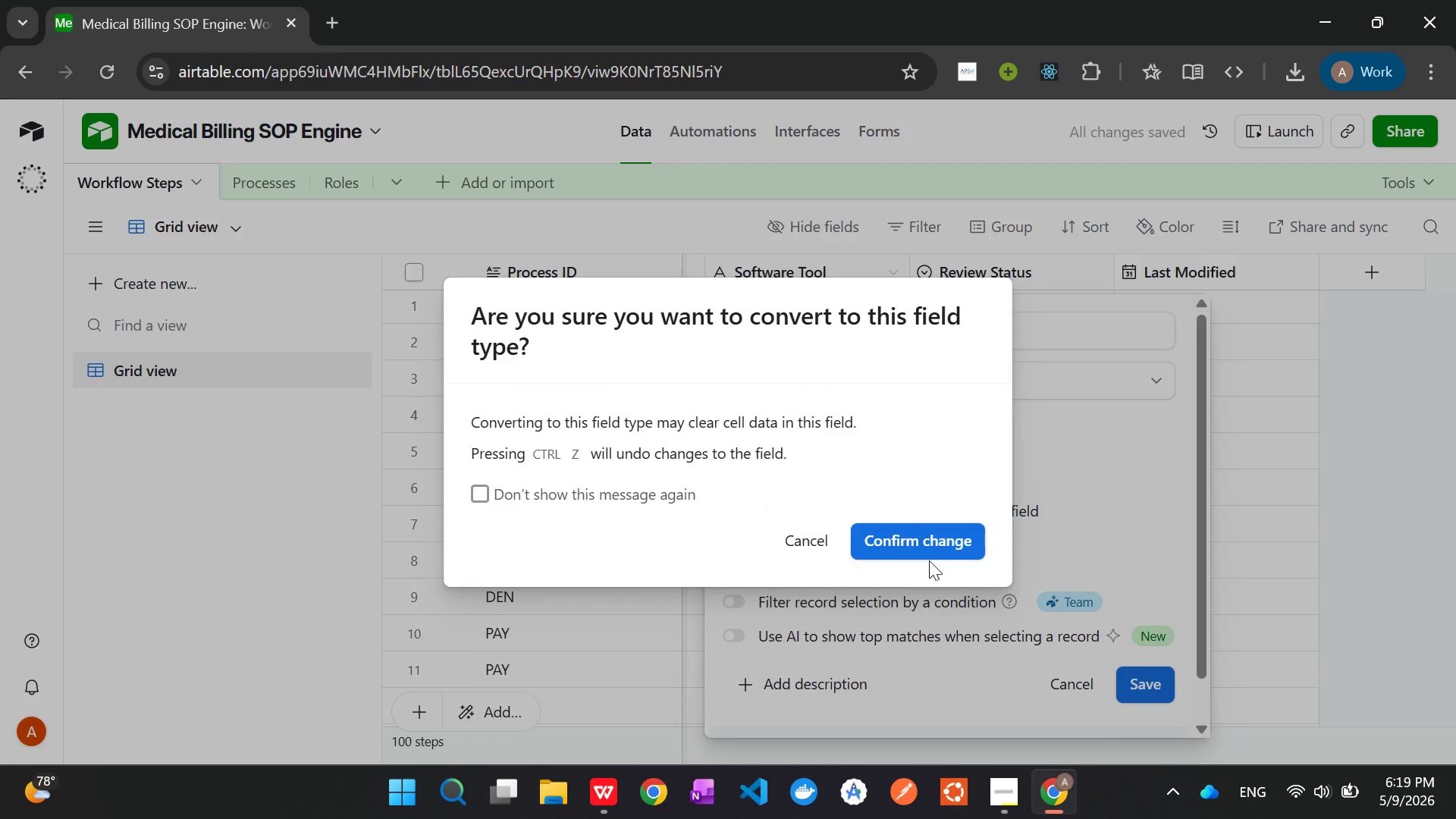 
left_click([915, 536])
 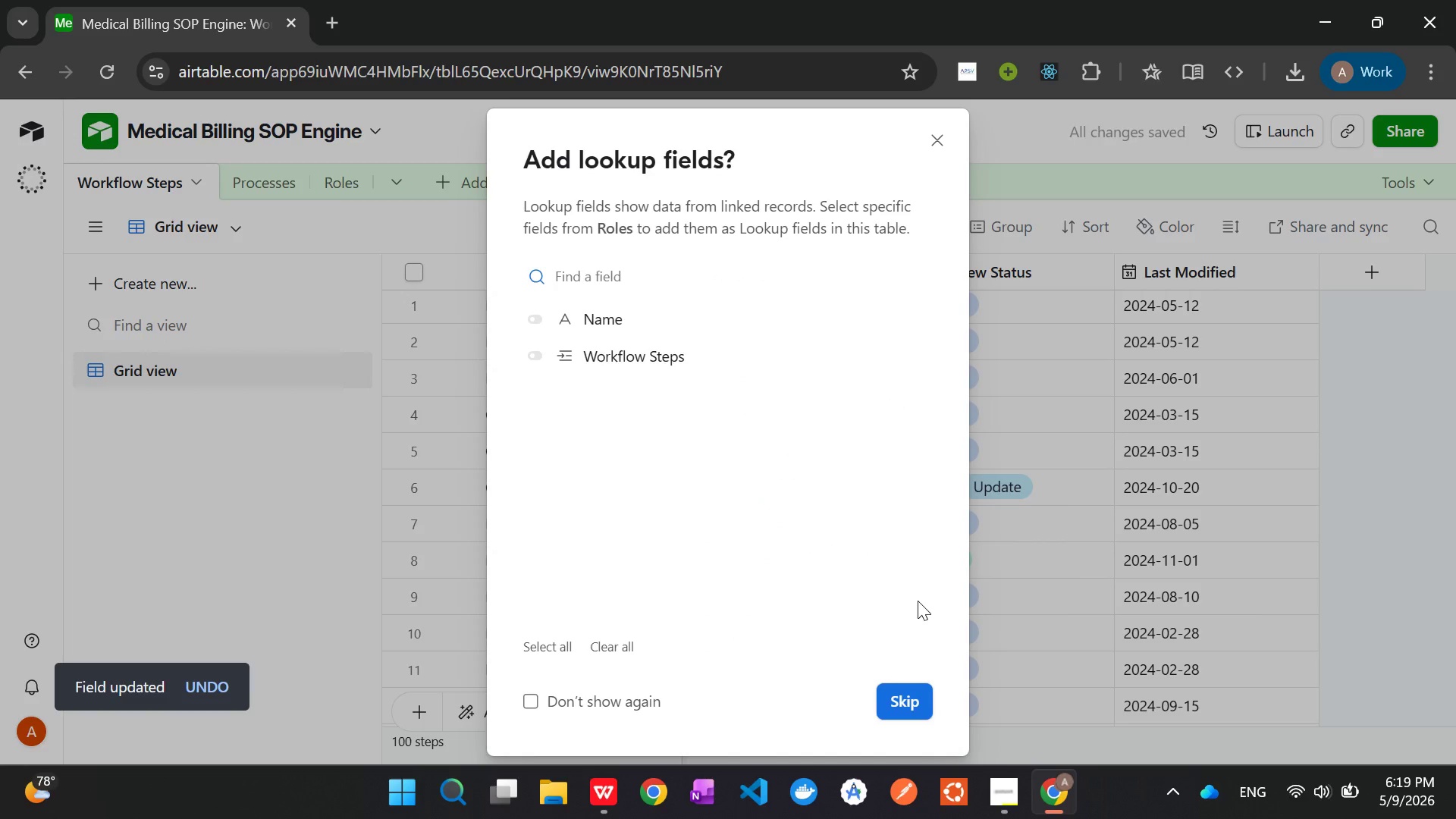 
left_click([902, 690])
 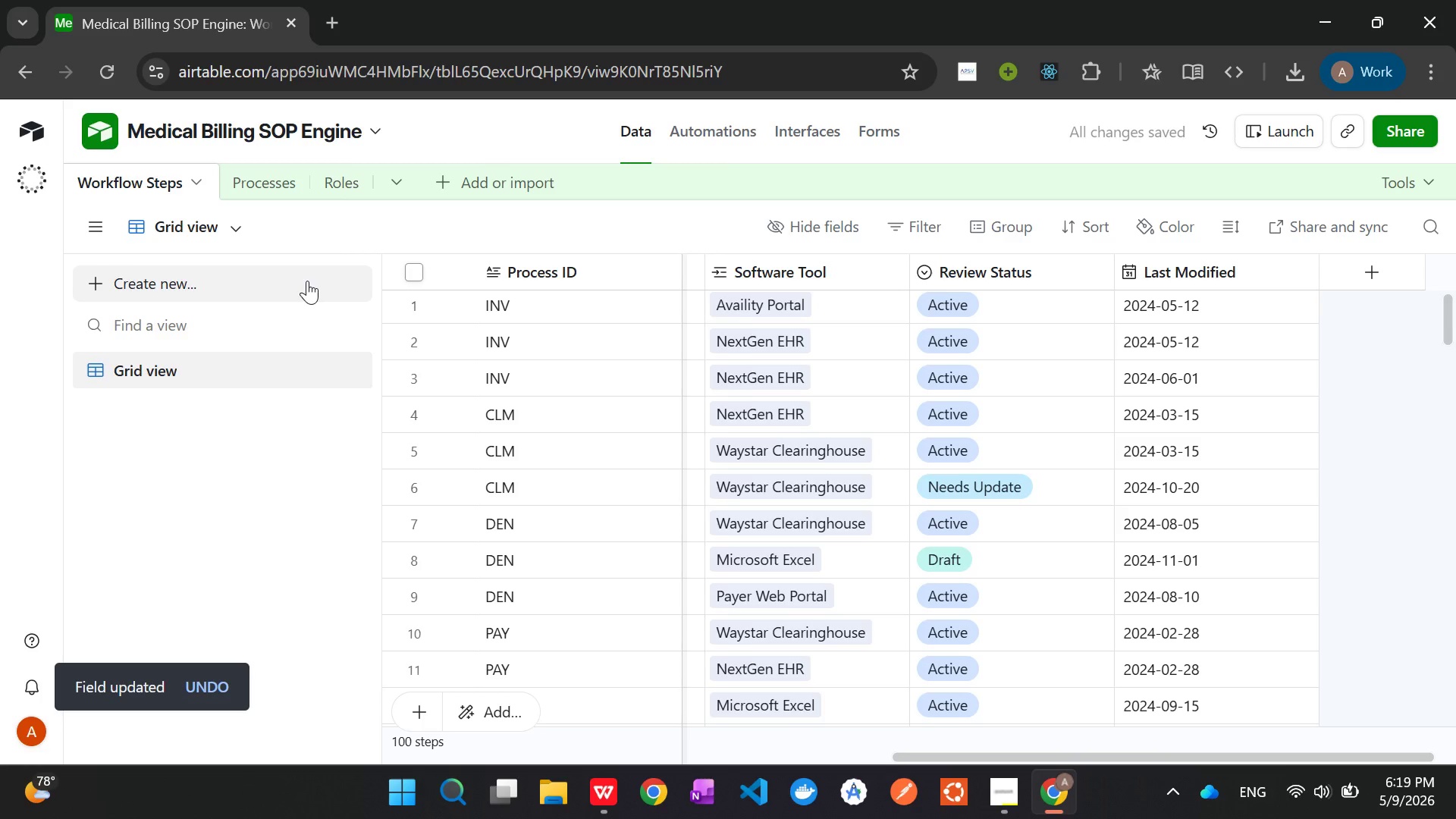 
left_click([338, 173])
 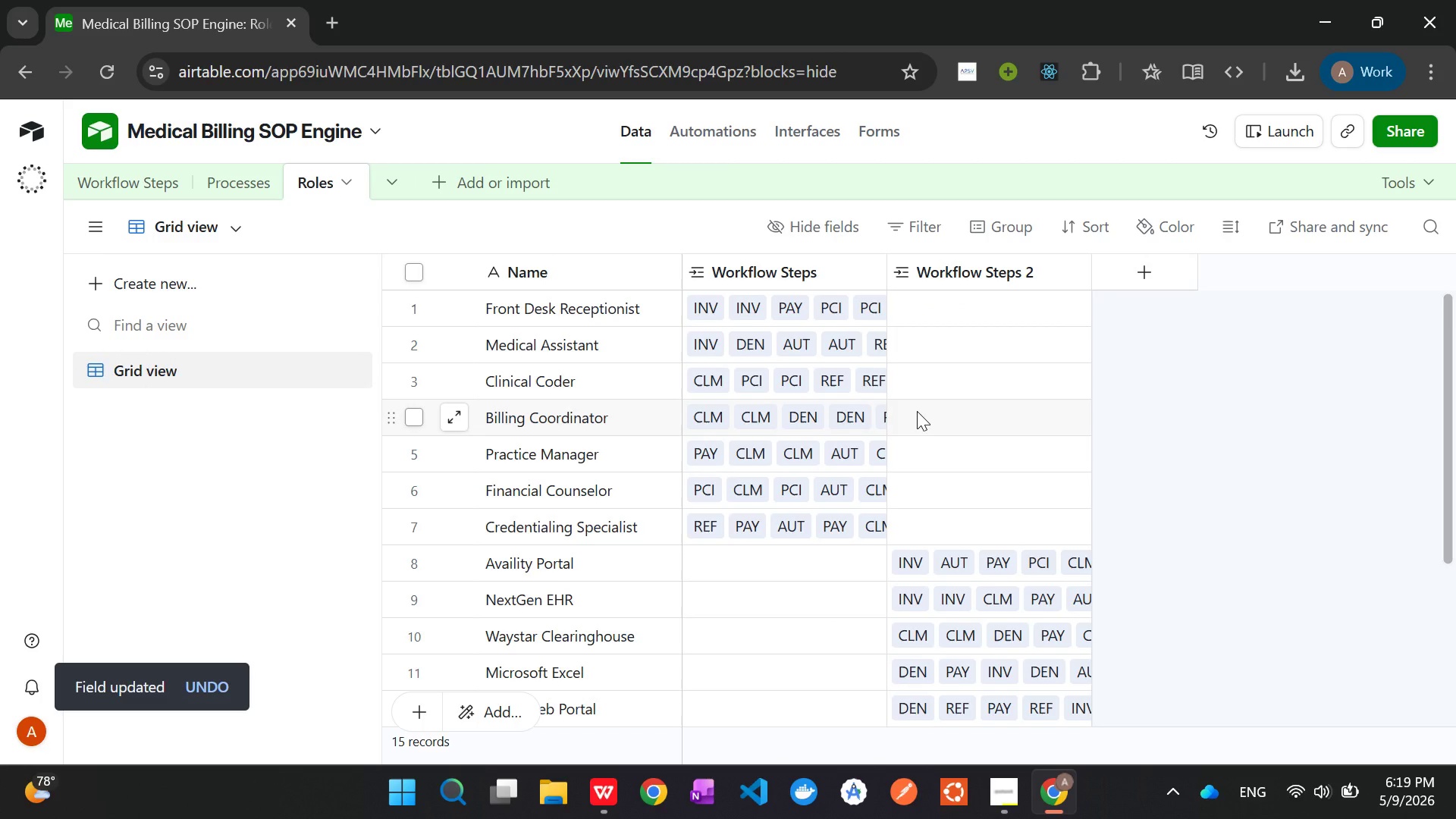 
scroll: coordinate [917, 411], scroll_direction: down, amount: 1.0
 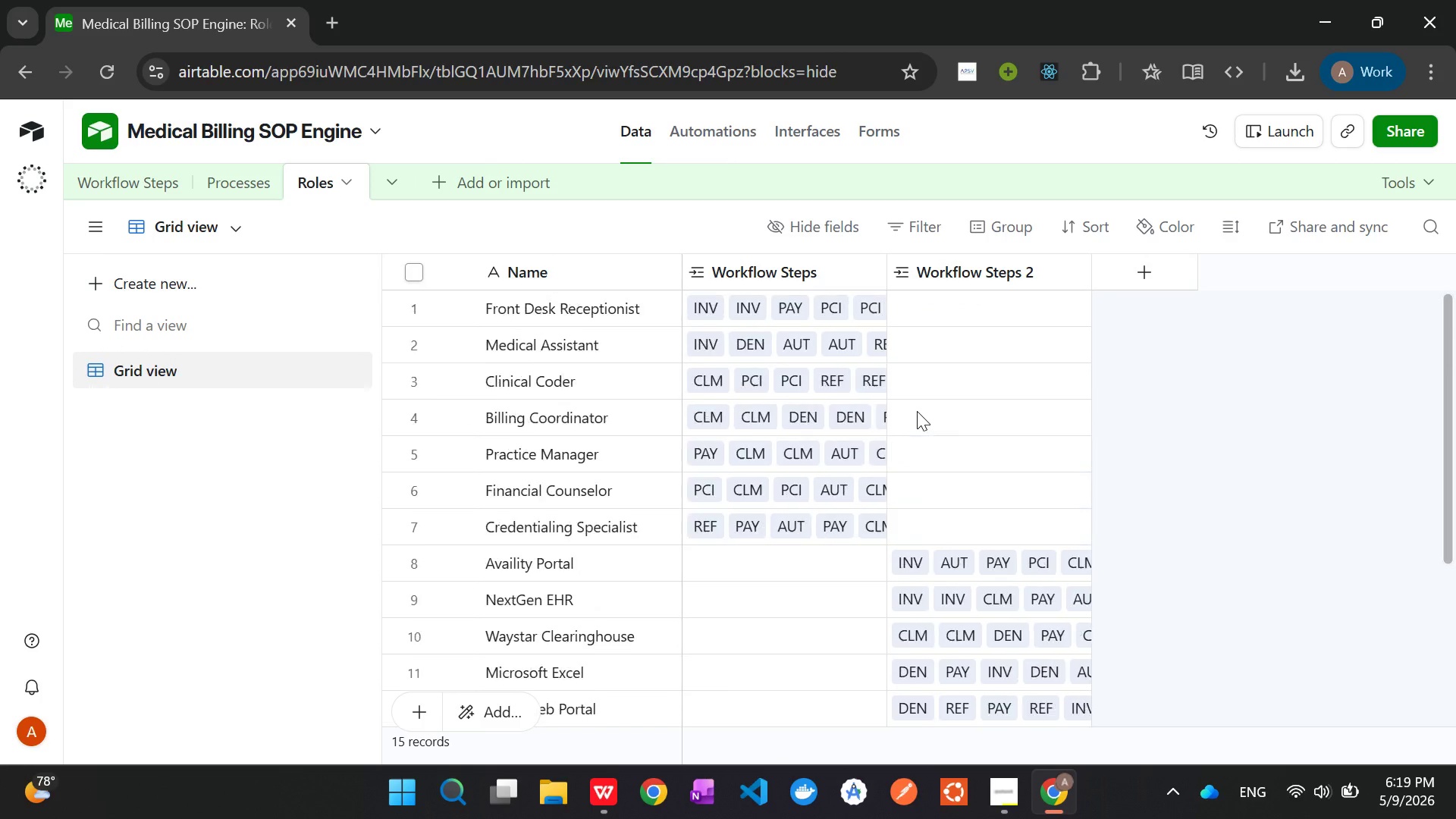 
scroll: coordinate [917, 411], scroll_direction: up, amount: 2.0
 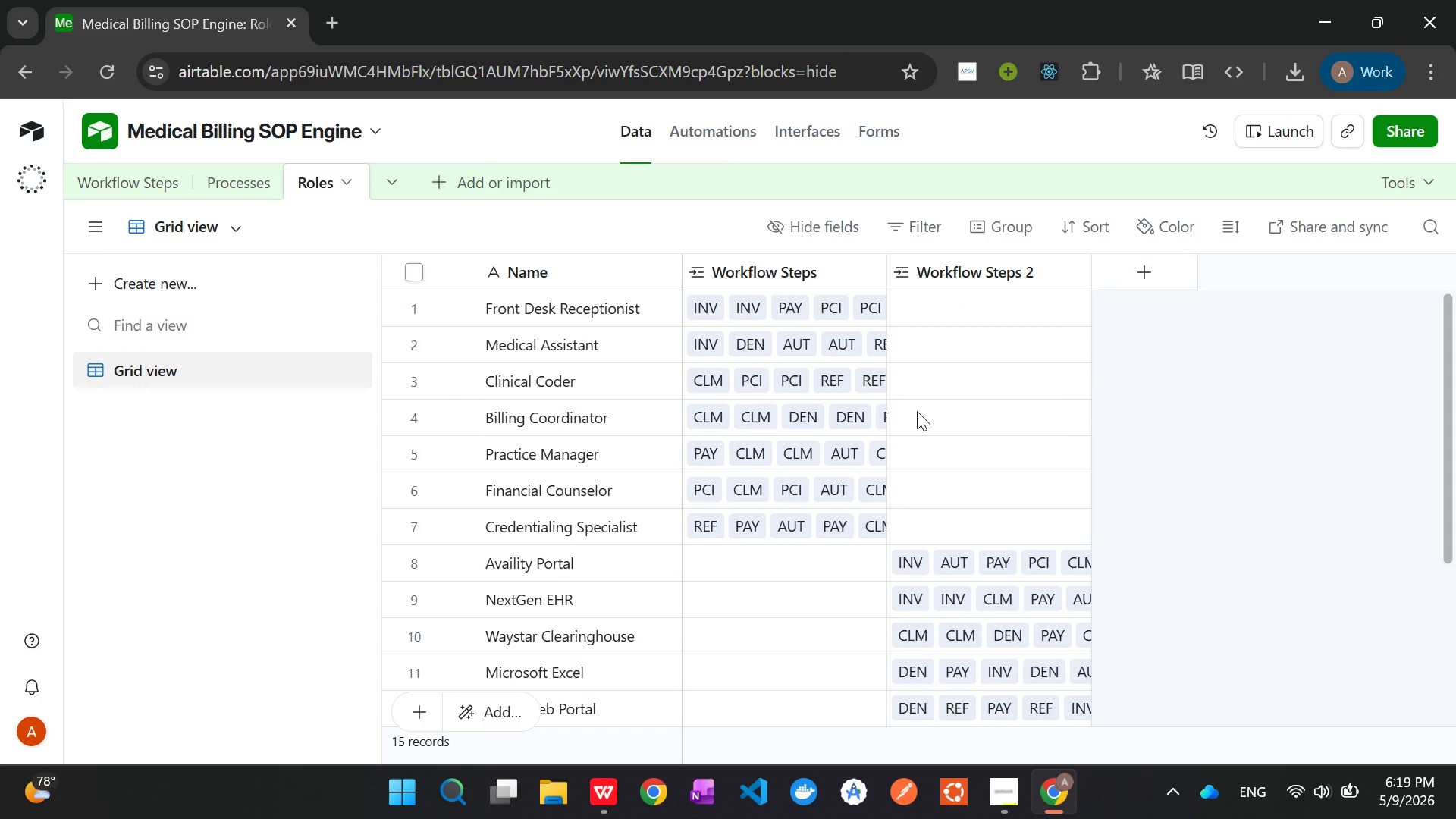 
wait(6.66)
 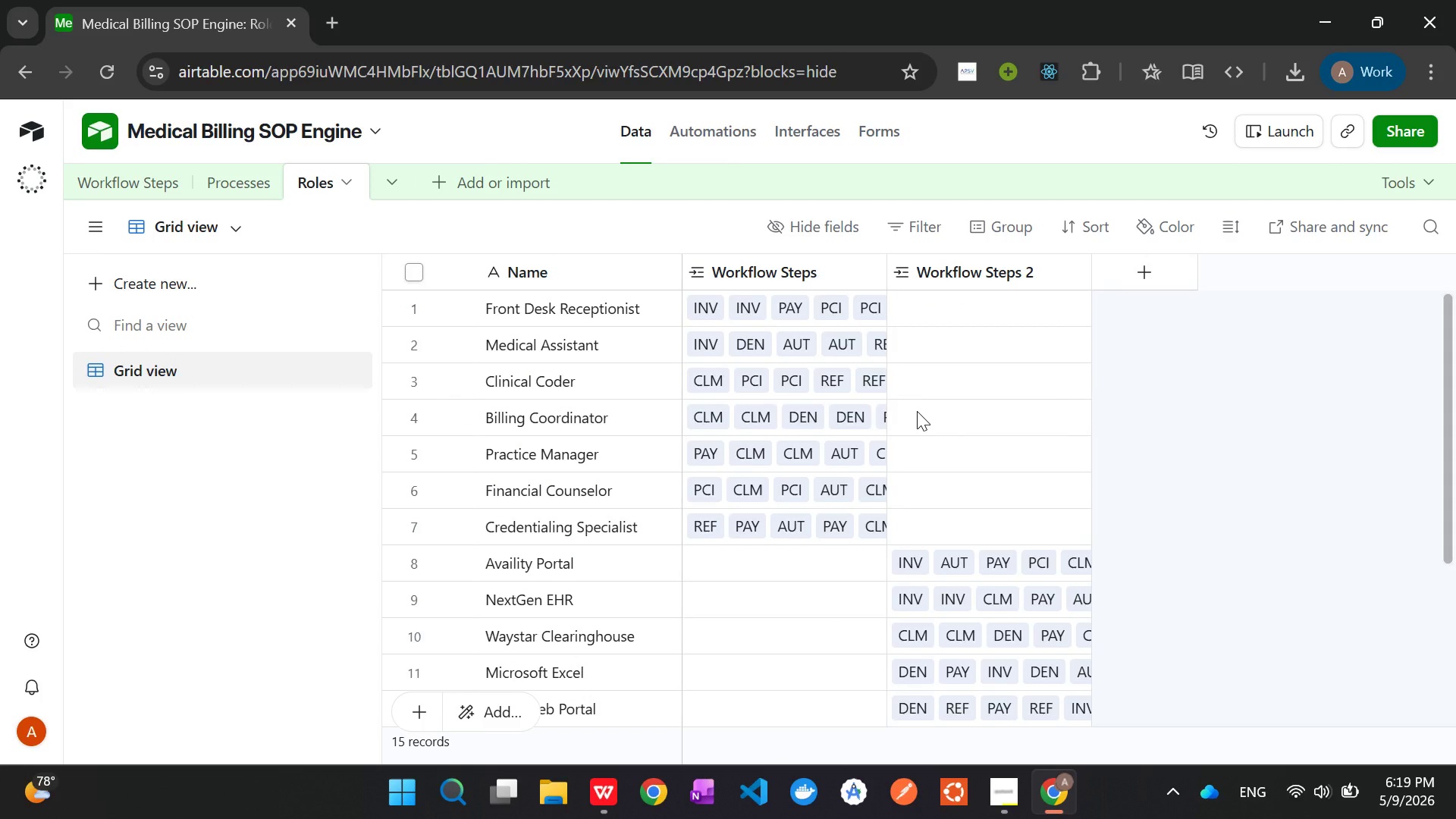 
scroll: coordinate [917, 411], scroll_direction: down, amount: 7.0
 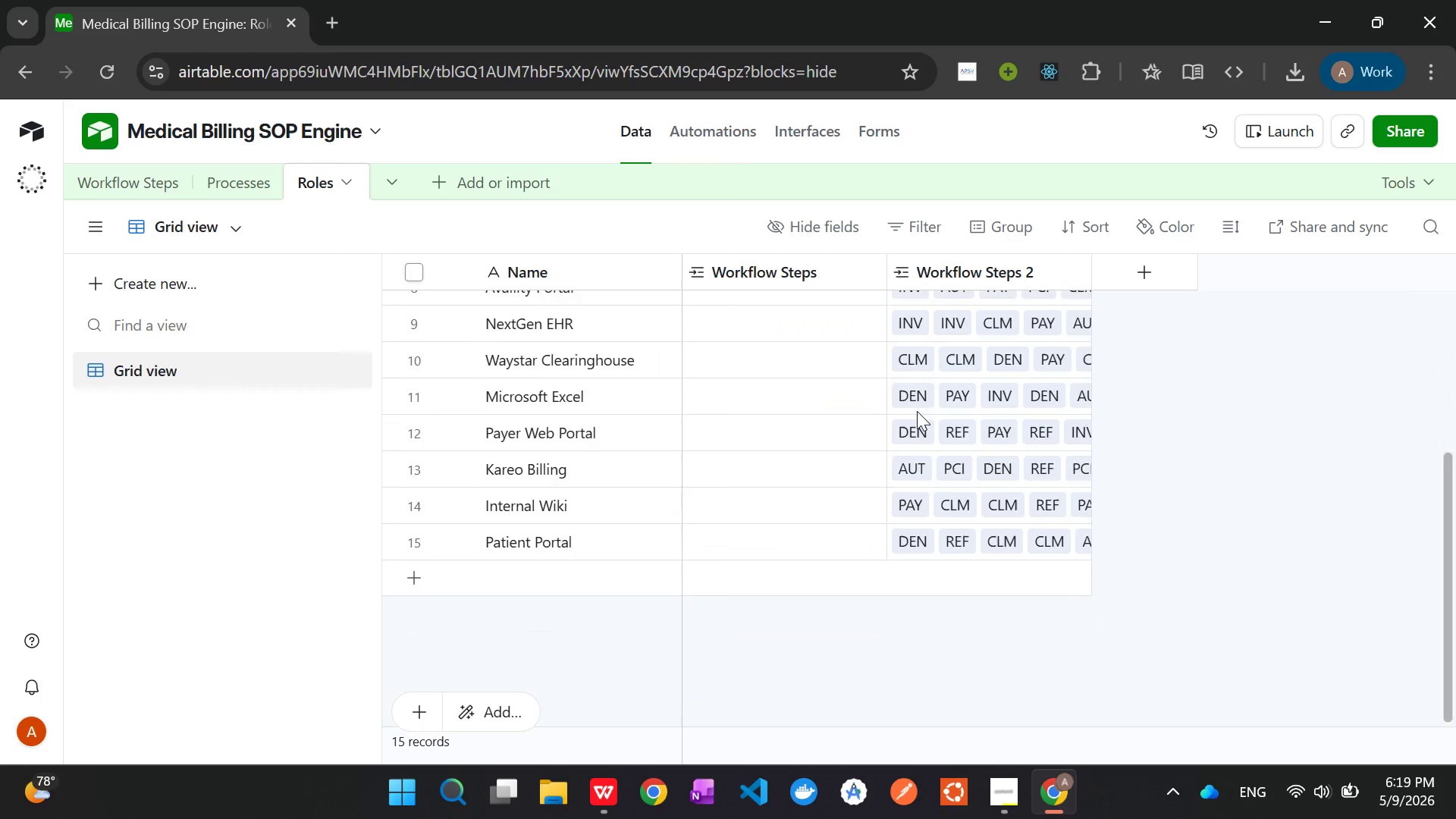 
scroll: coordinate [917, 411], scroll_direction: up, amount: 2.0
 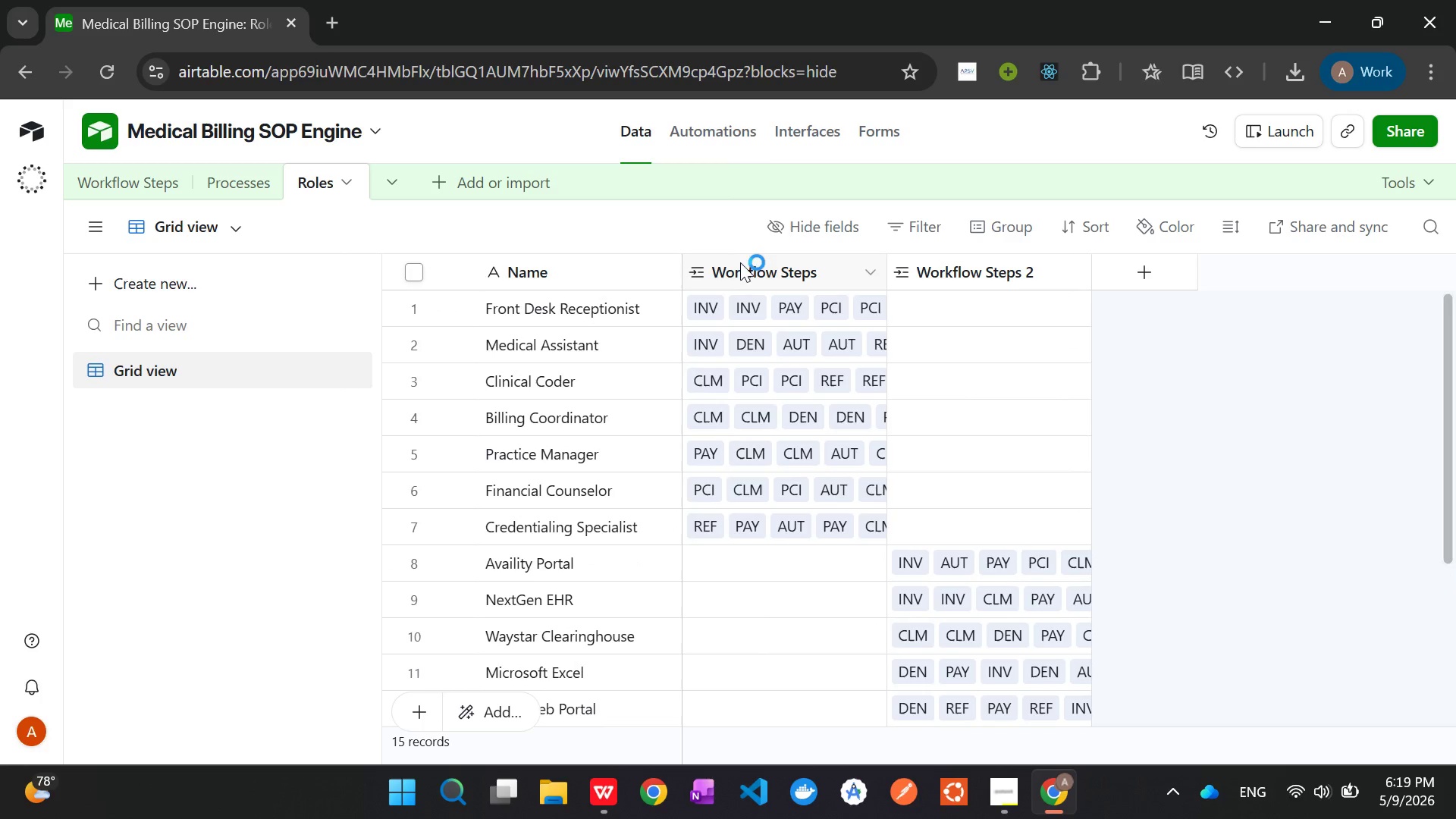 
right_click([743, 262])
 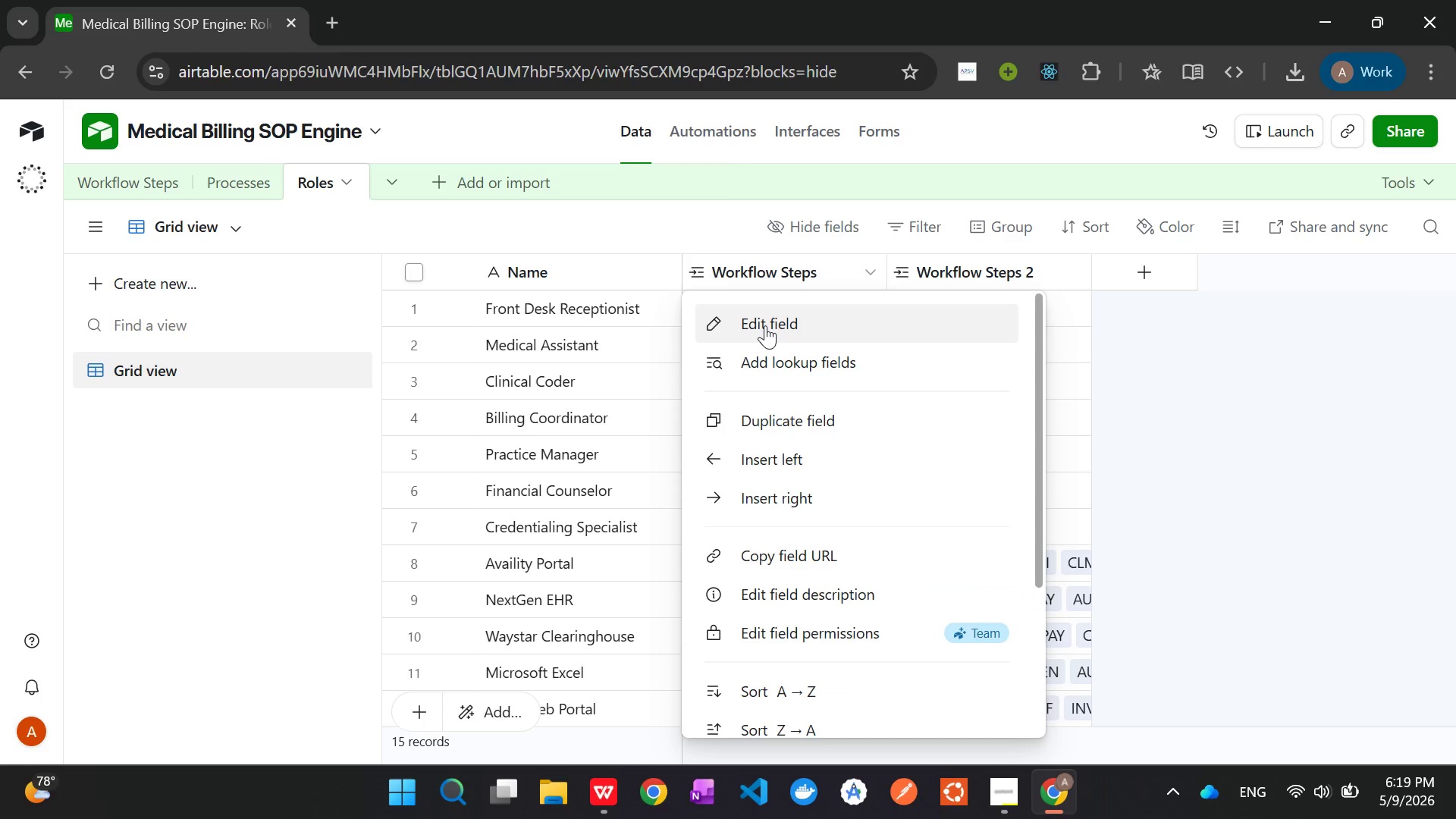 
left_click([765, 325])
 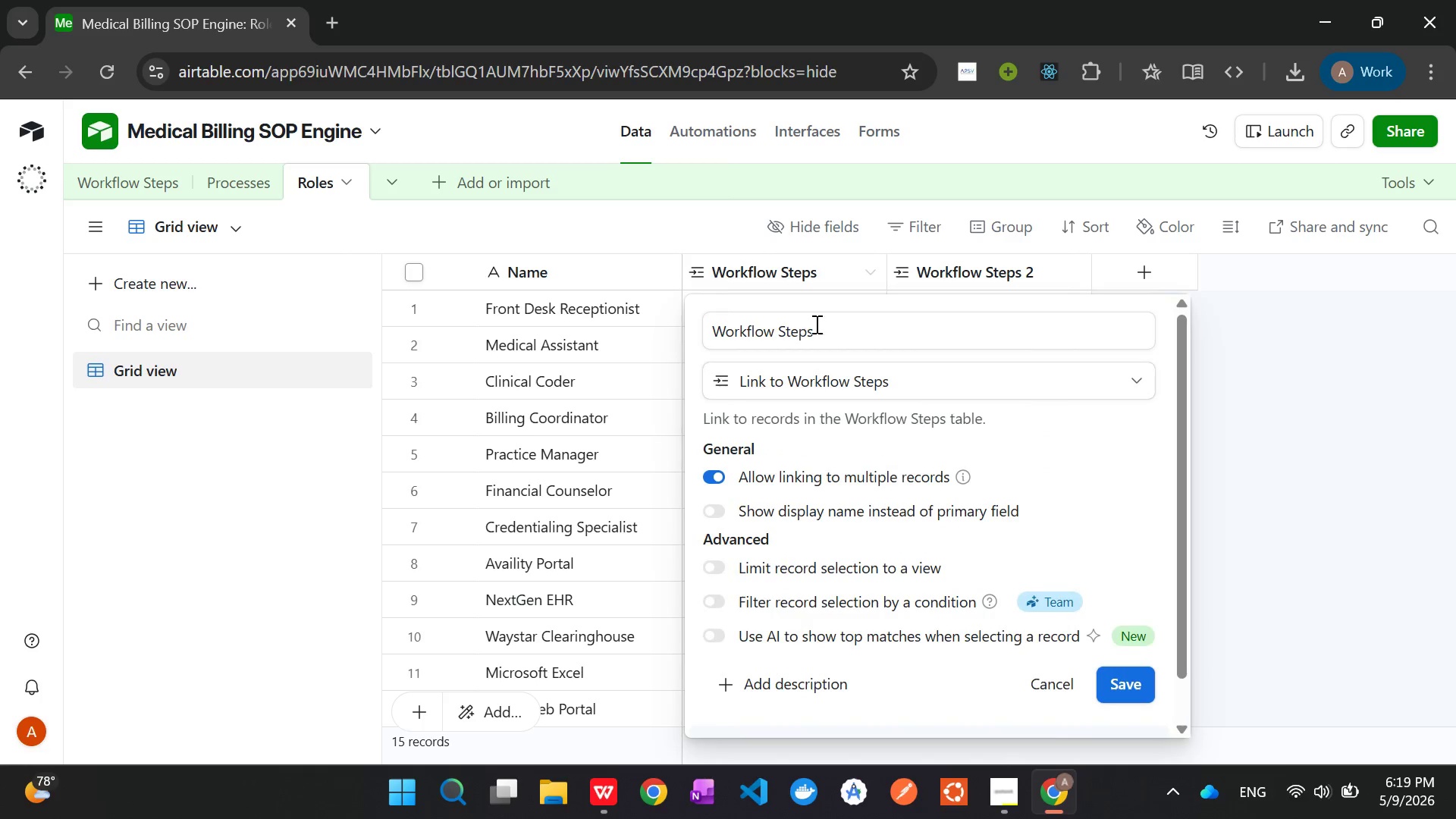 
left_click_drag(start_coordinate=[815, 324], to_coordinate=[715, 353])
 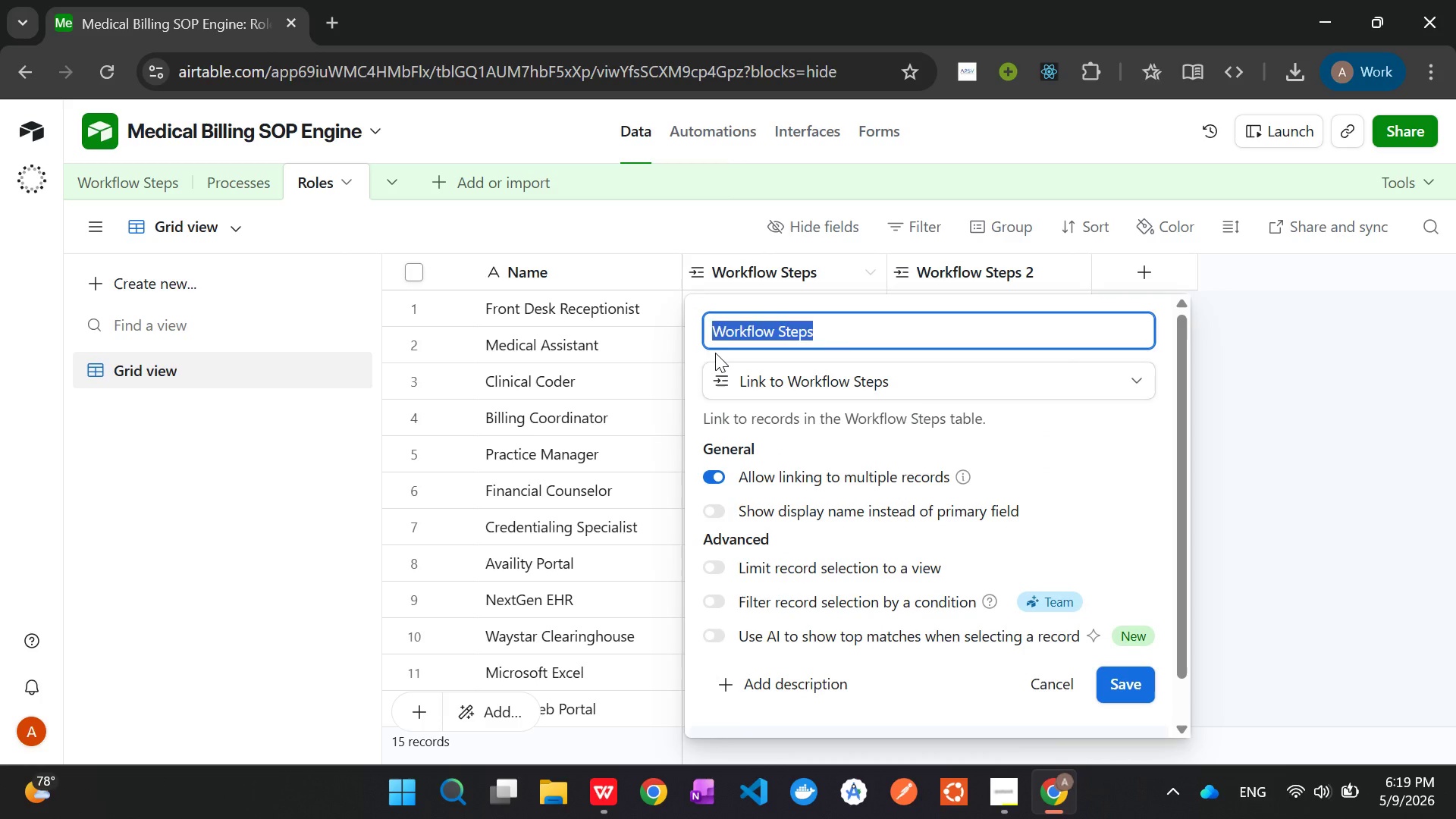 
key(Backspace)
type(Roles)
 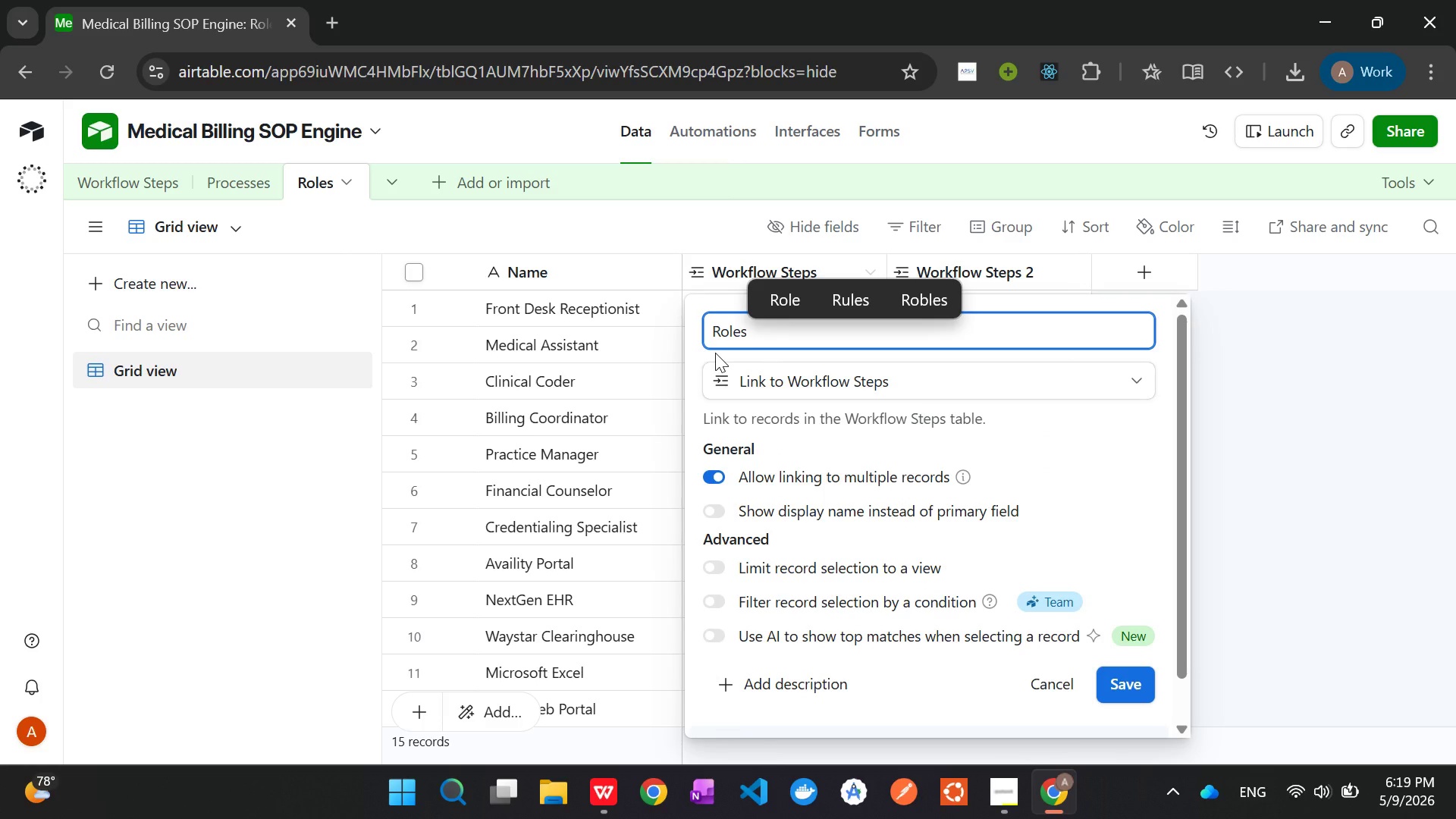 
key(Enter)
 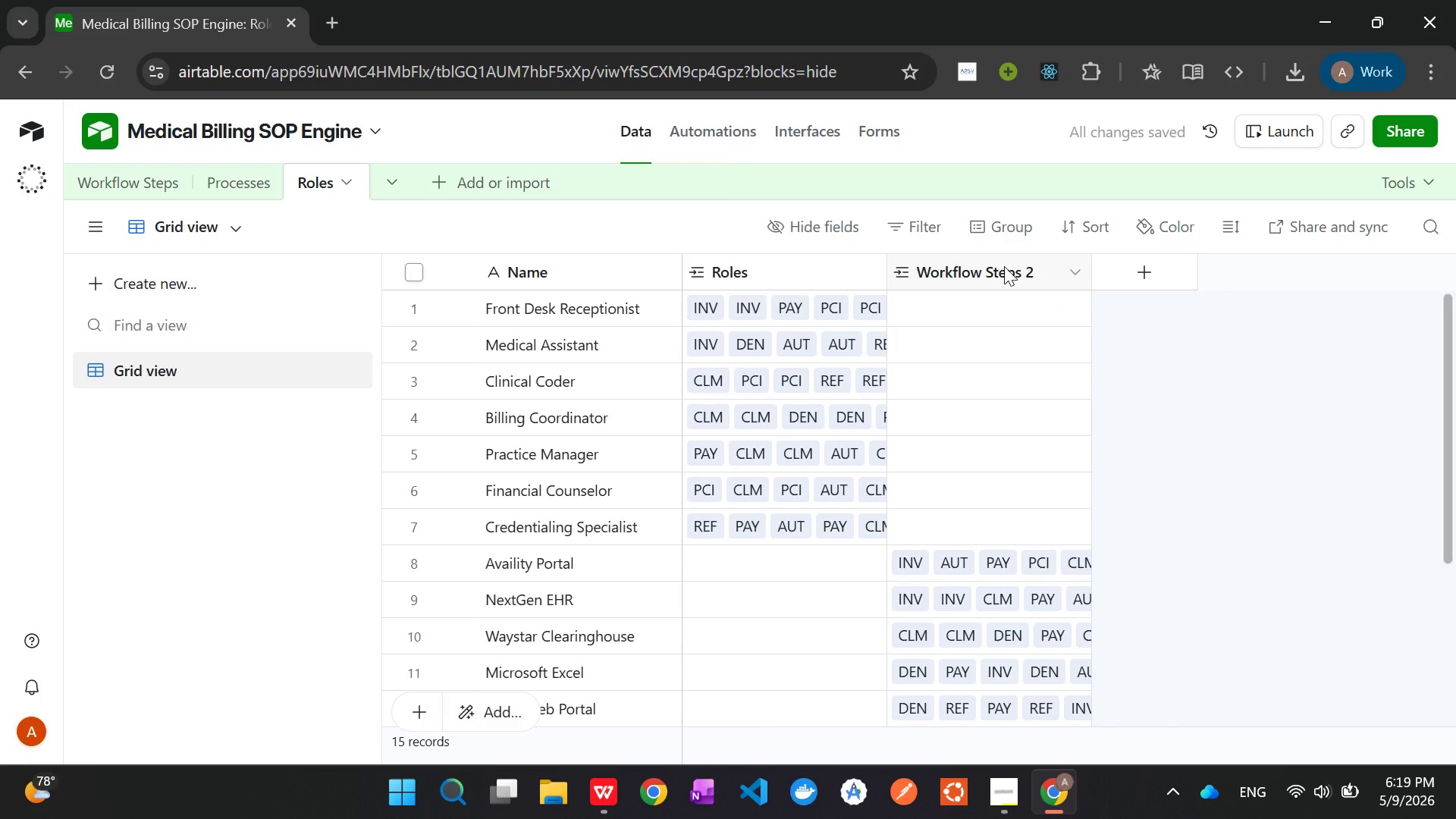 
right_click([1003, 268])
 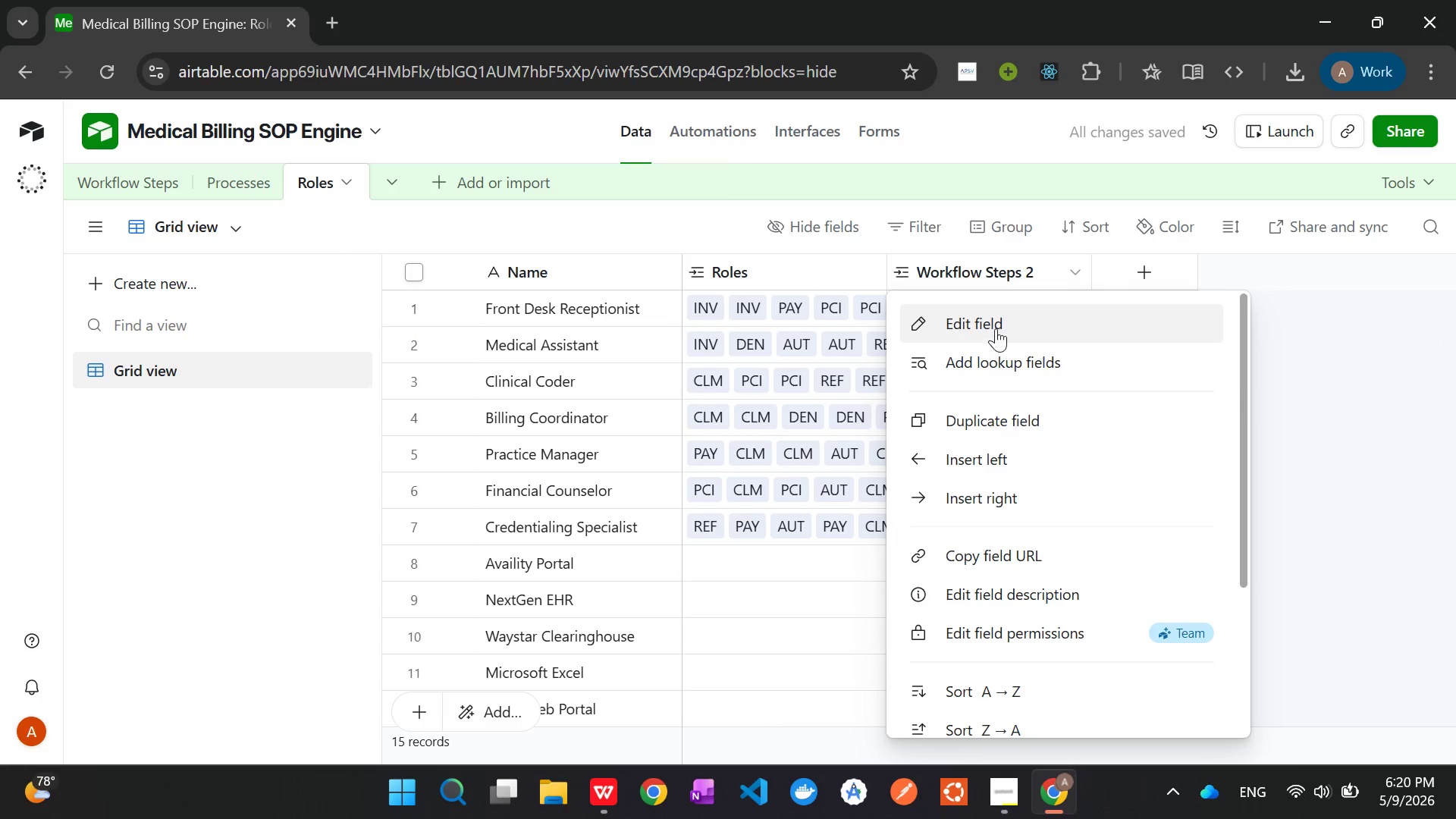 
left_click([996, 326])
 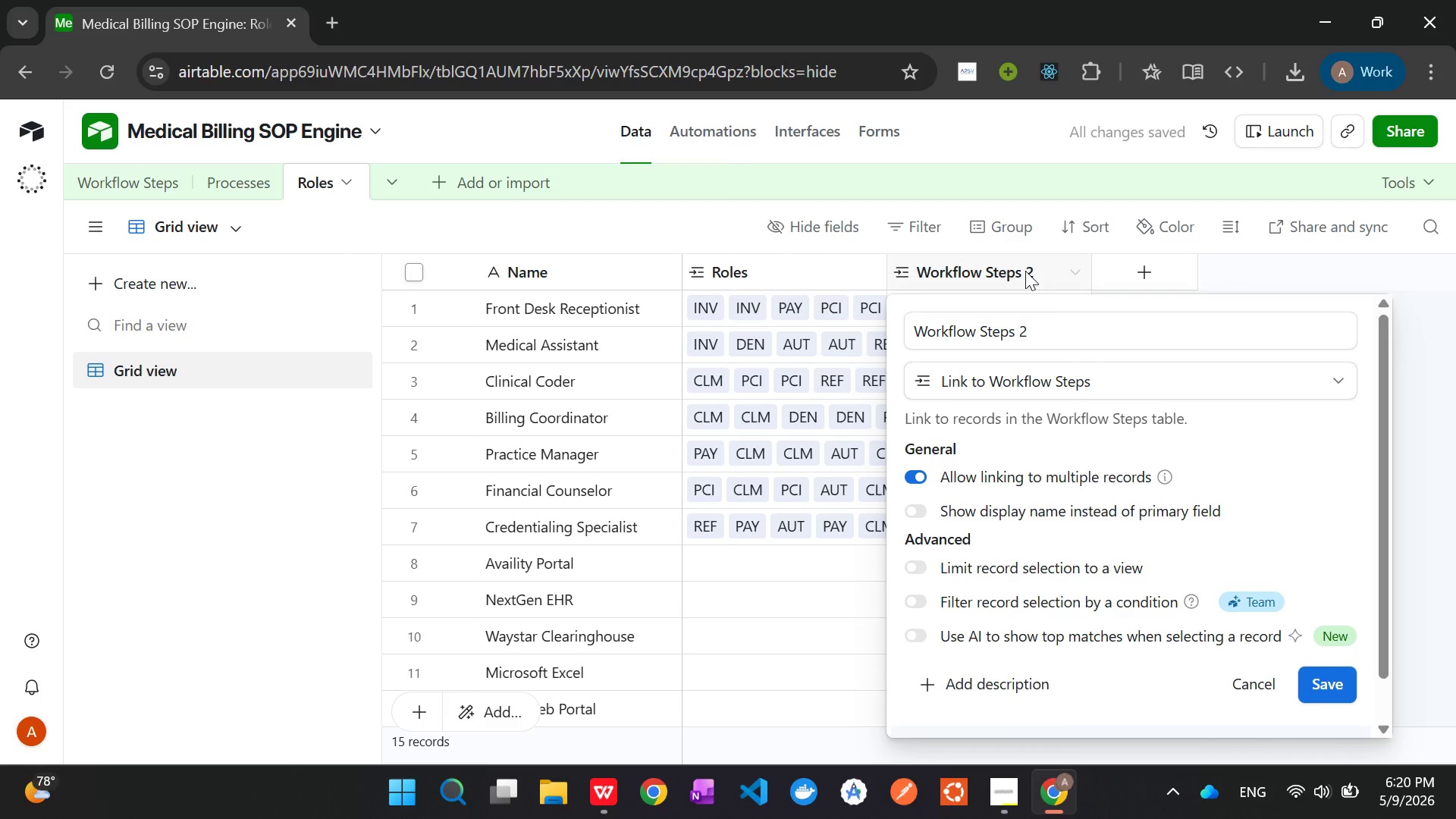 
left_click_drag(start_coordinate=[1048, 328], to_coordinate=[874, 337])
 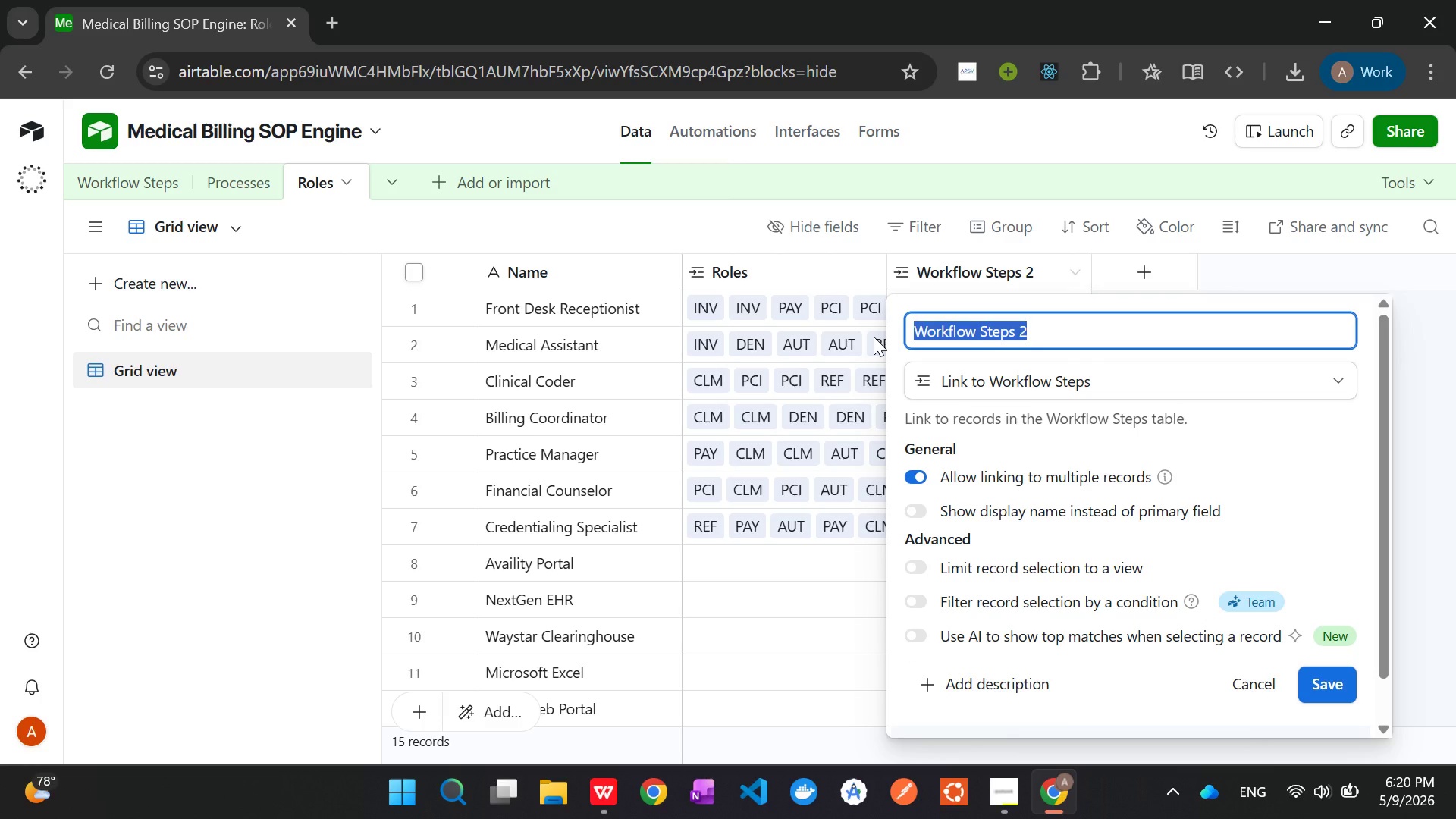 
type(tools)
 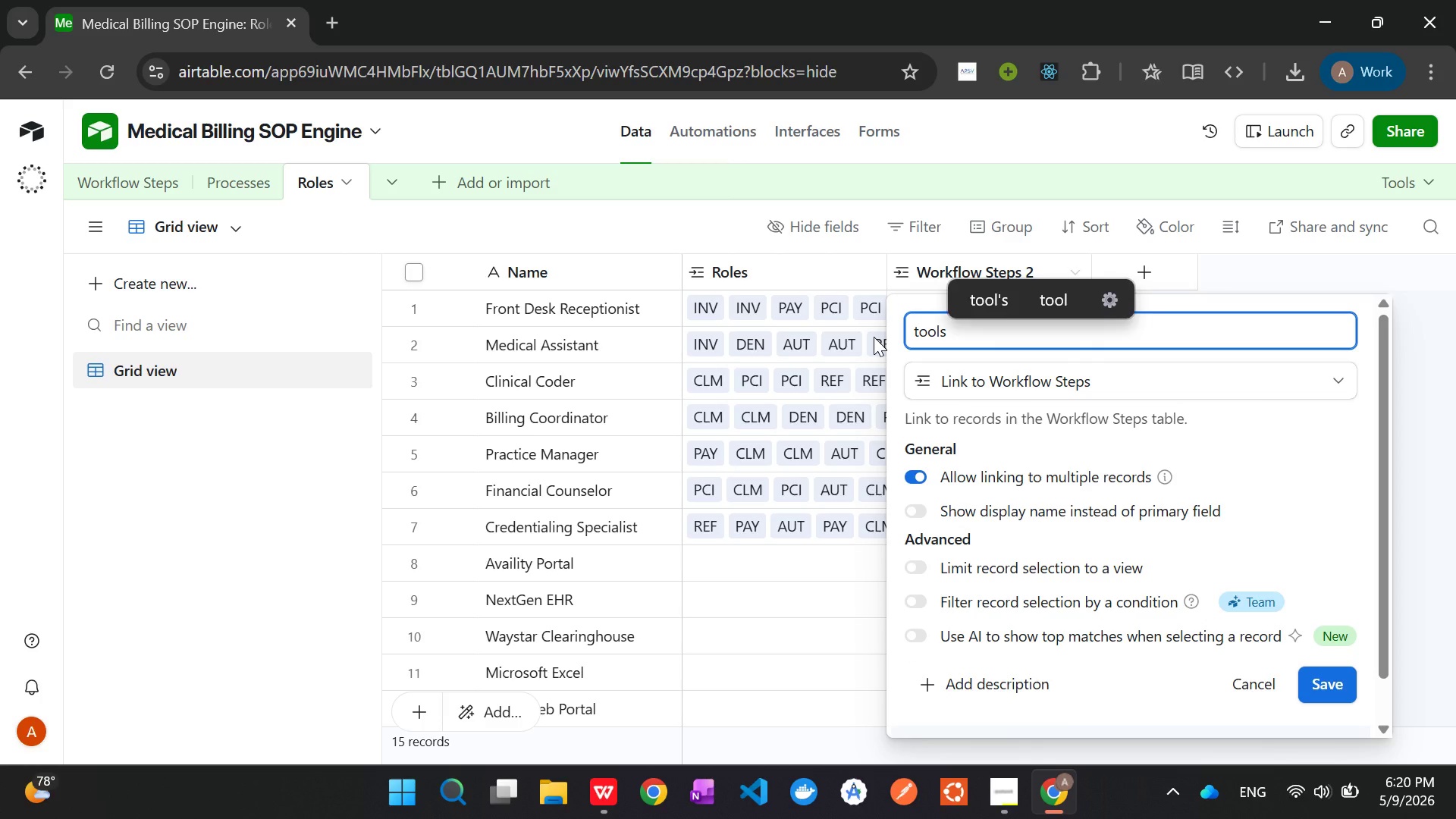 
key(Enter)
 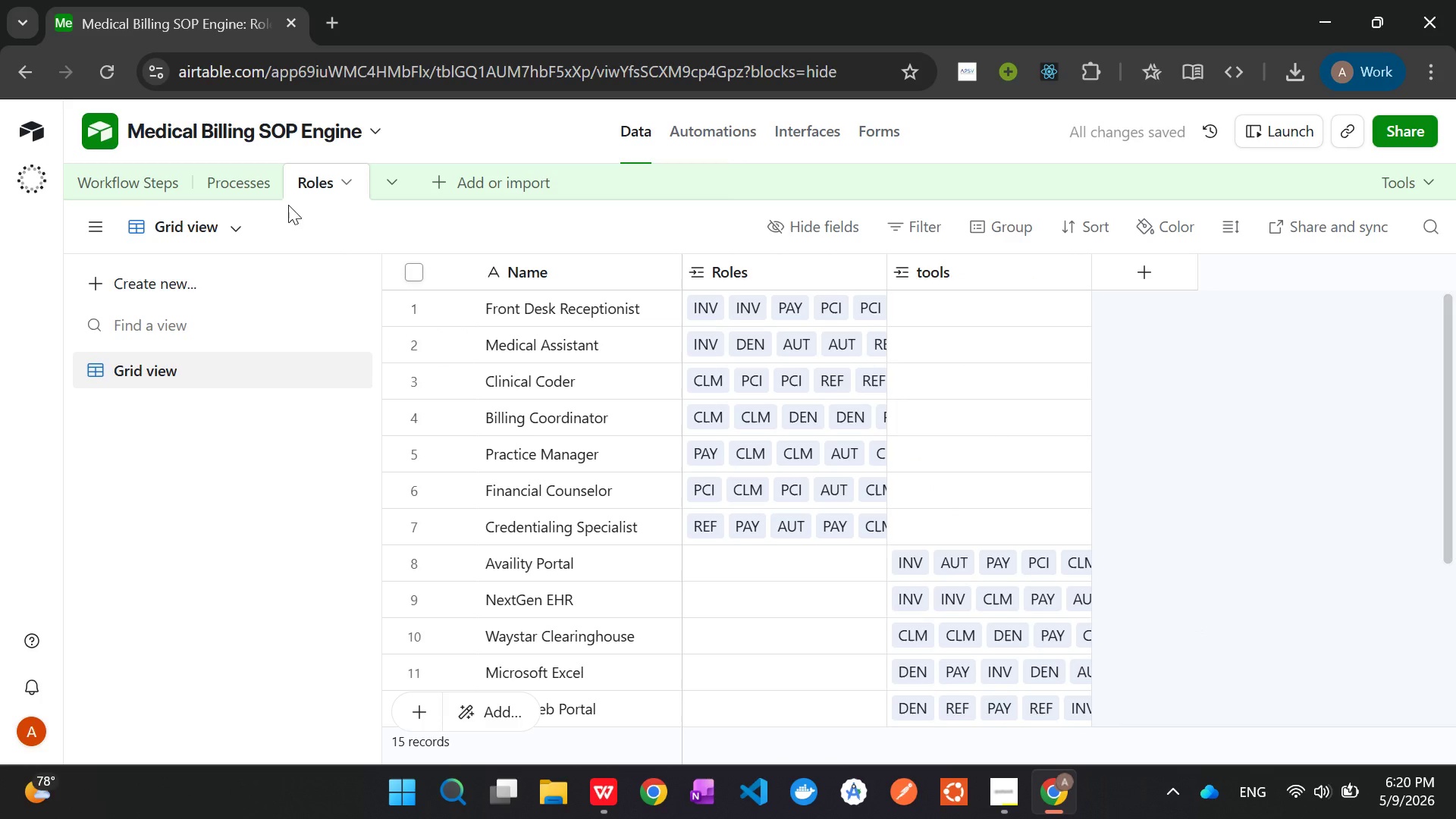 
double_click([309, 179])
 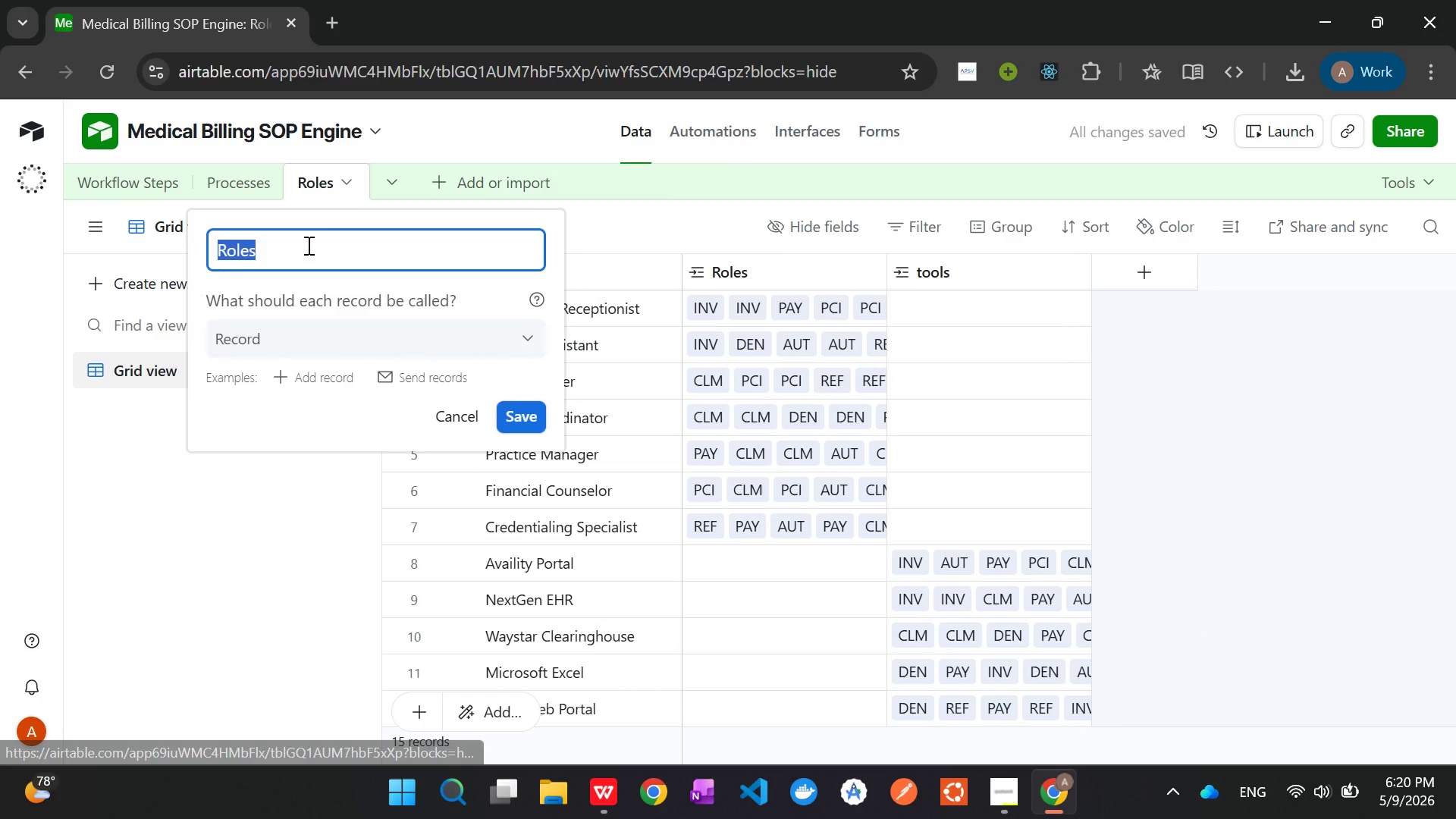 
left_click([298, 253])
 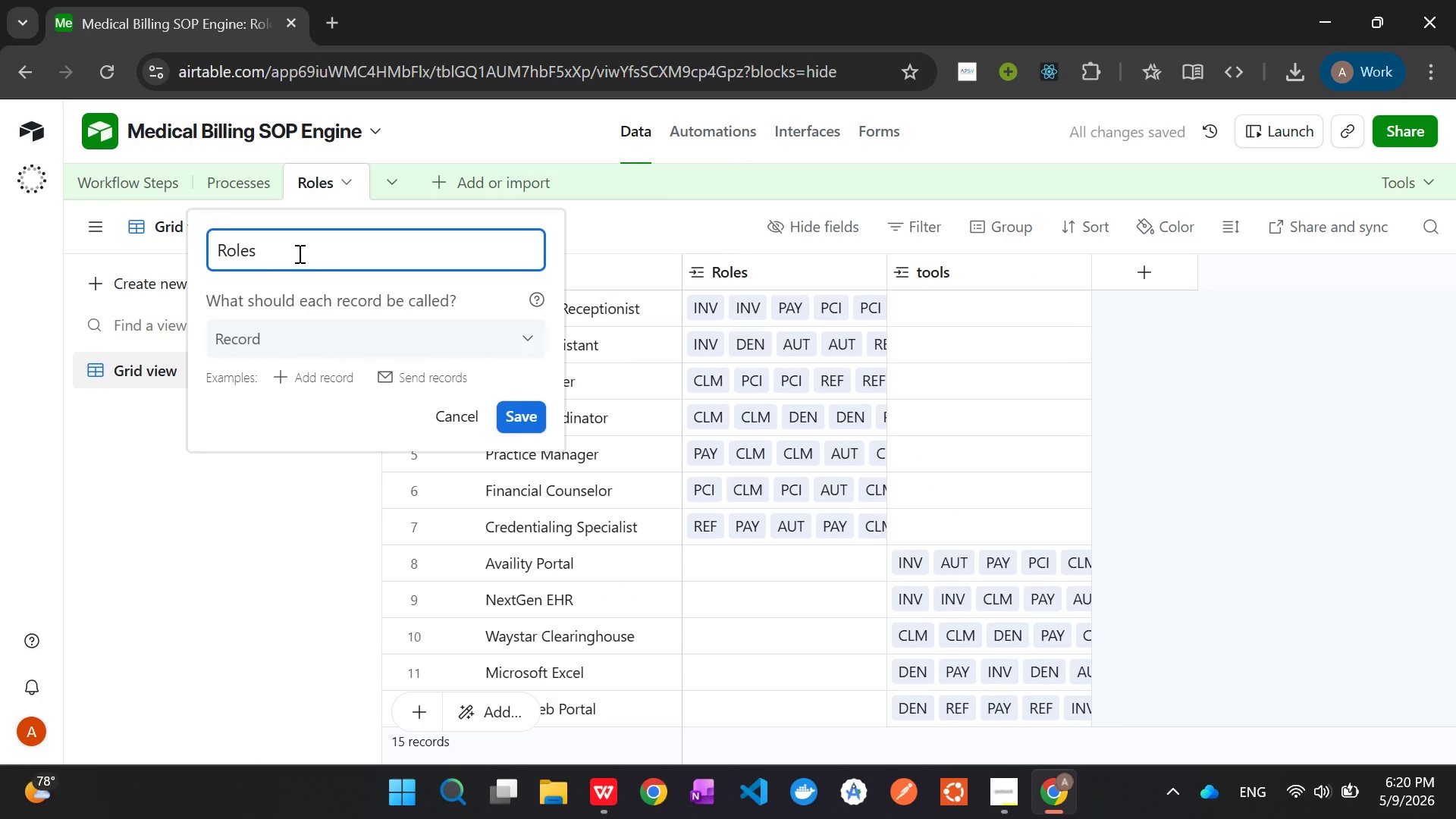 
type(/Tools)
 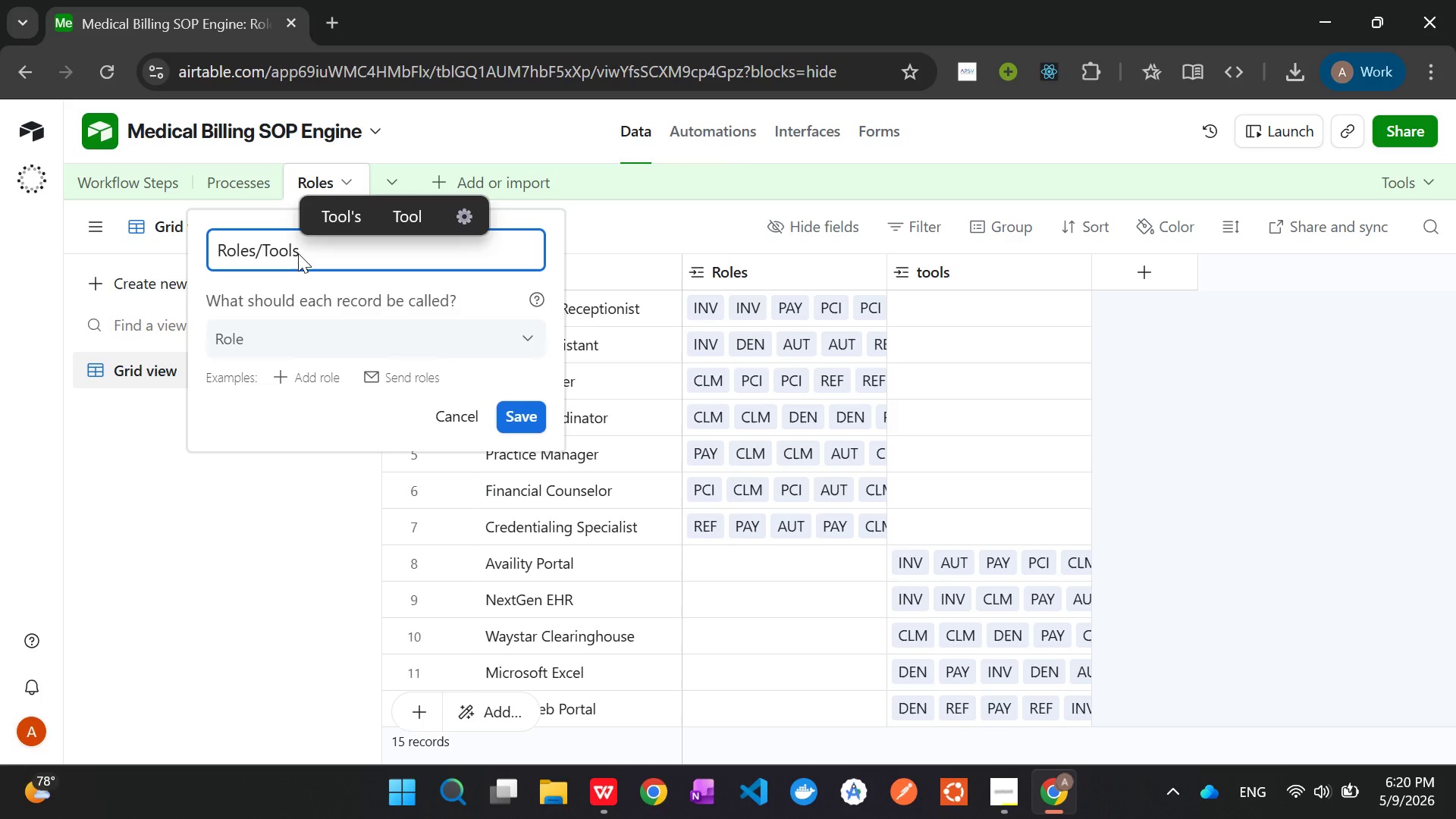 
scroll: coordinate [510, 536], scroll_direction: down, amount: 1.0
 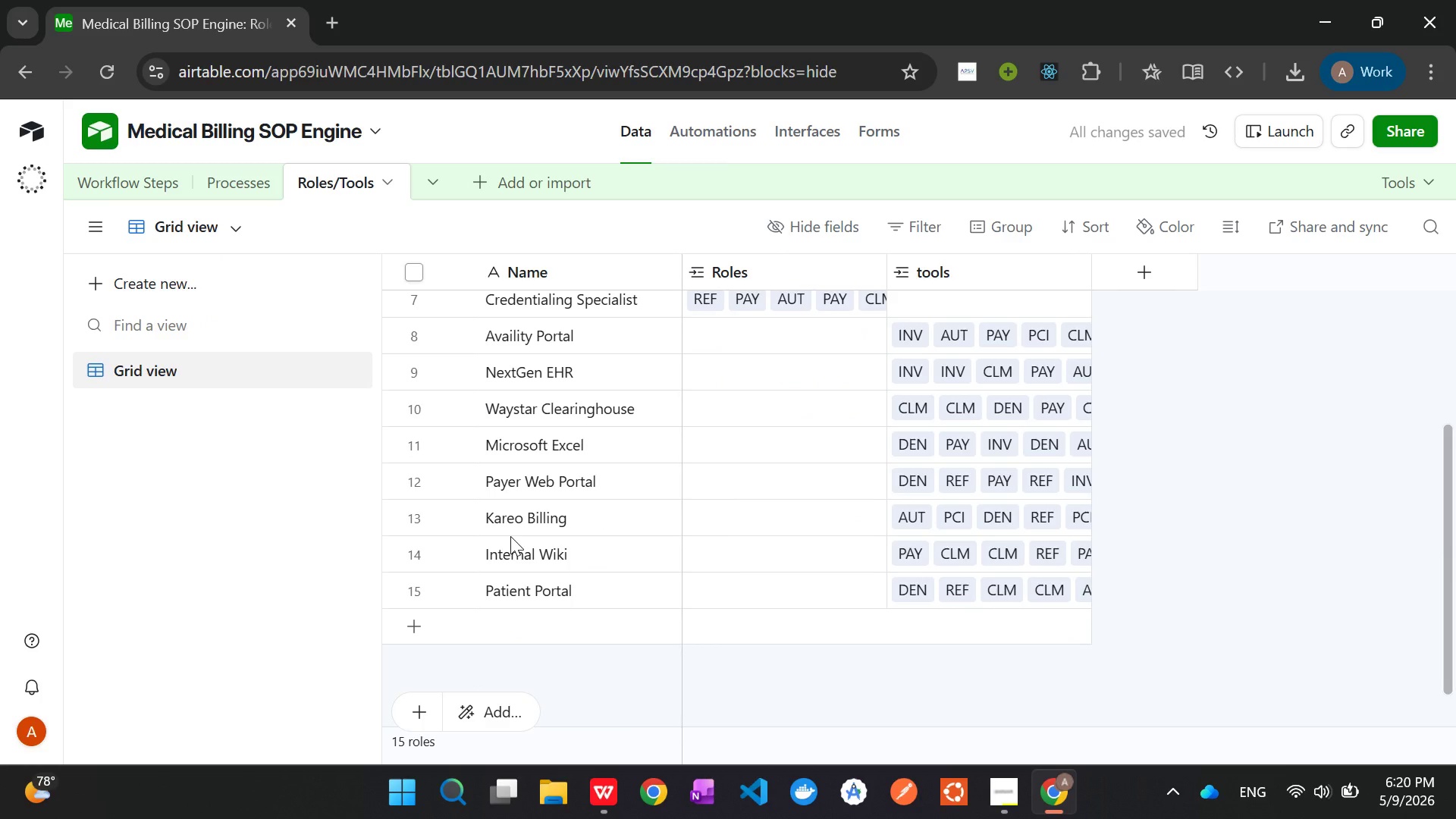 
scroll: coordinate [510, 536], scroll_direction: up, amount: 1.0
 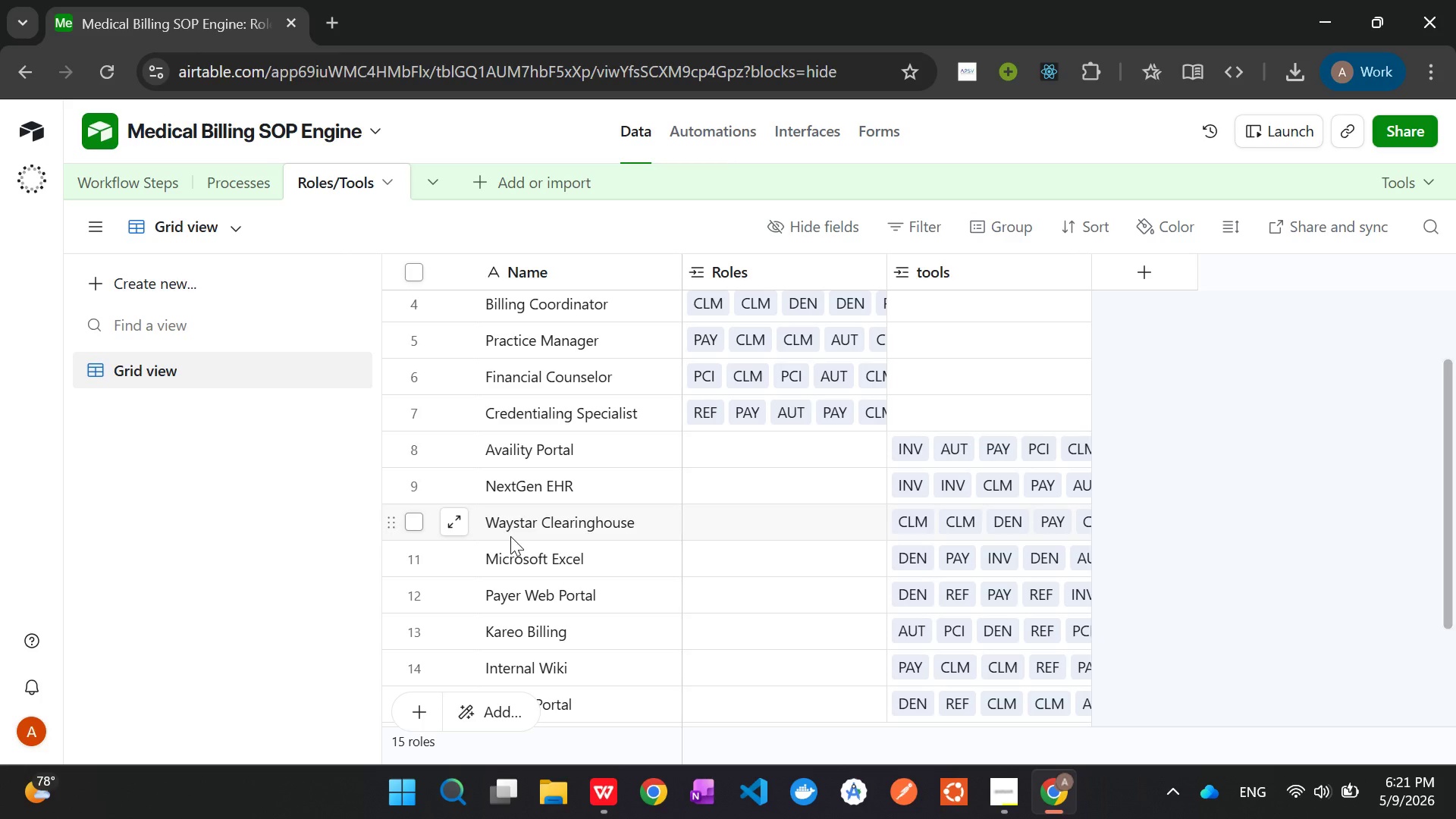 
wait(53.29)
 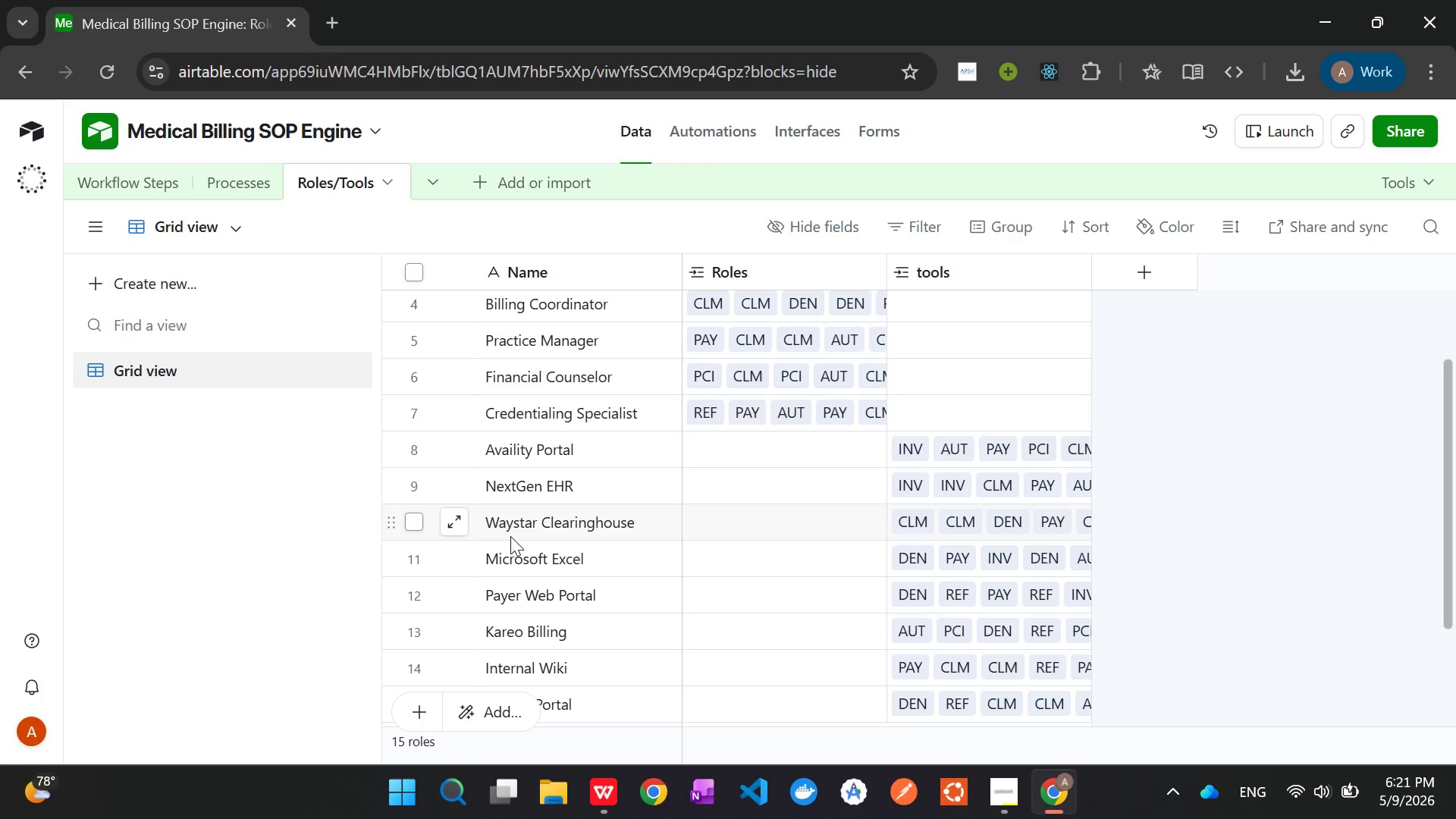 
left_click([239, 195])
 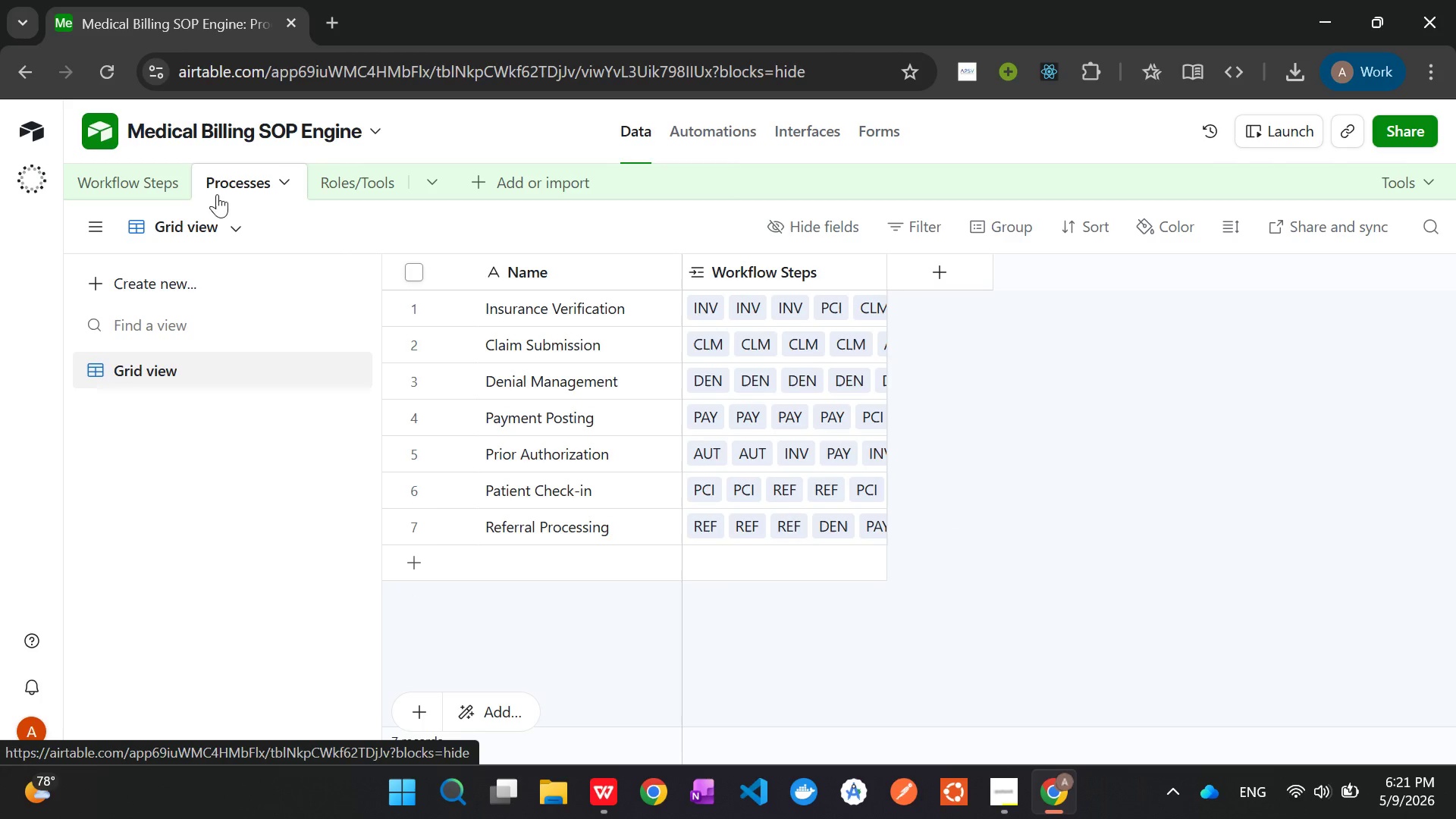 
left_click([145, 195])
 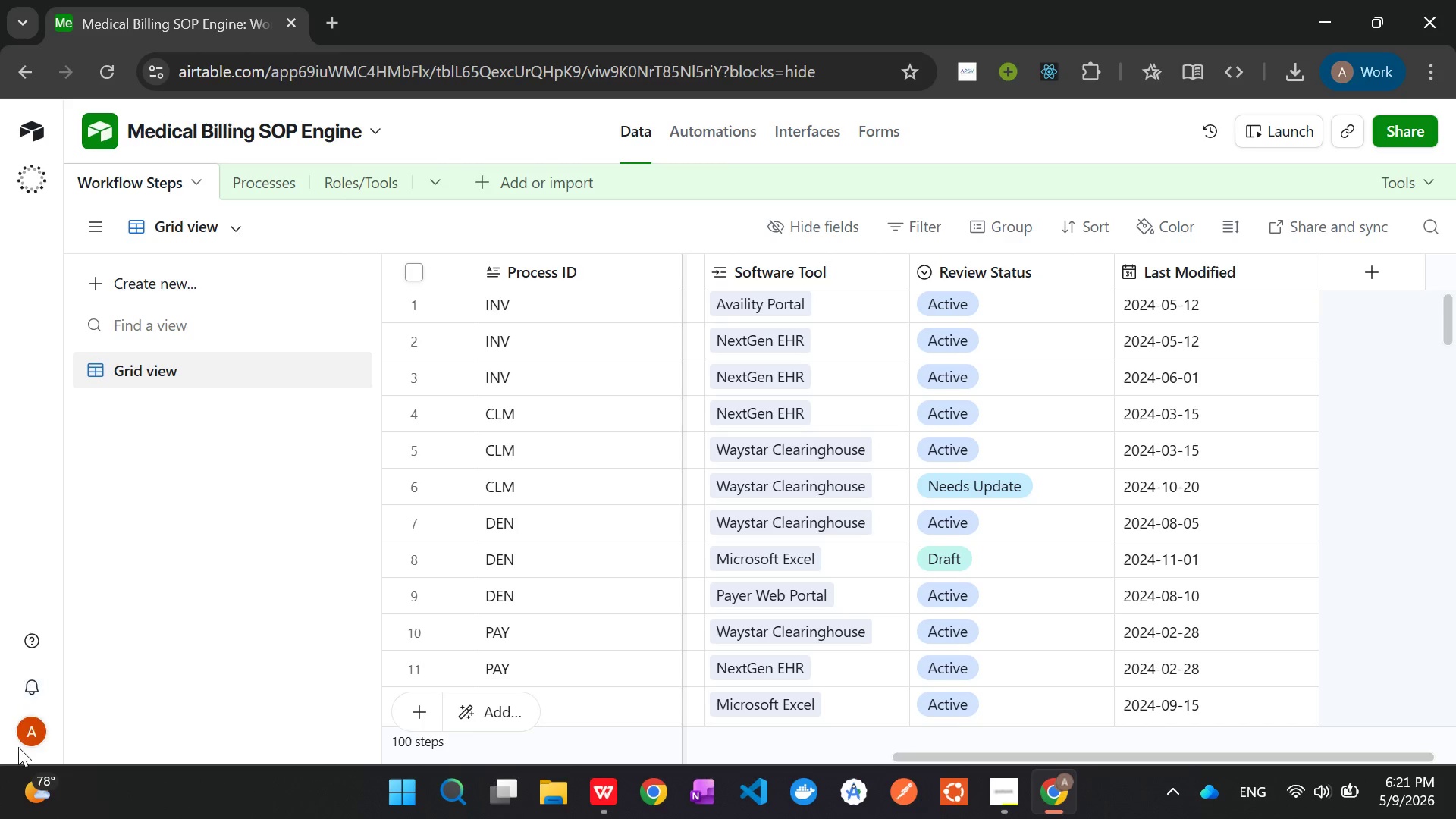 
left_click([20, 733])
 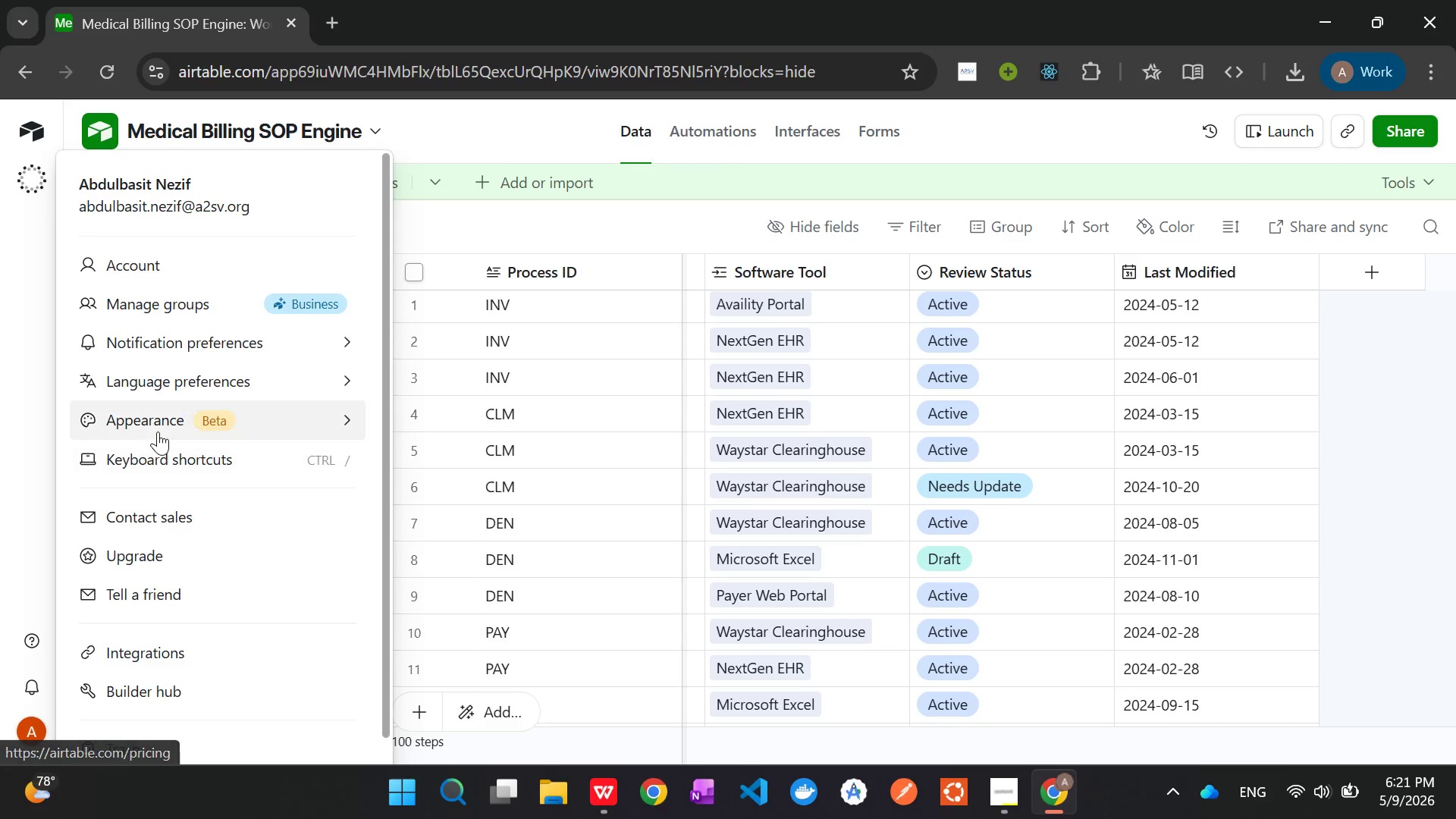 
left_click([157, 431])
 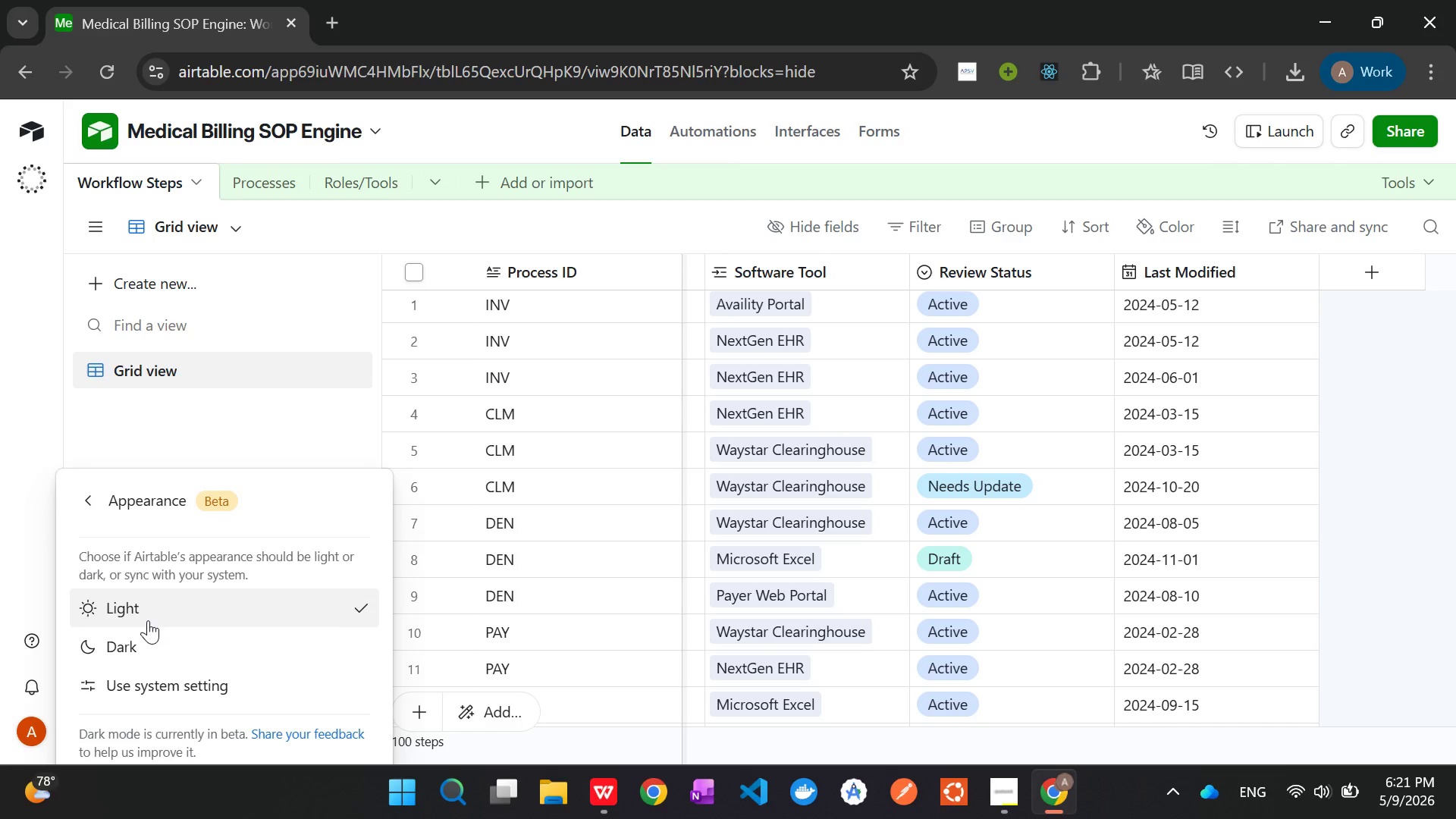 
left_click([142, 656])
 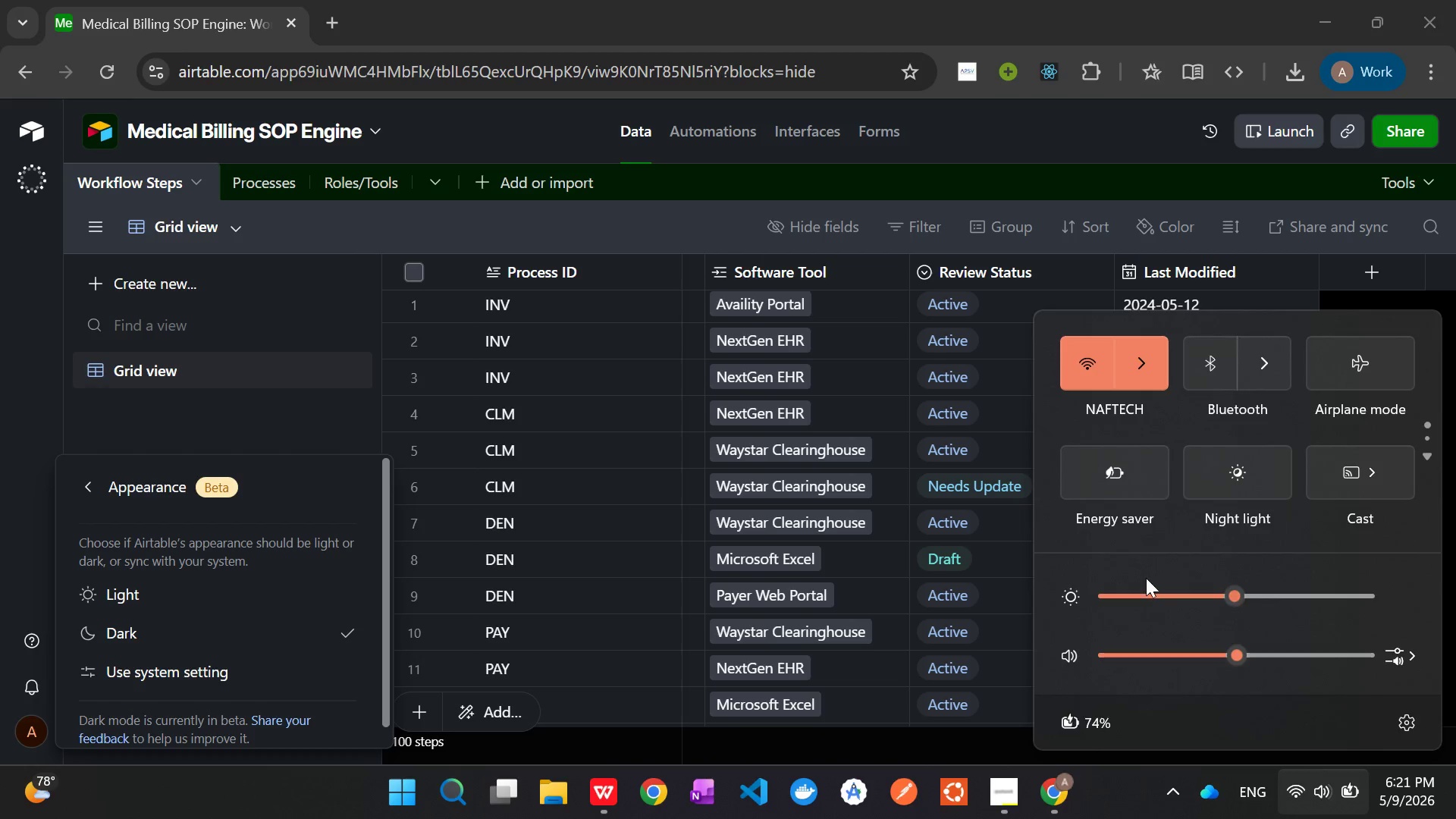 
left_click([1186, 588])
 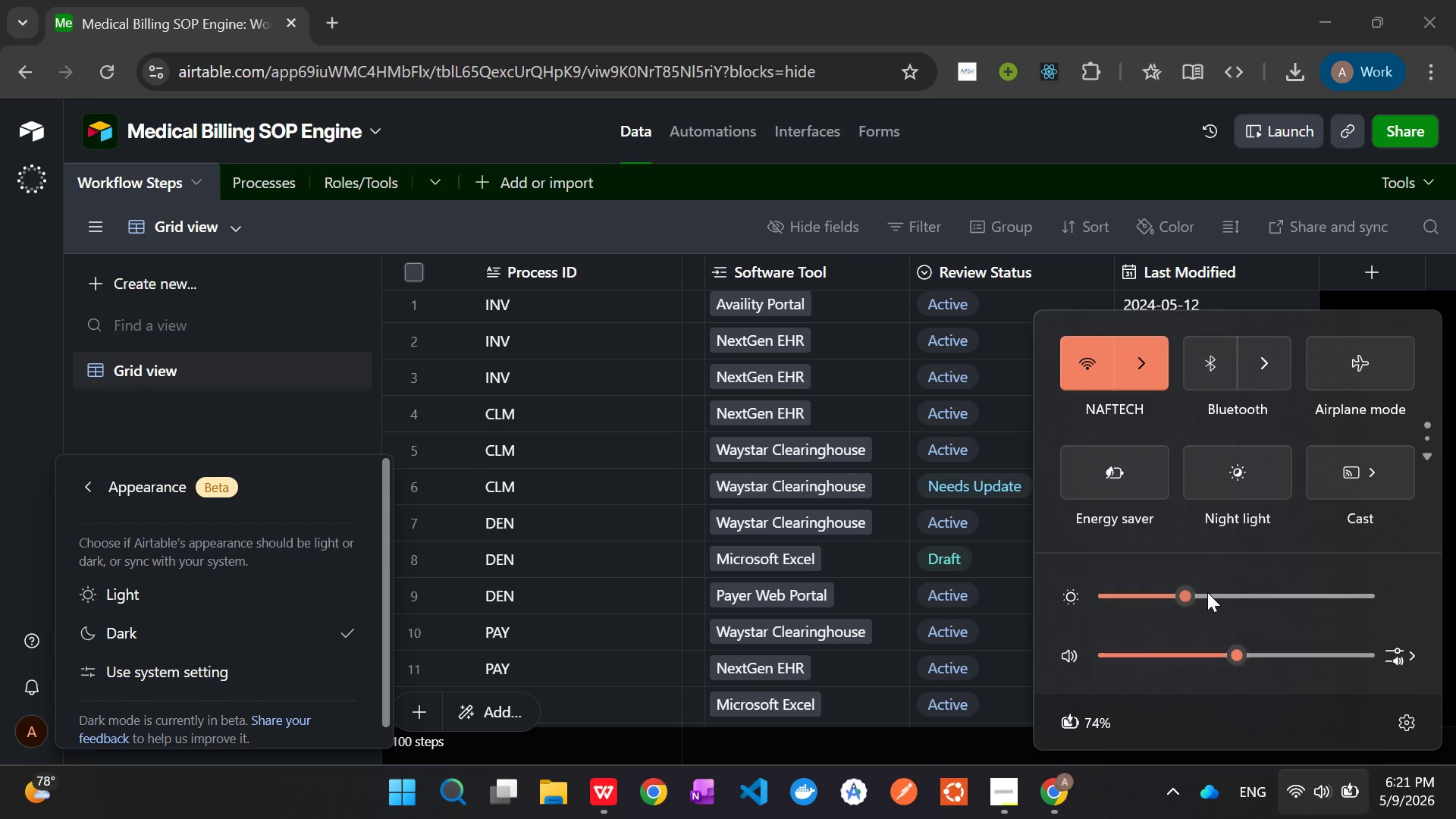 
left_click([1204, 594])
 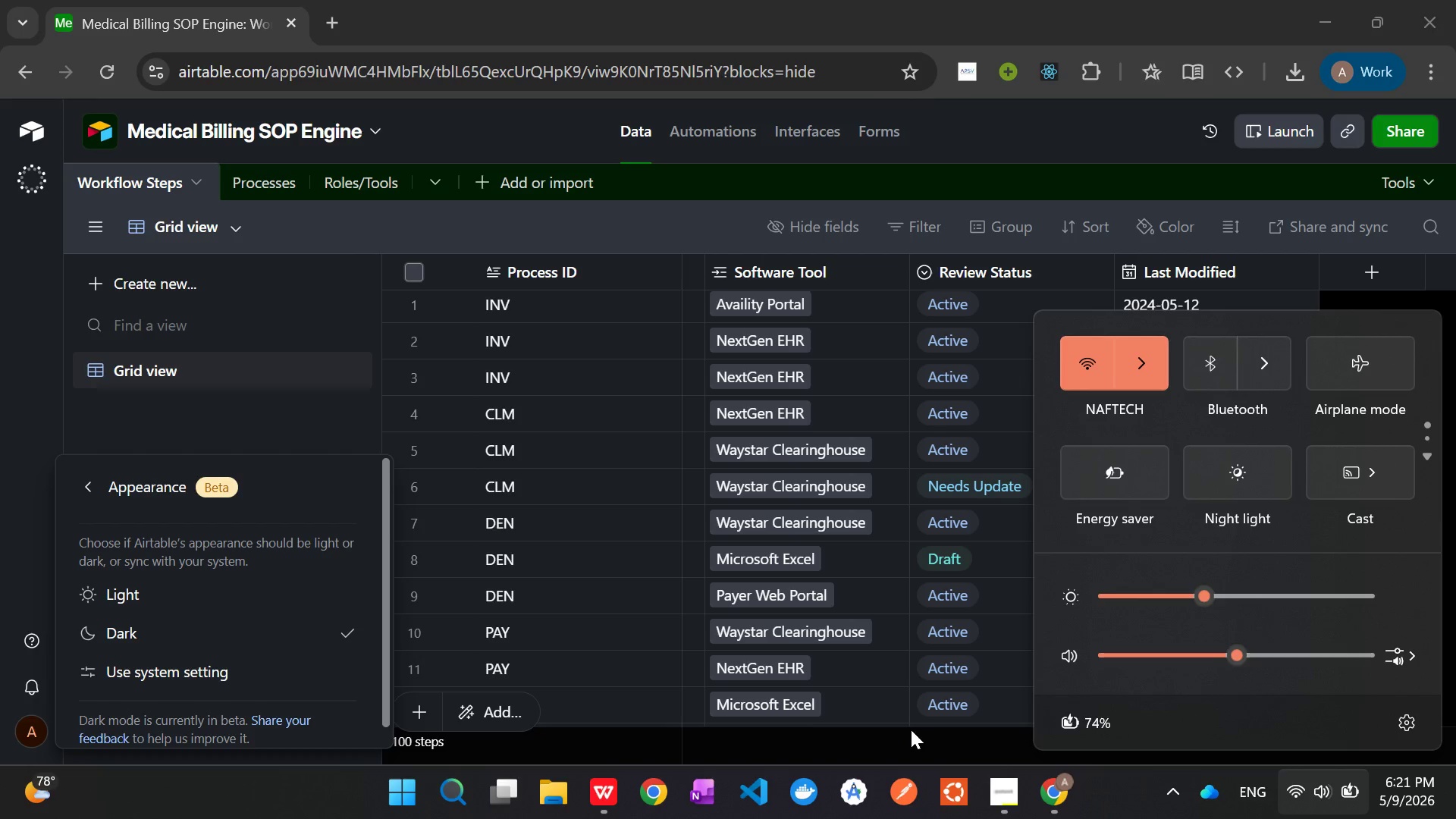 
left_click([902, 734])
 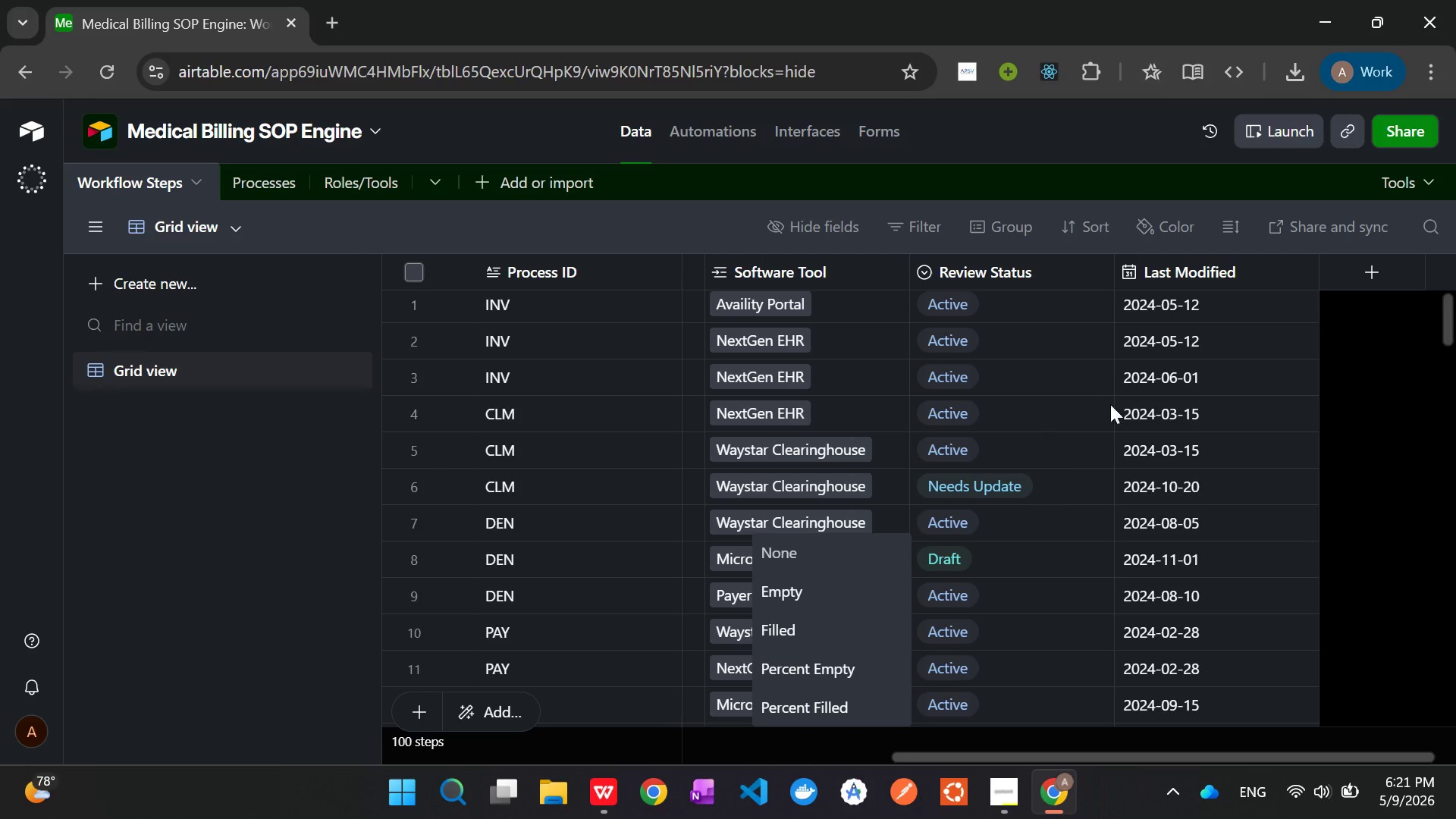 
left_click([1341, 402])
 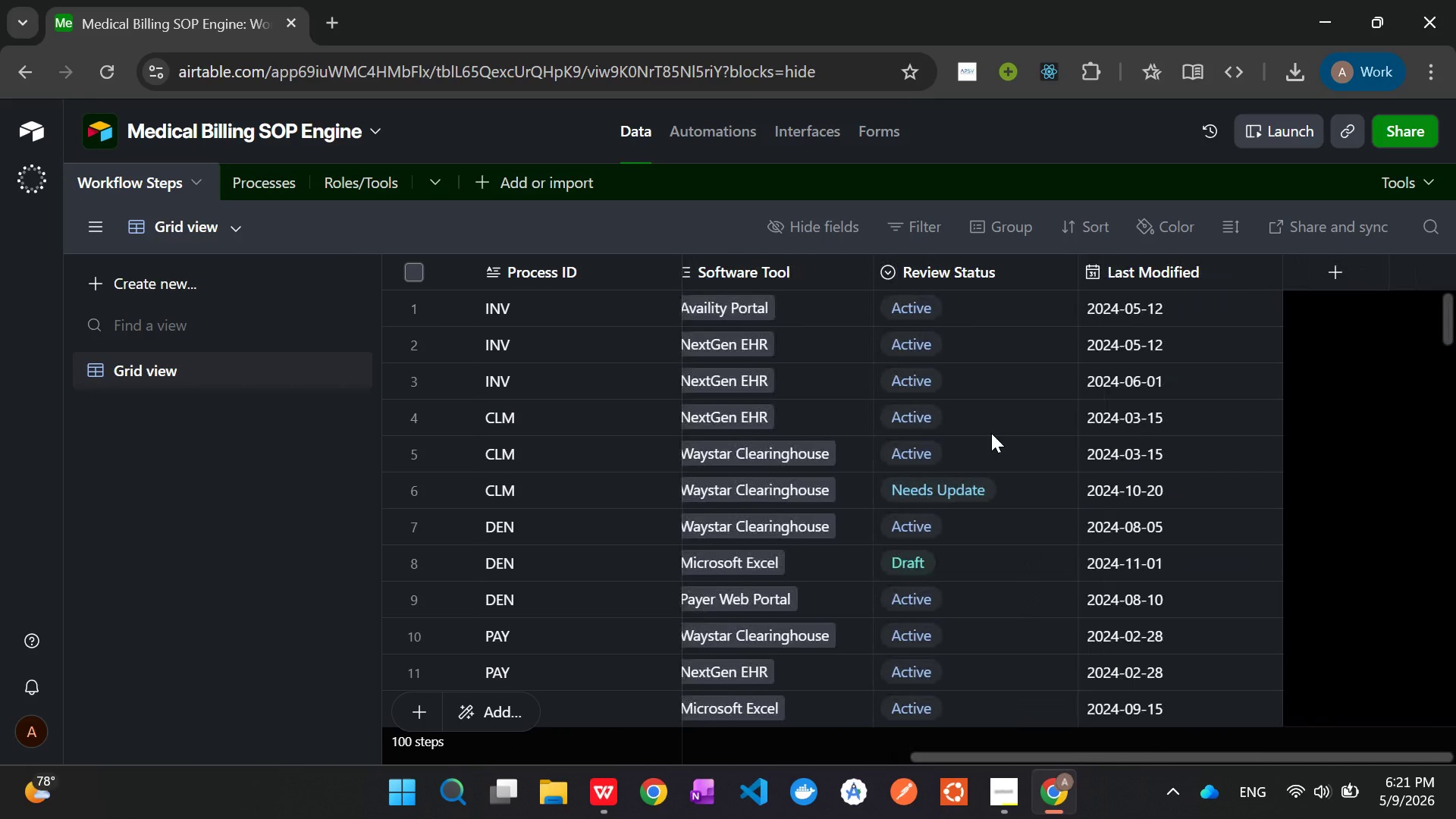 
wait(5.05)
 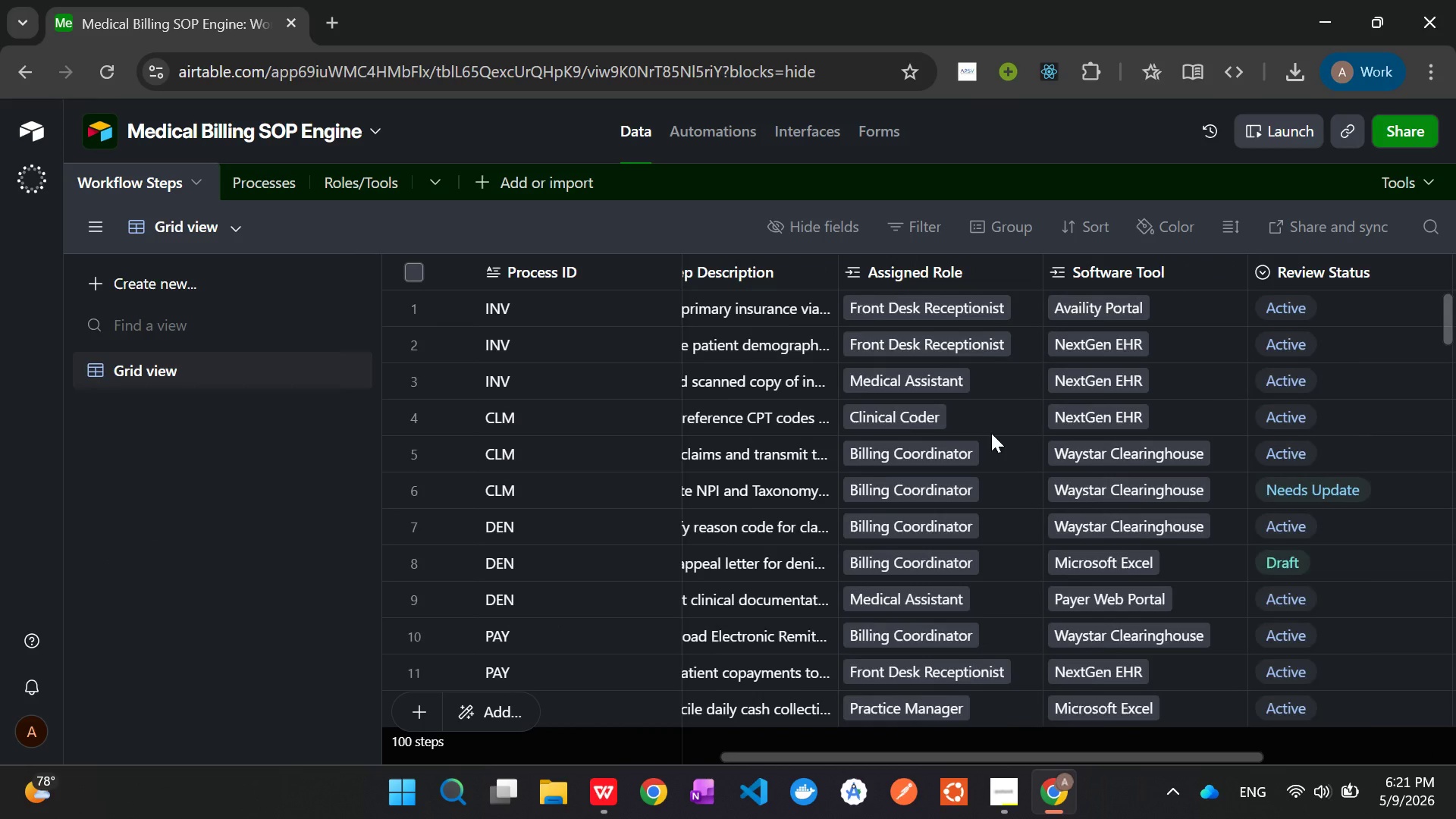 
left_click([1348, 278])
 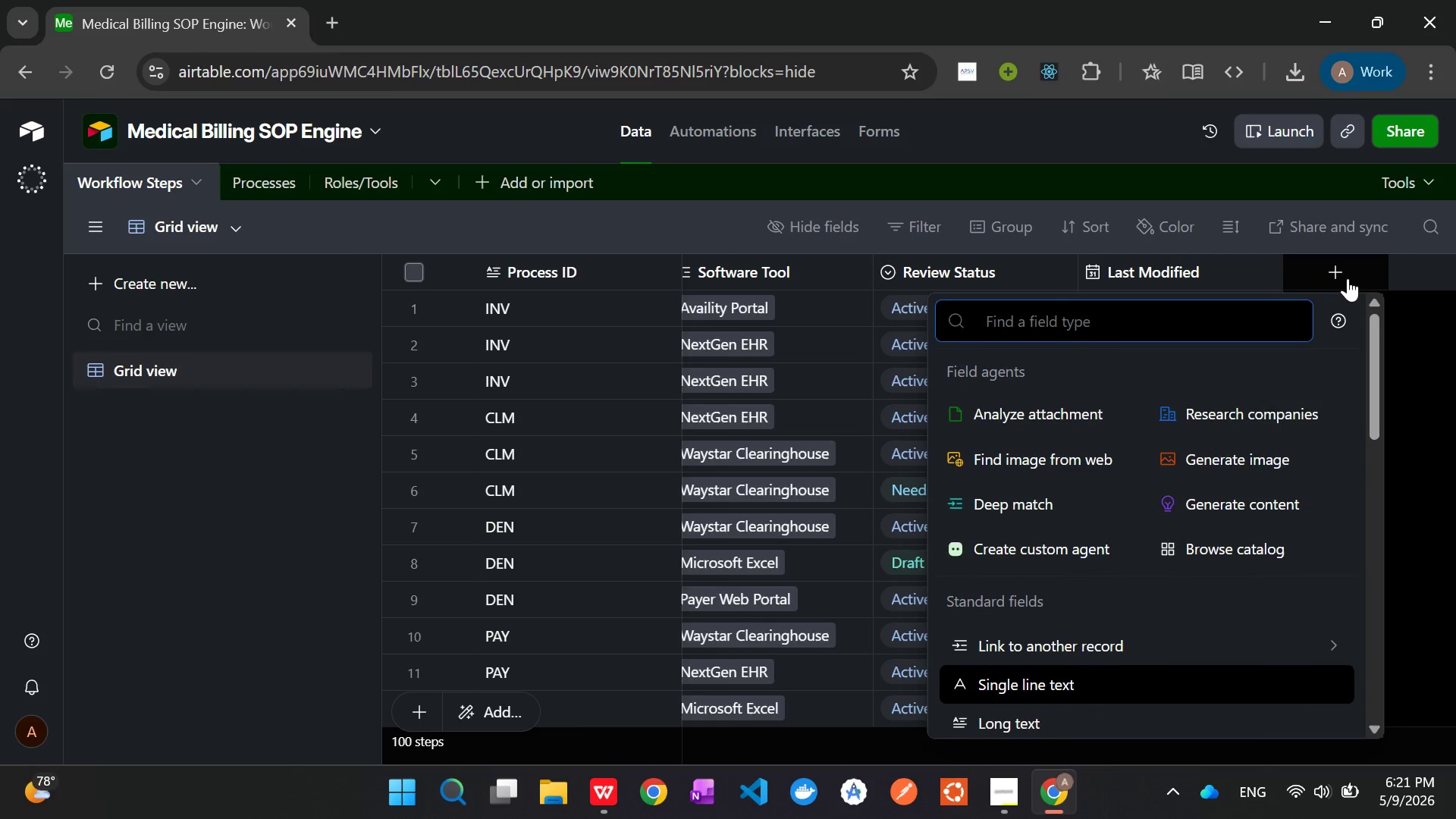 
type(for)
 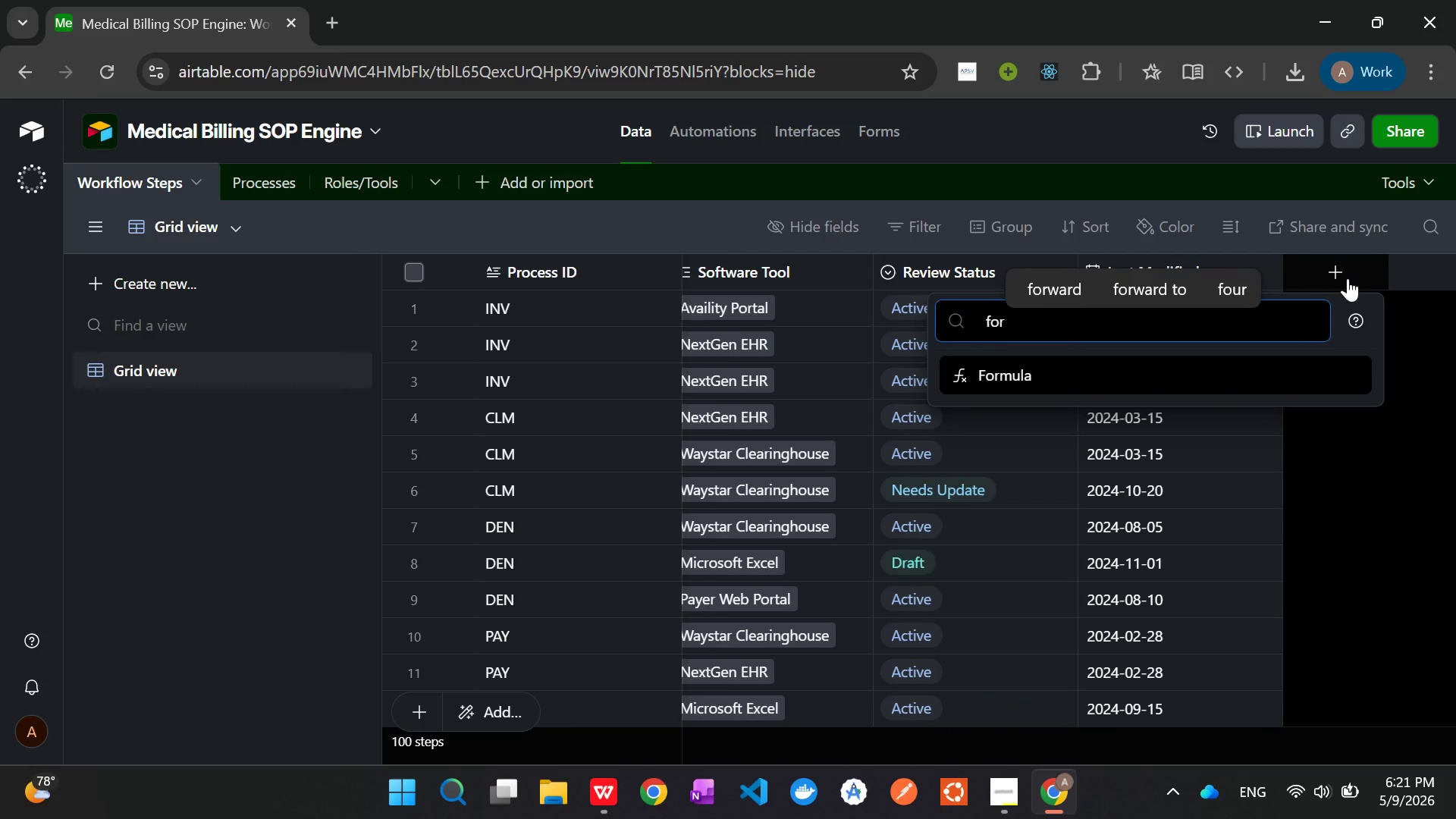 
key(Enter)
 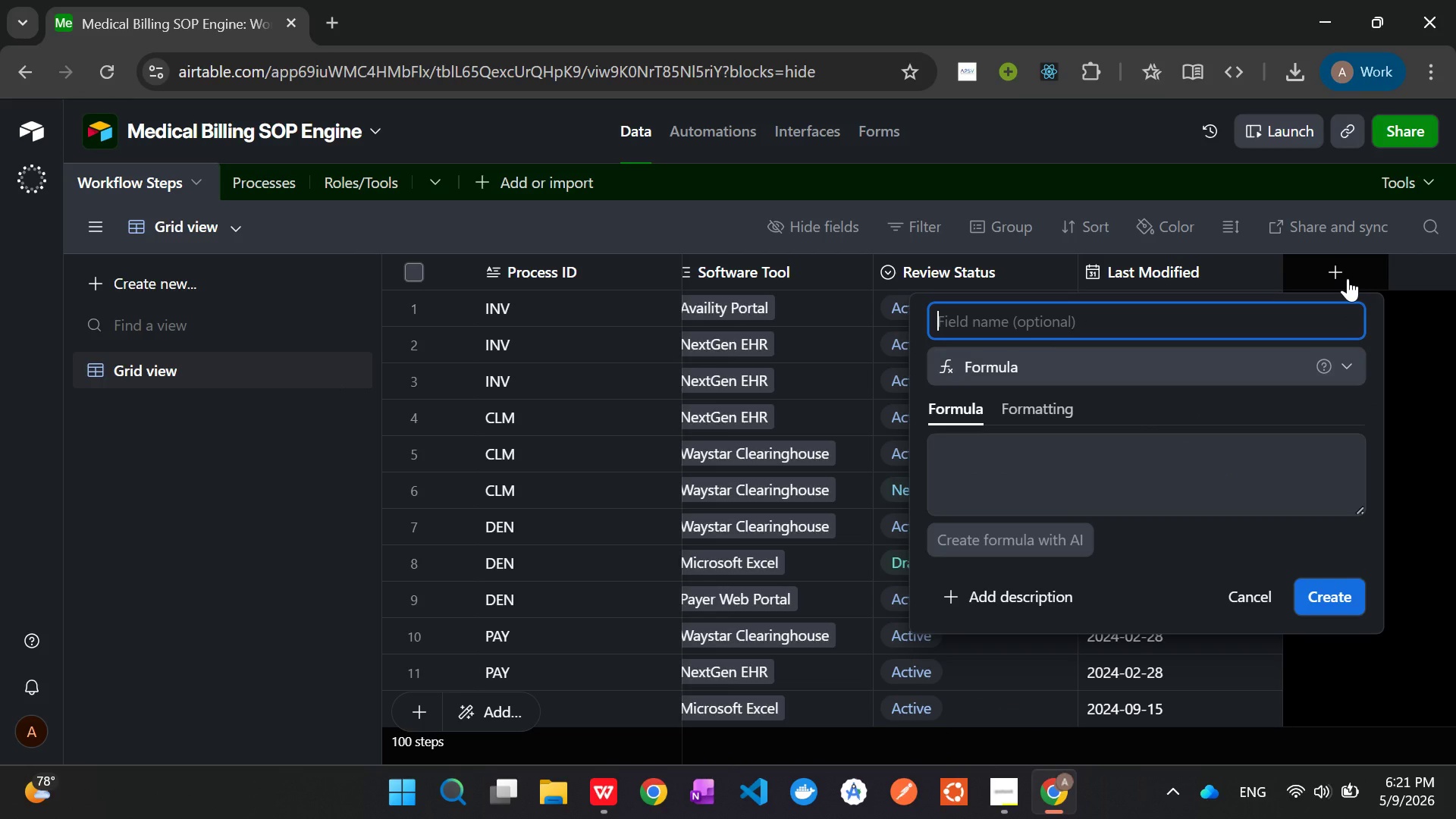 
wait(6.62)
 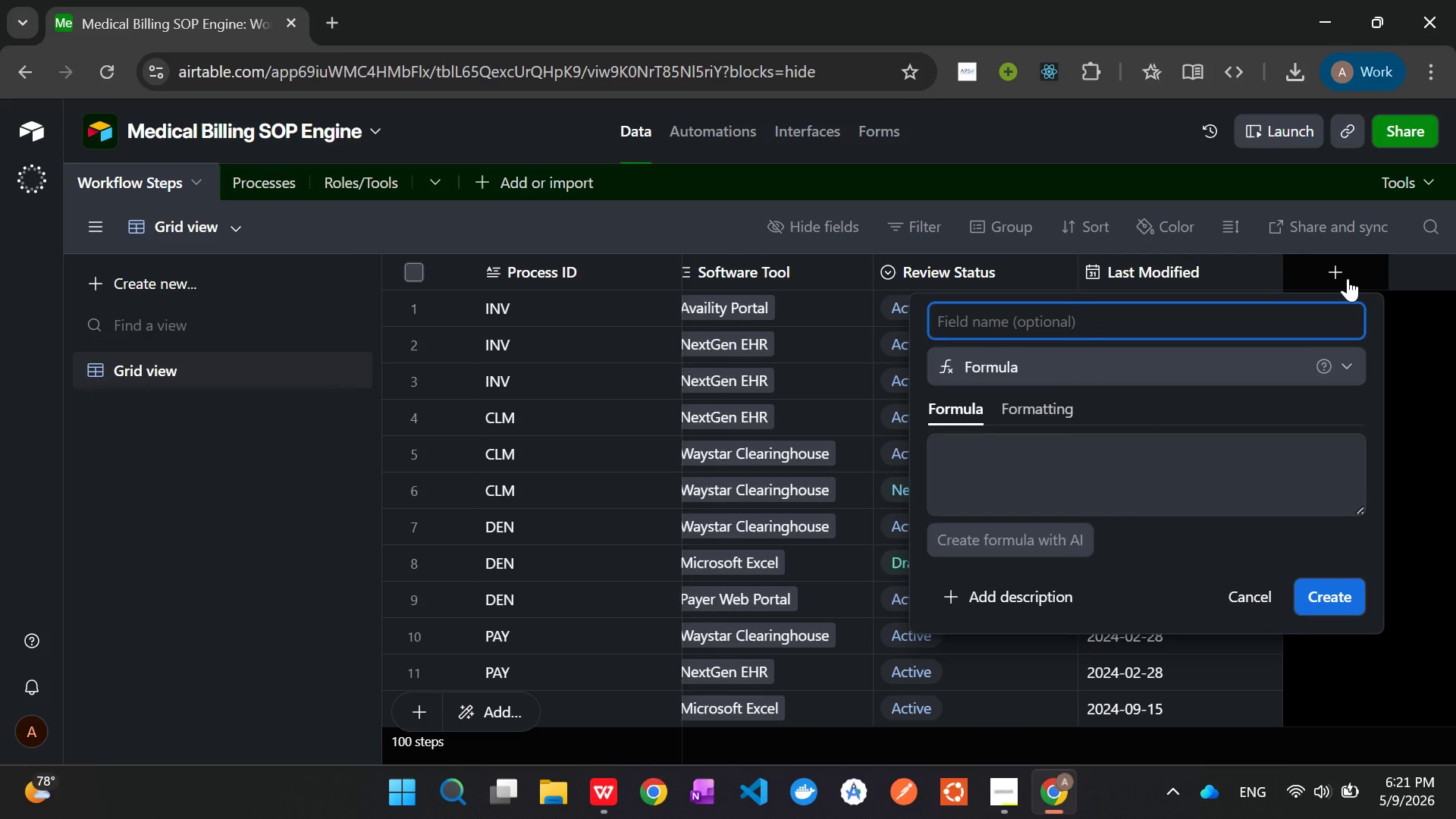 
type(Calc SOP ID)
 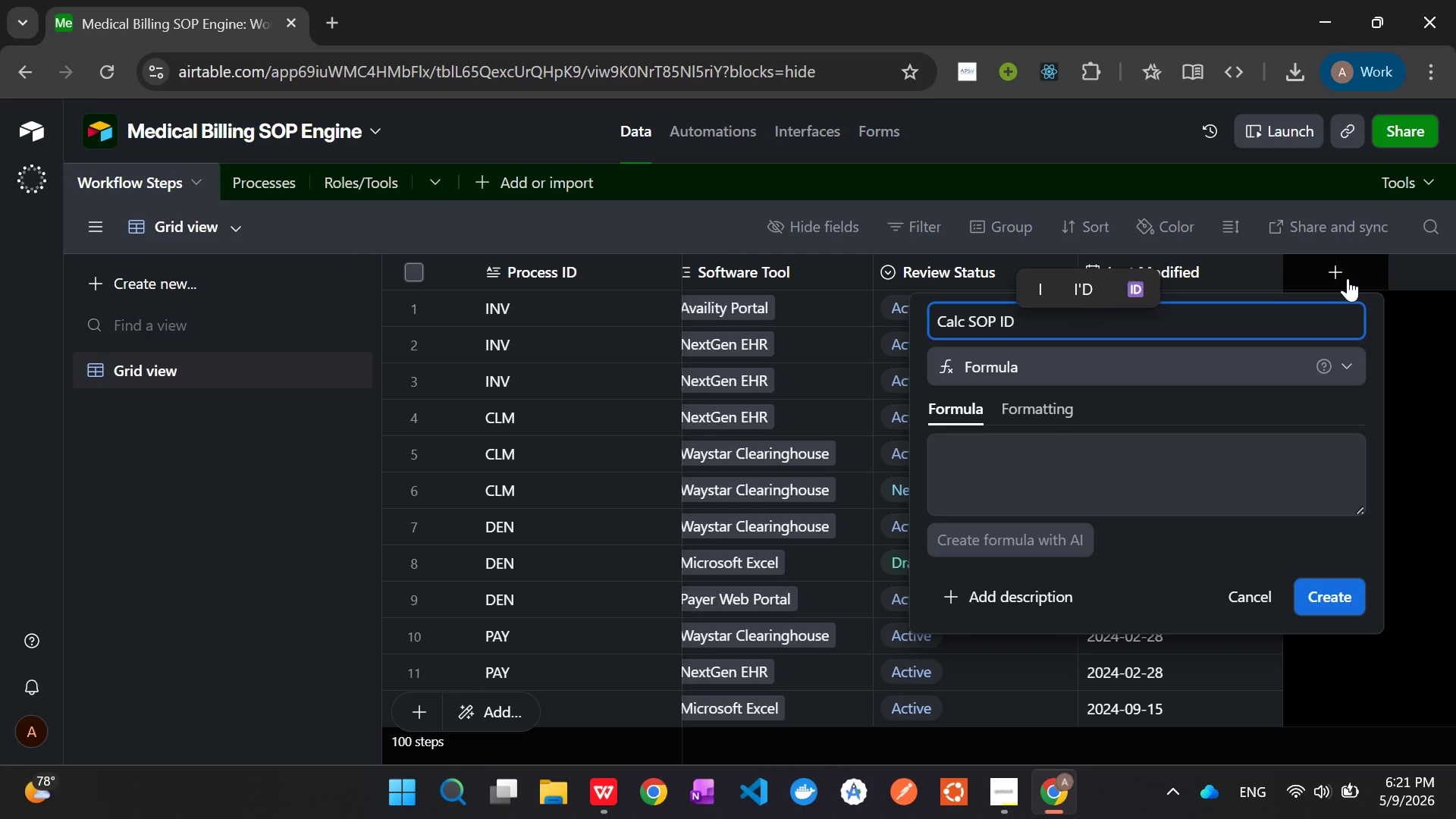 
wait(6.84)
 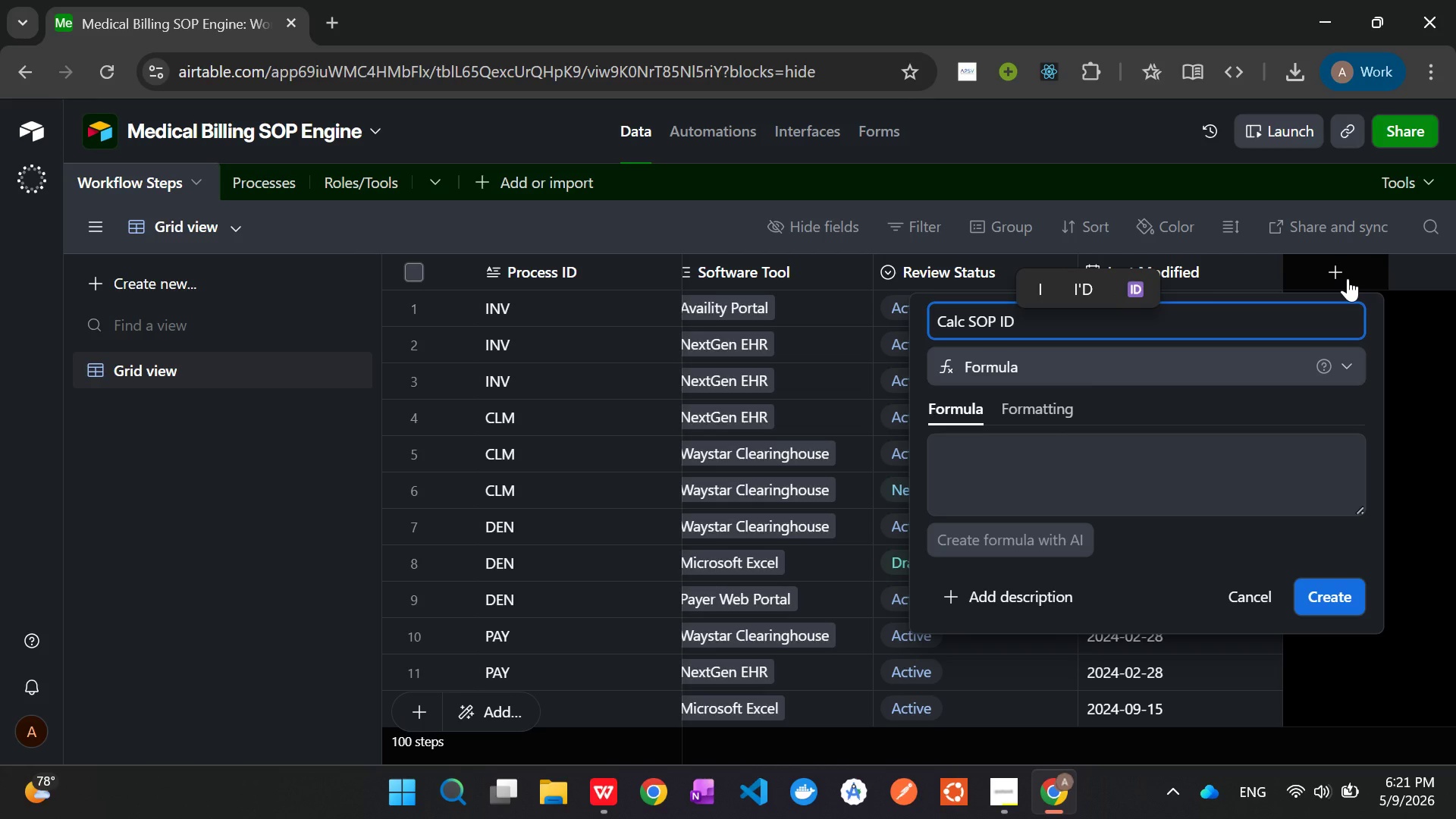 
left_click([1173, 482])
 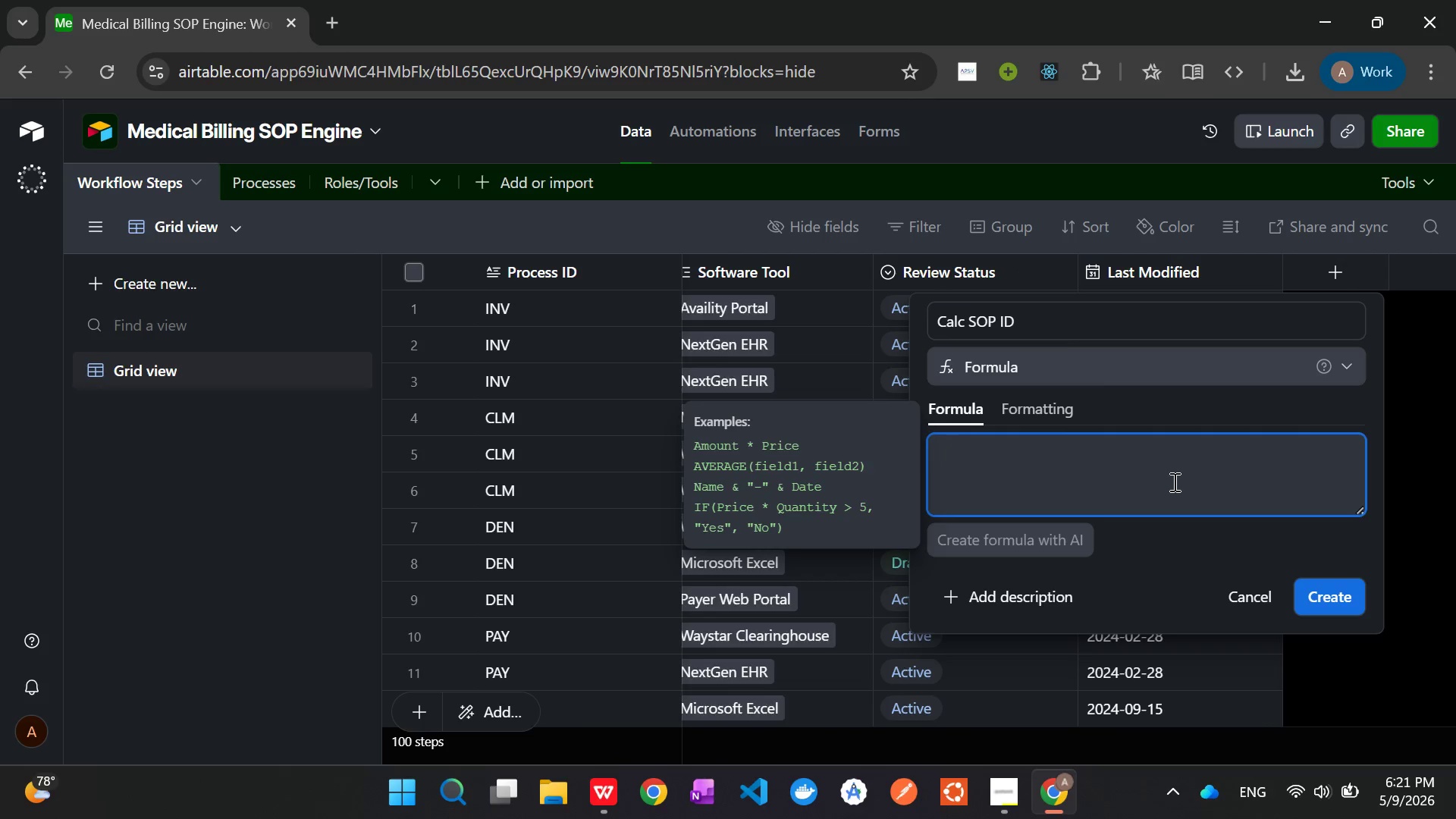 
type({Process)
key(Tab)
 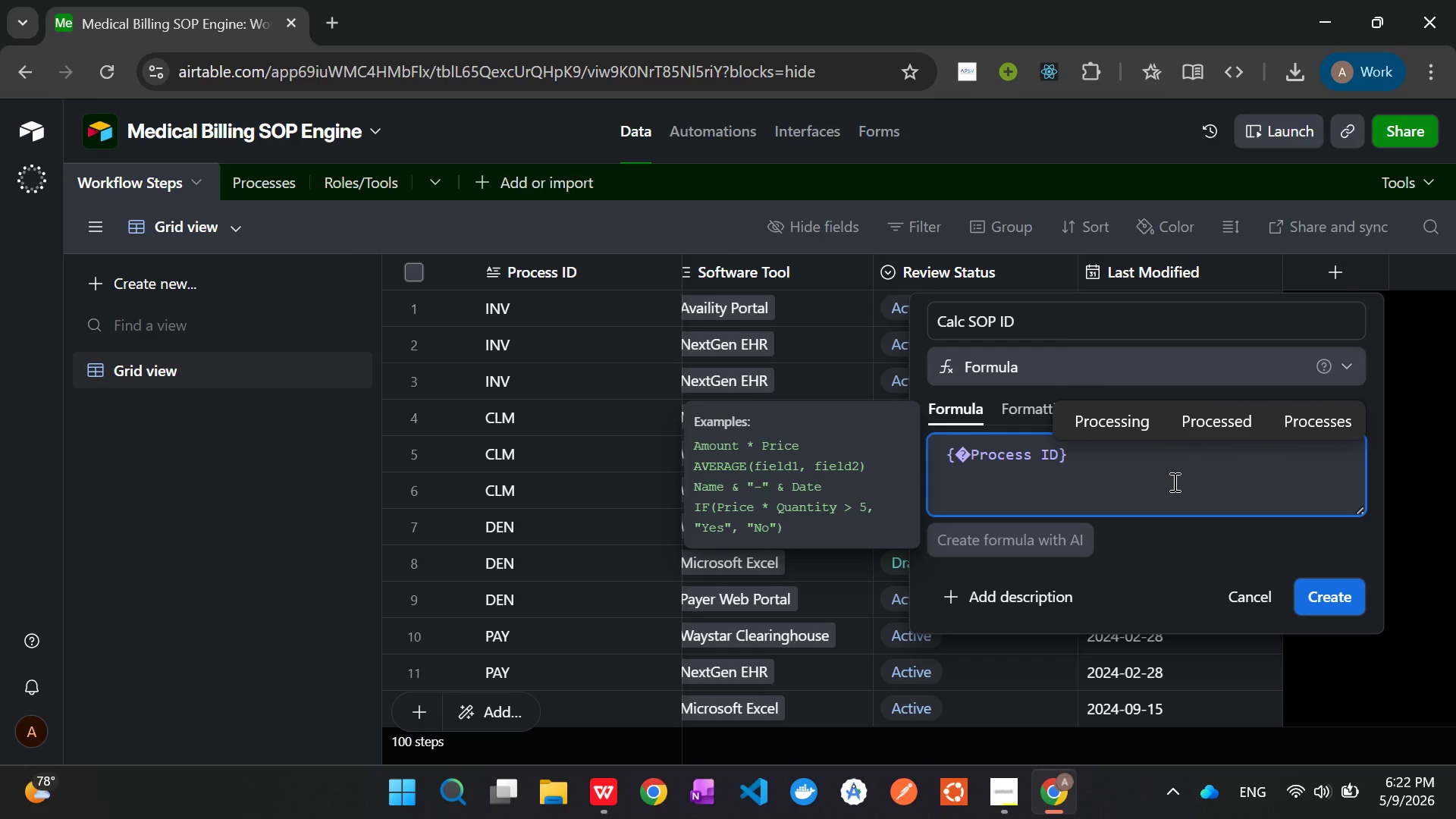 
wait(7.69)
 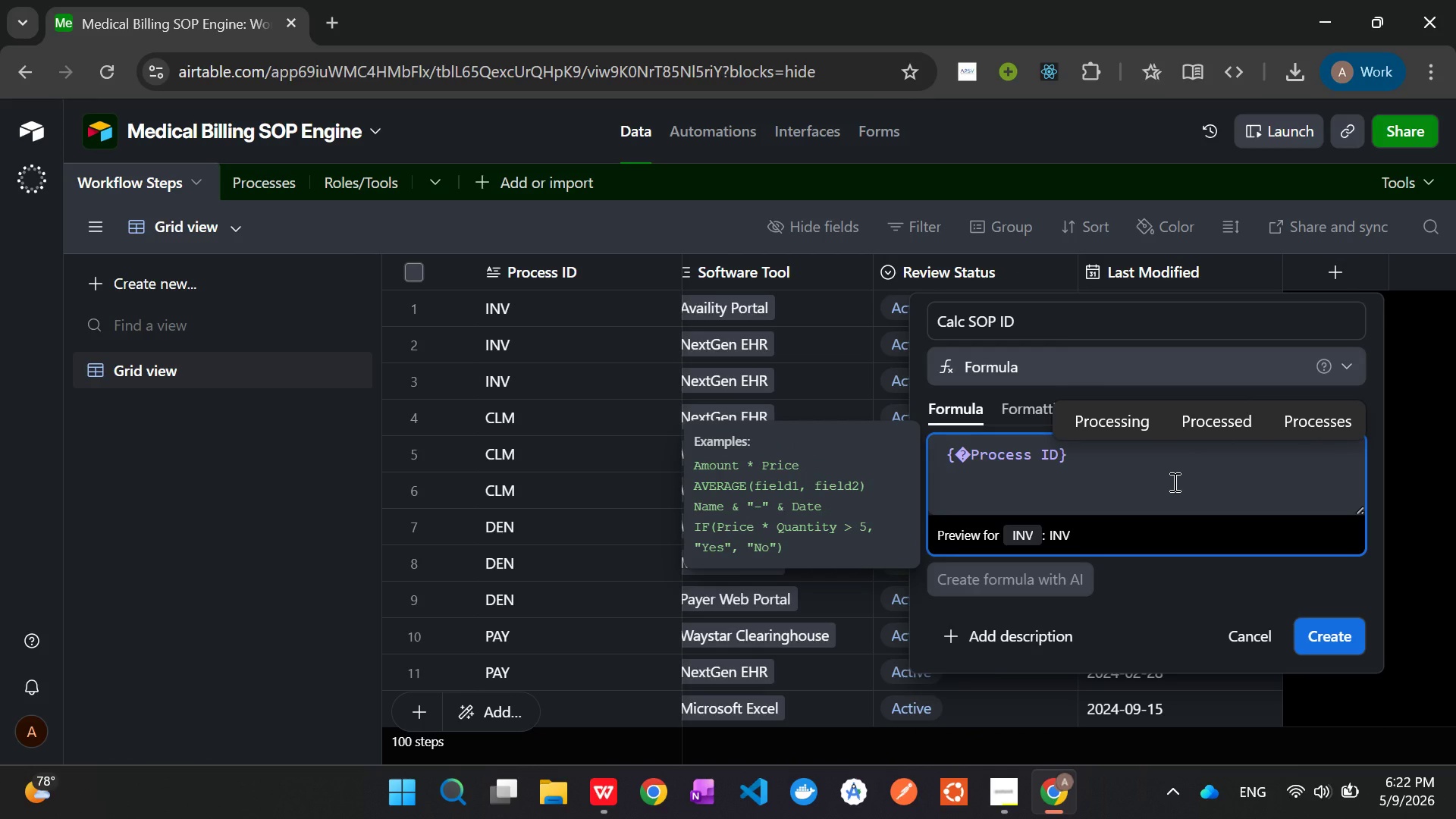 
key(Space)
 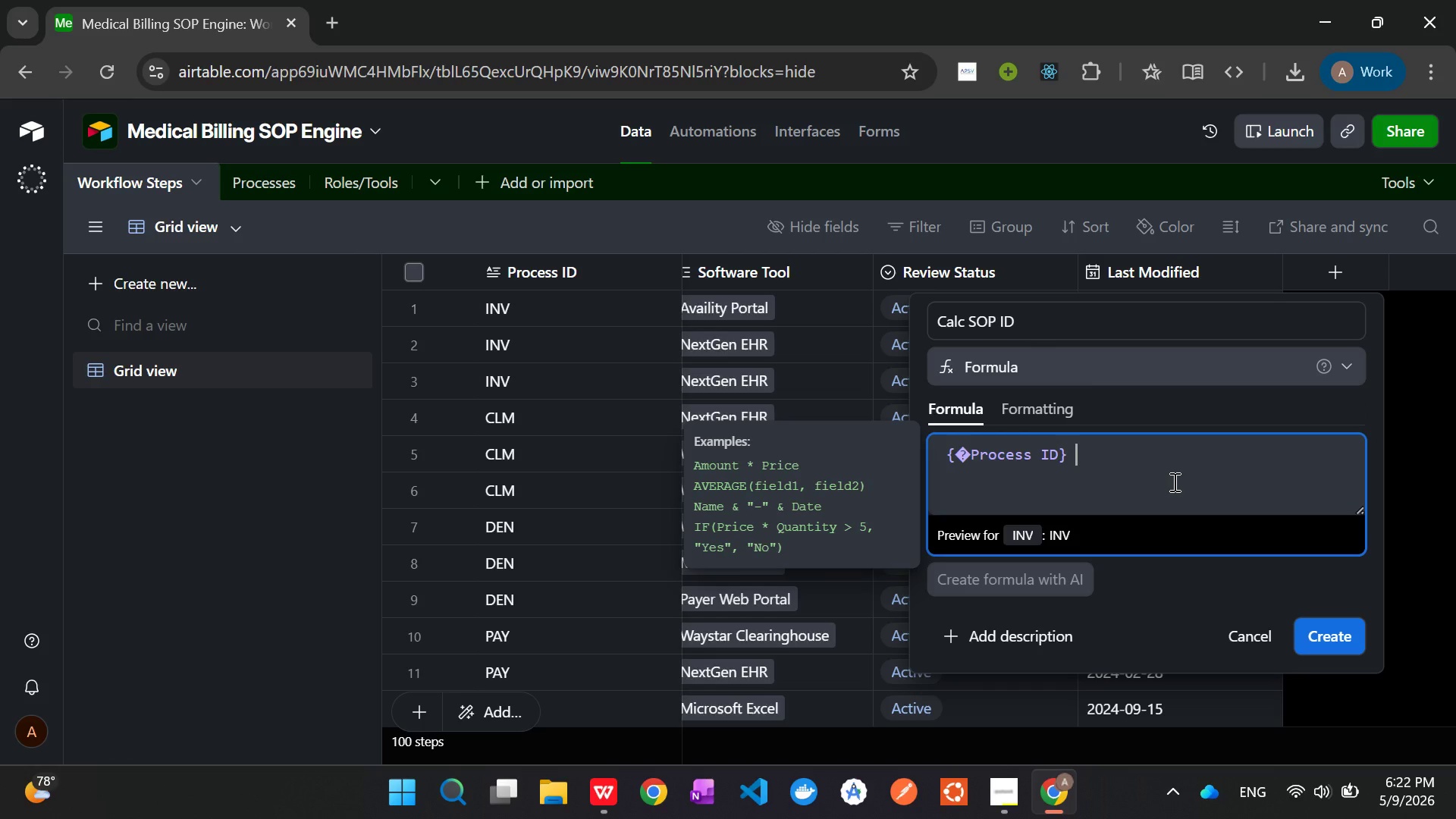 
key(Shift+7)
 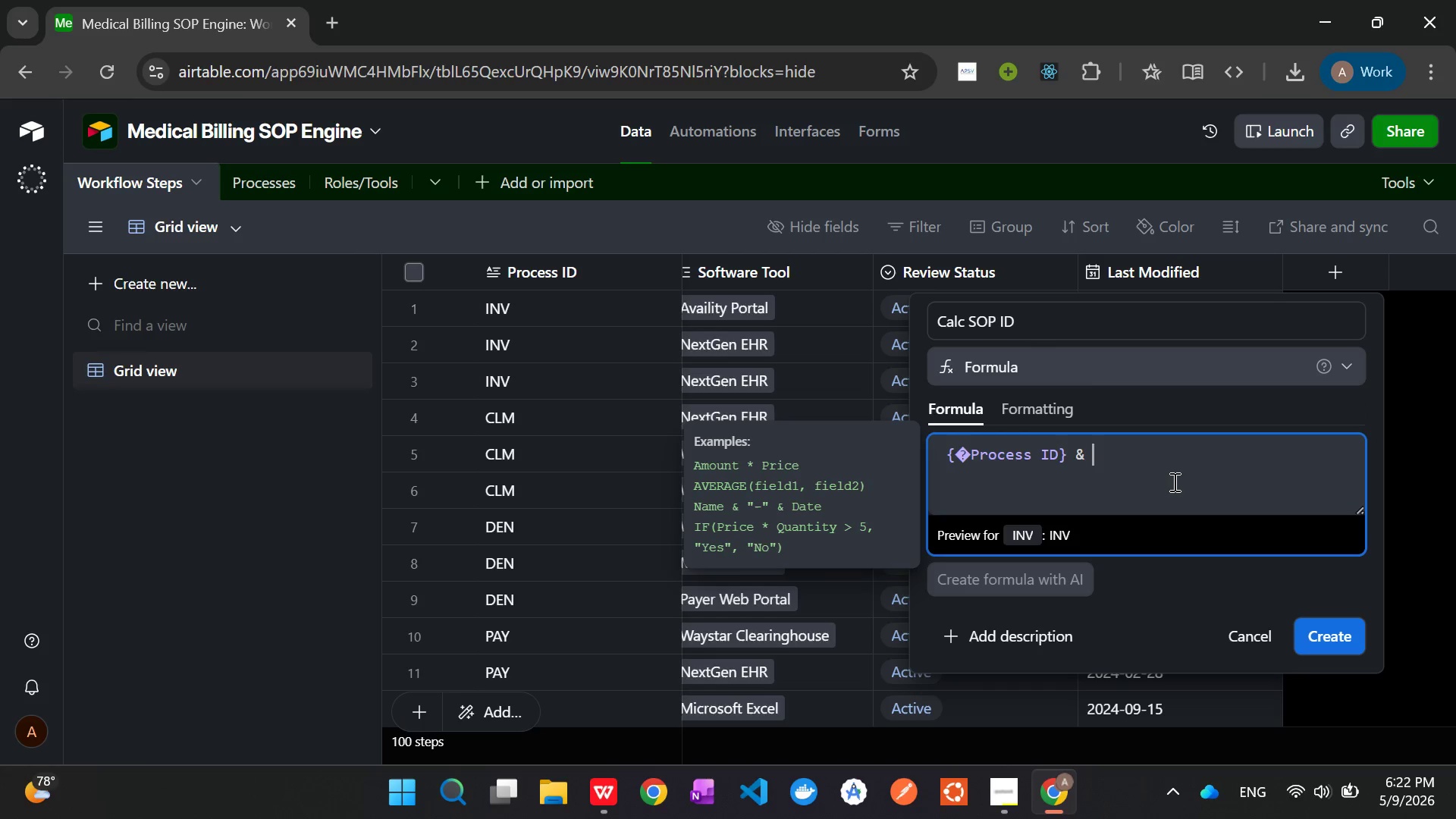 
key(Space)
 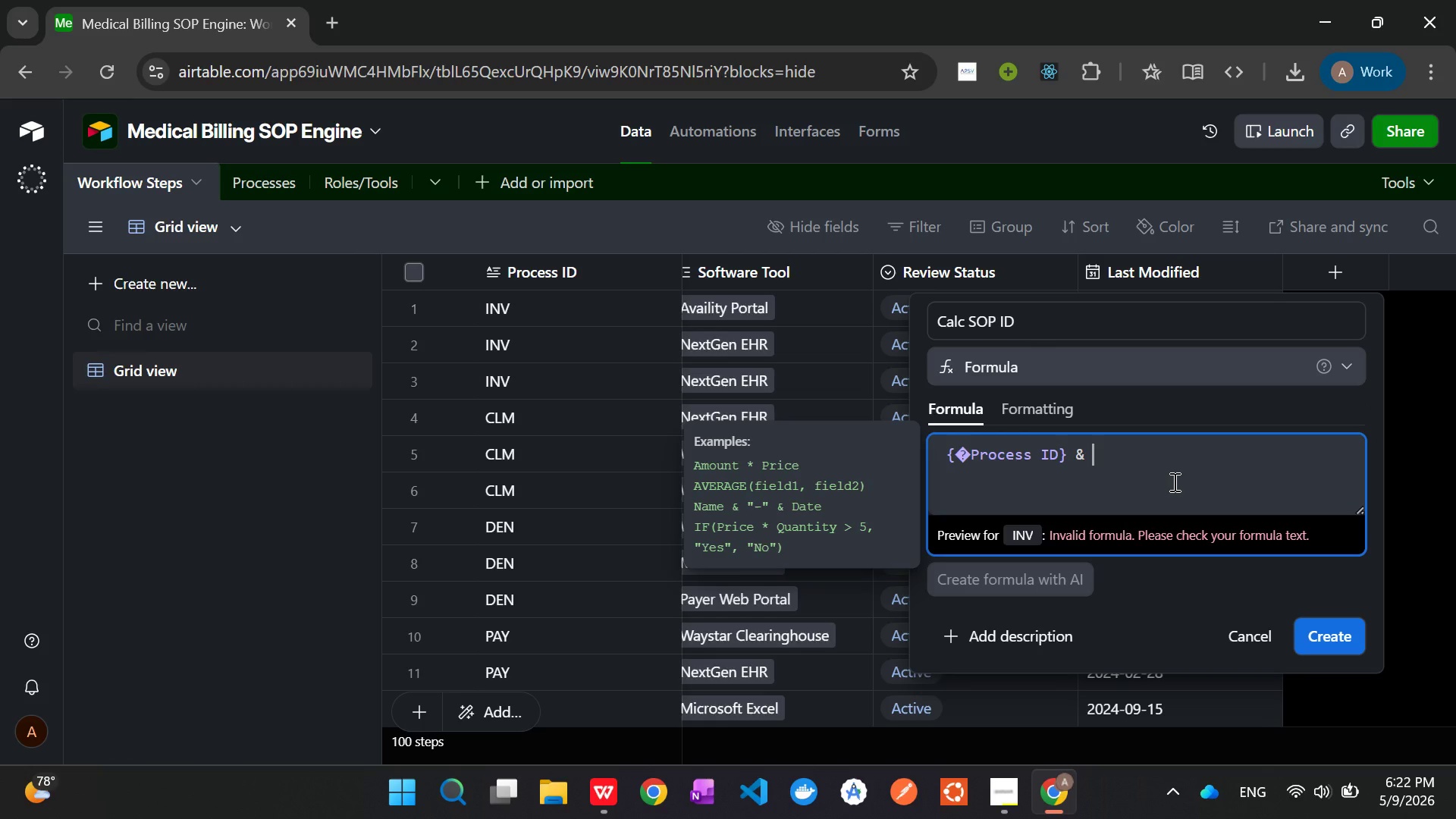 
key(Shift+Quote)
 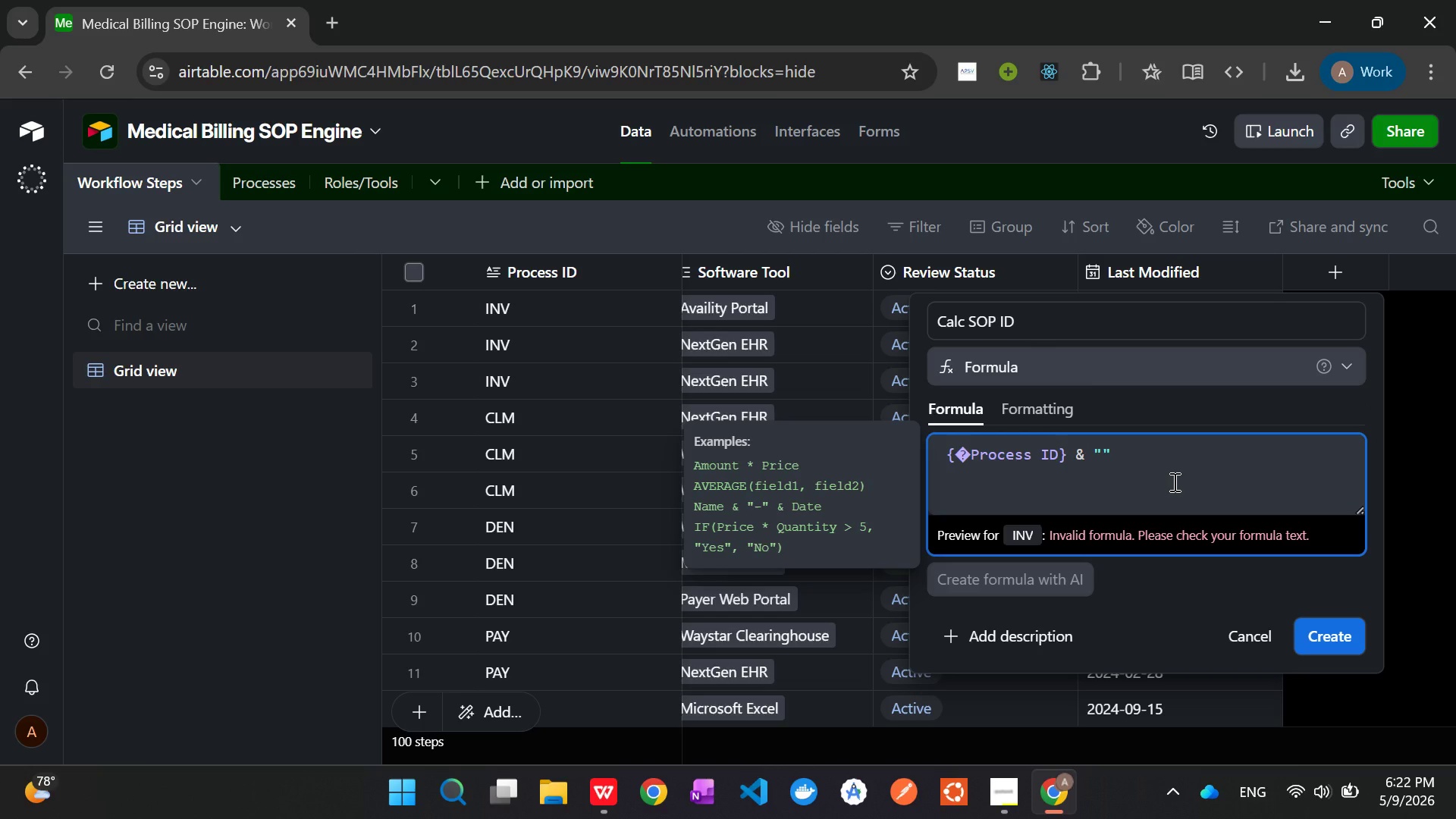 
key(Minus)
 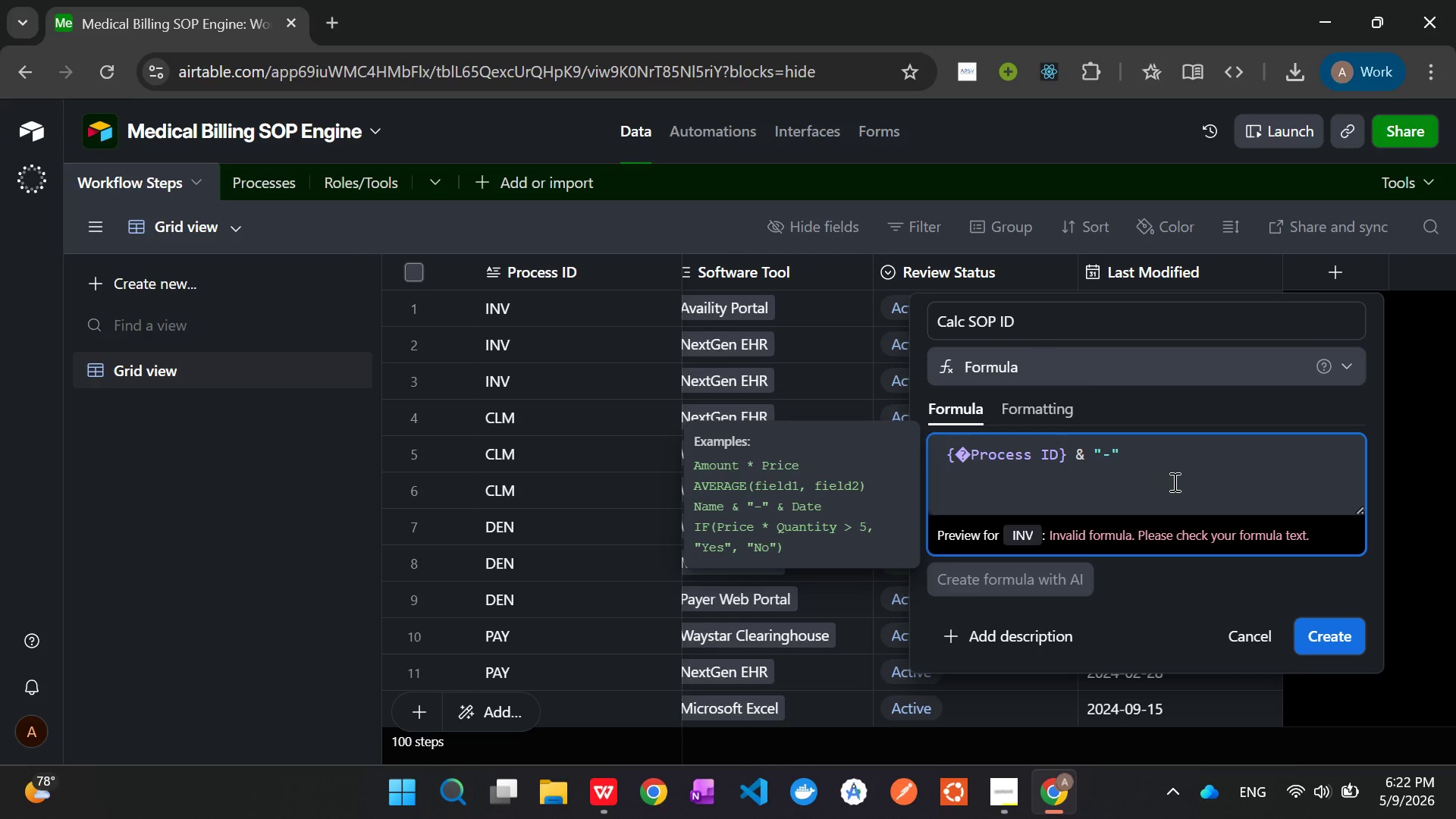 
key(ArrowRight)
 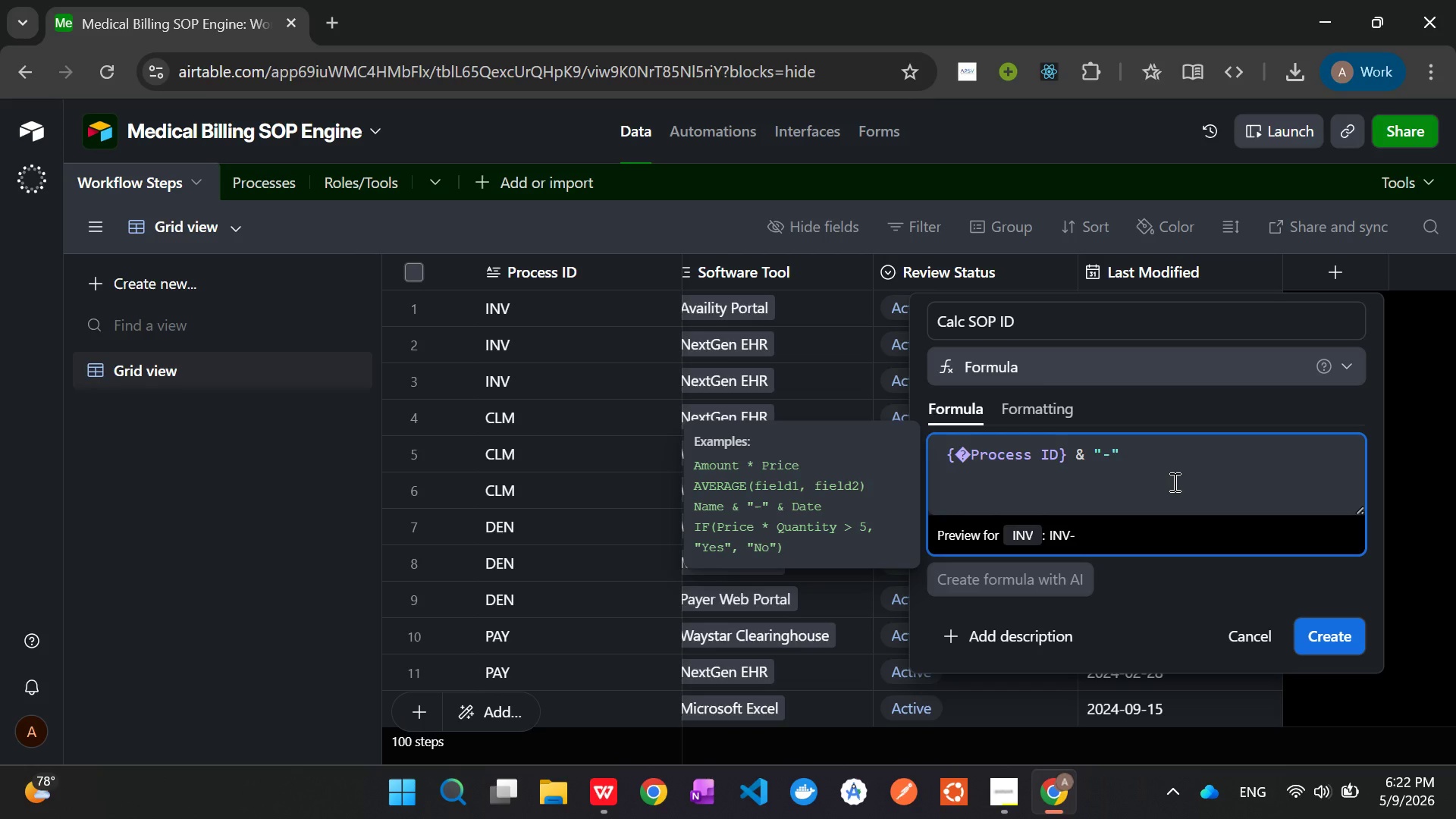 
key(Shift+7)
 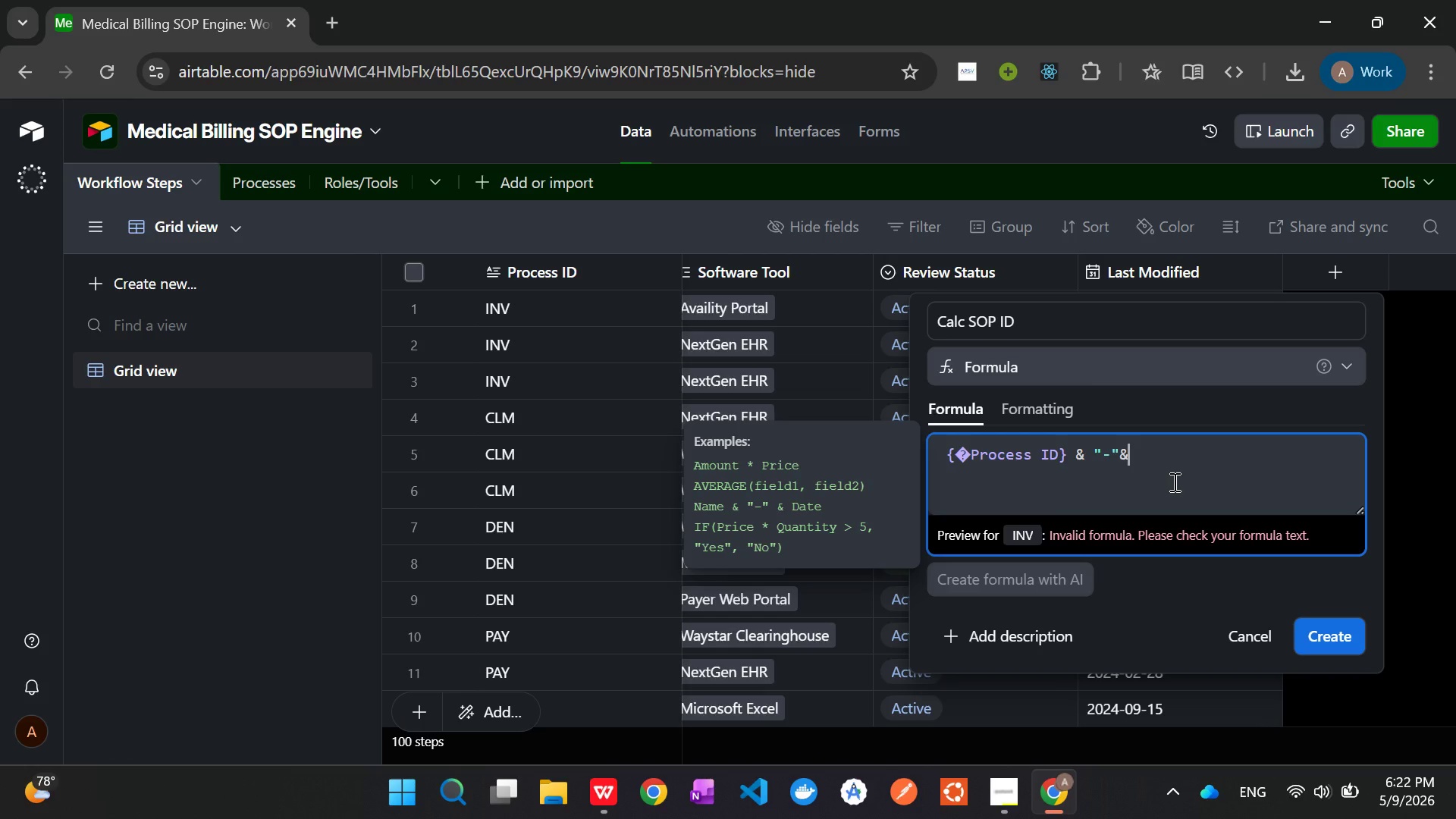 
key(ArrowLeft)
 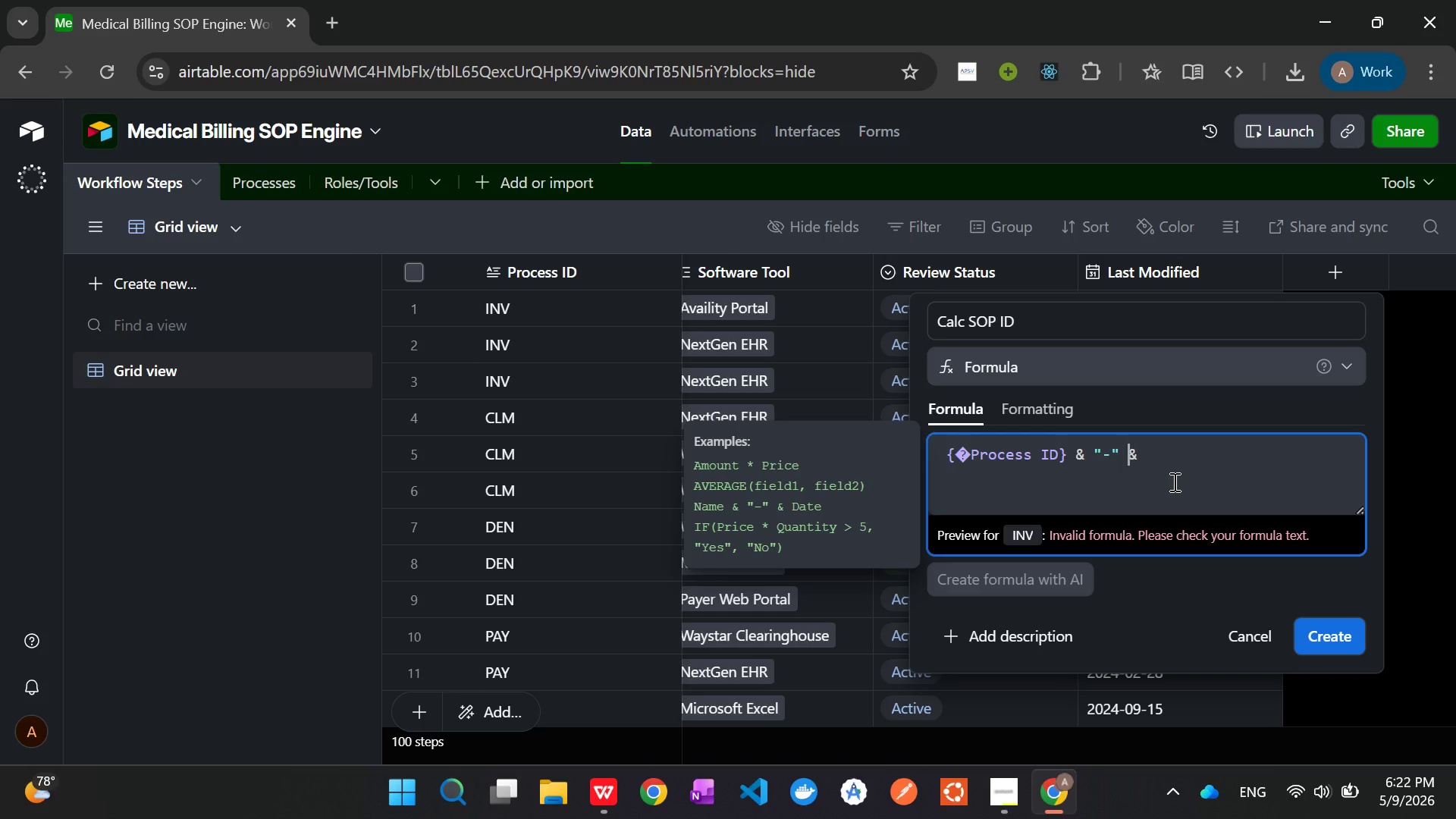 
key(Space)
 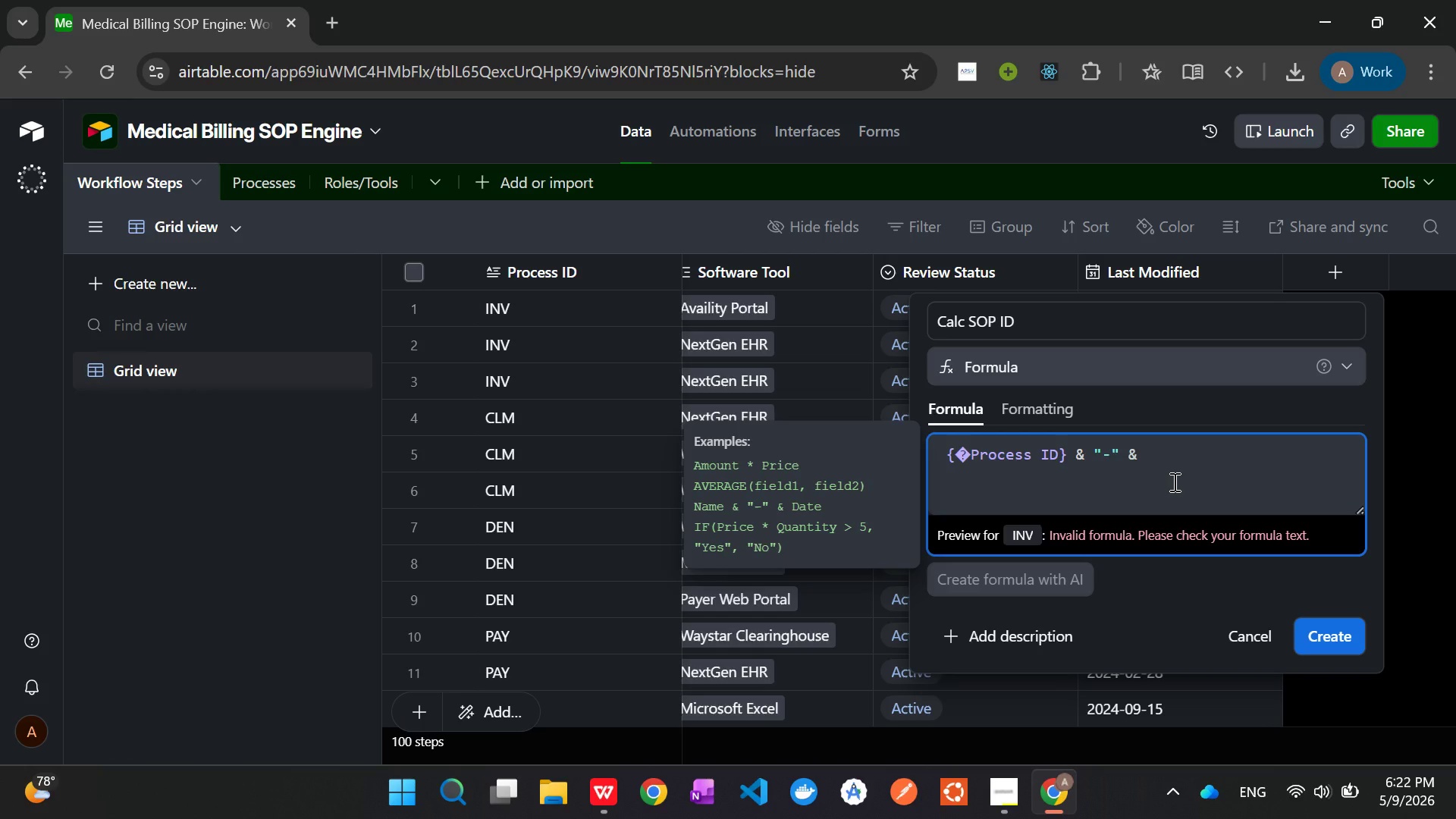 
key(ArrowRight)
 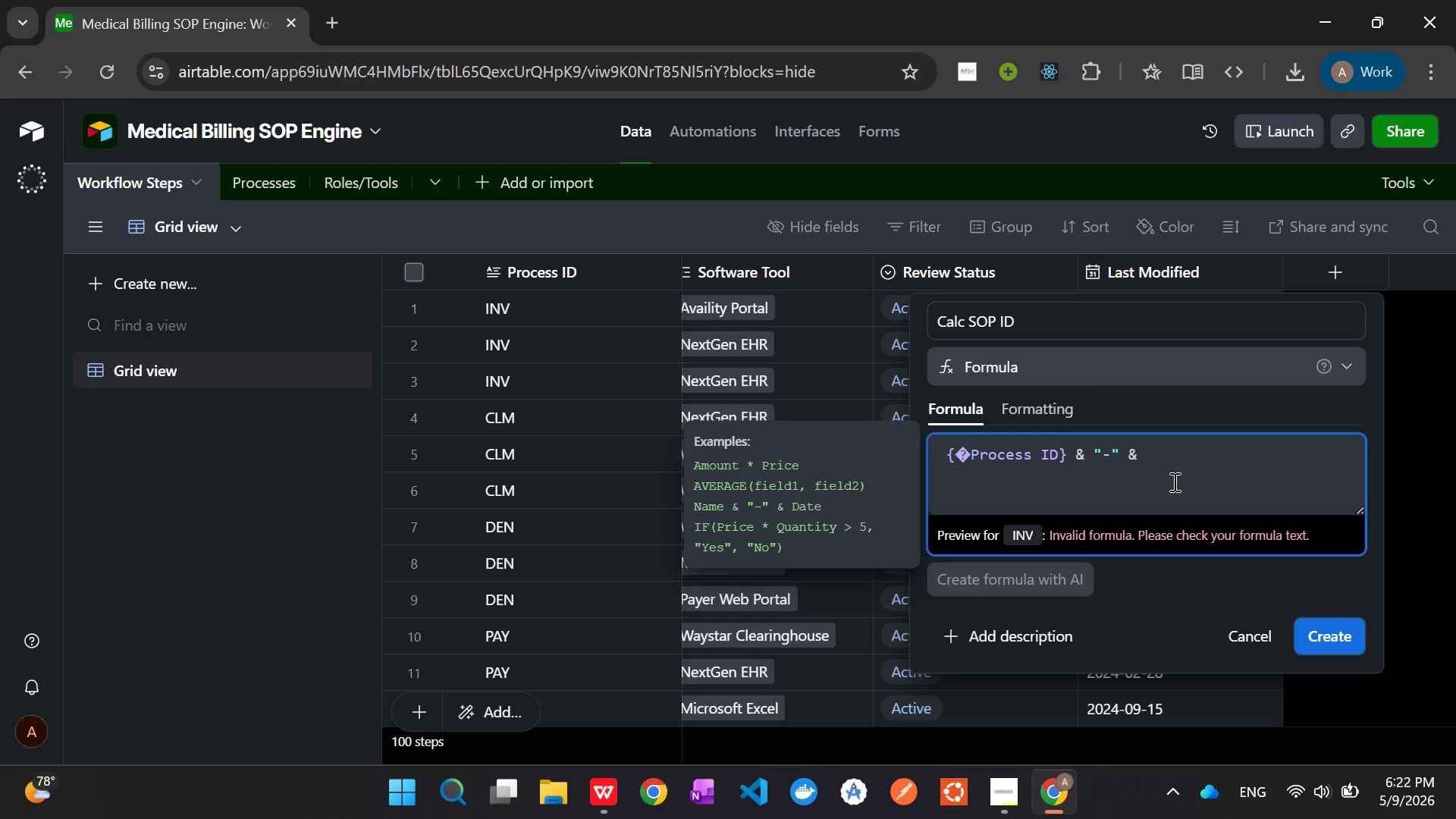 
key(Space)
 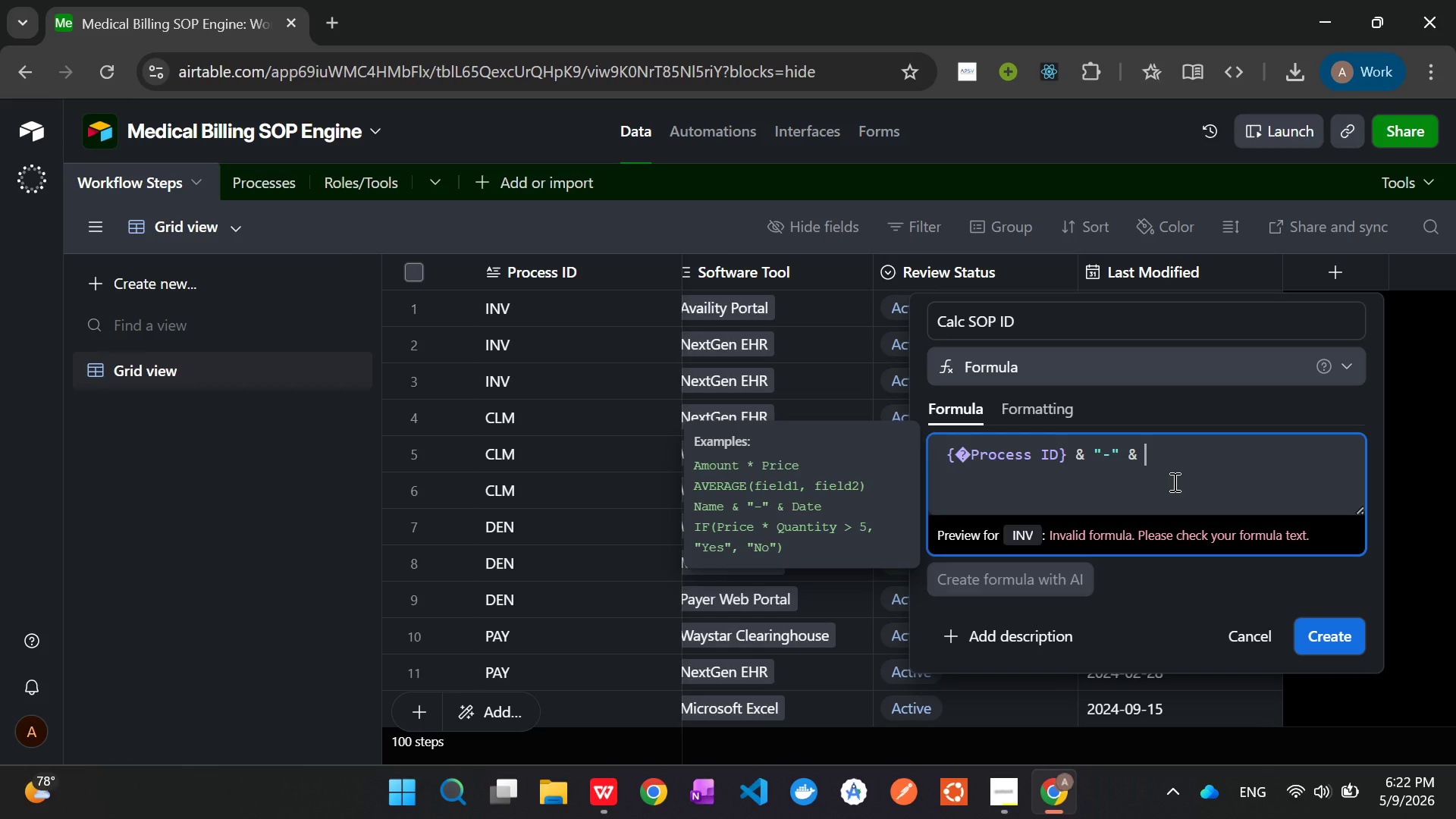 
type(REPT()
 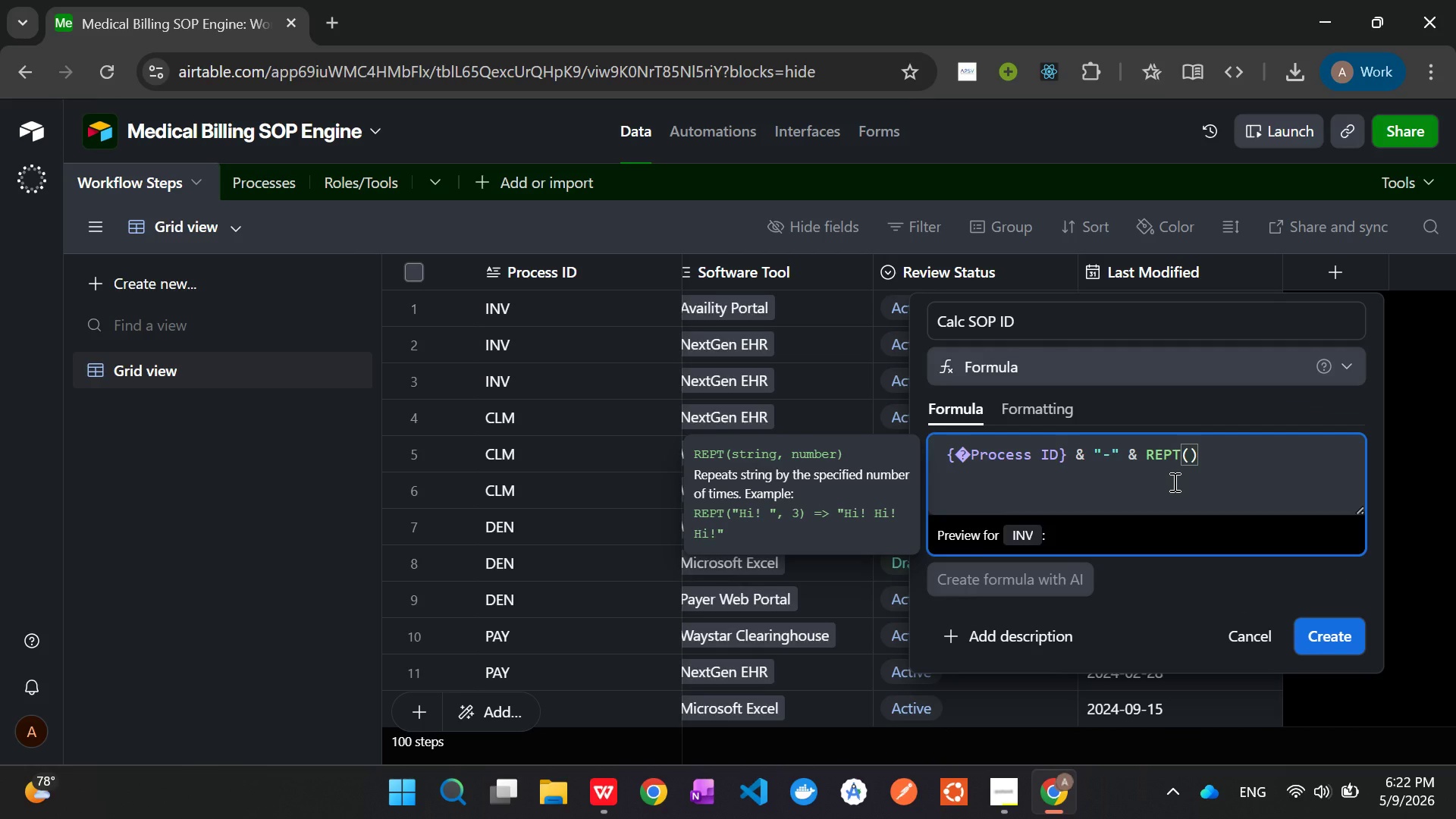 
wait(5.19)
 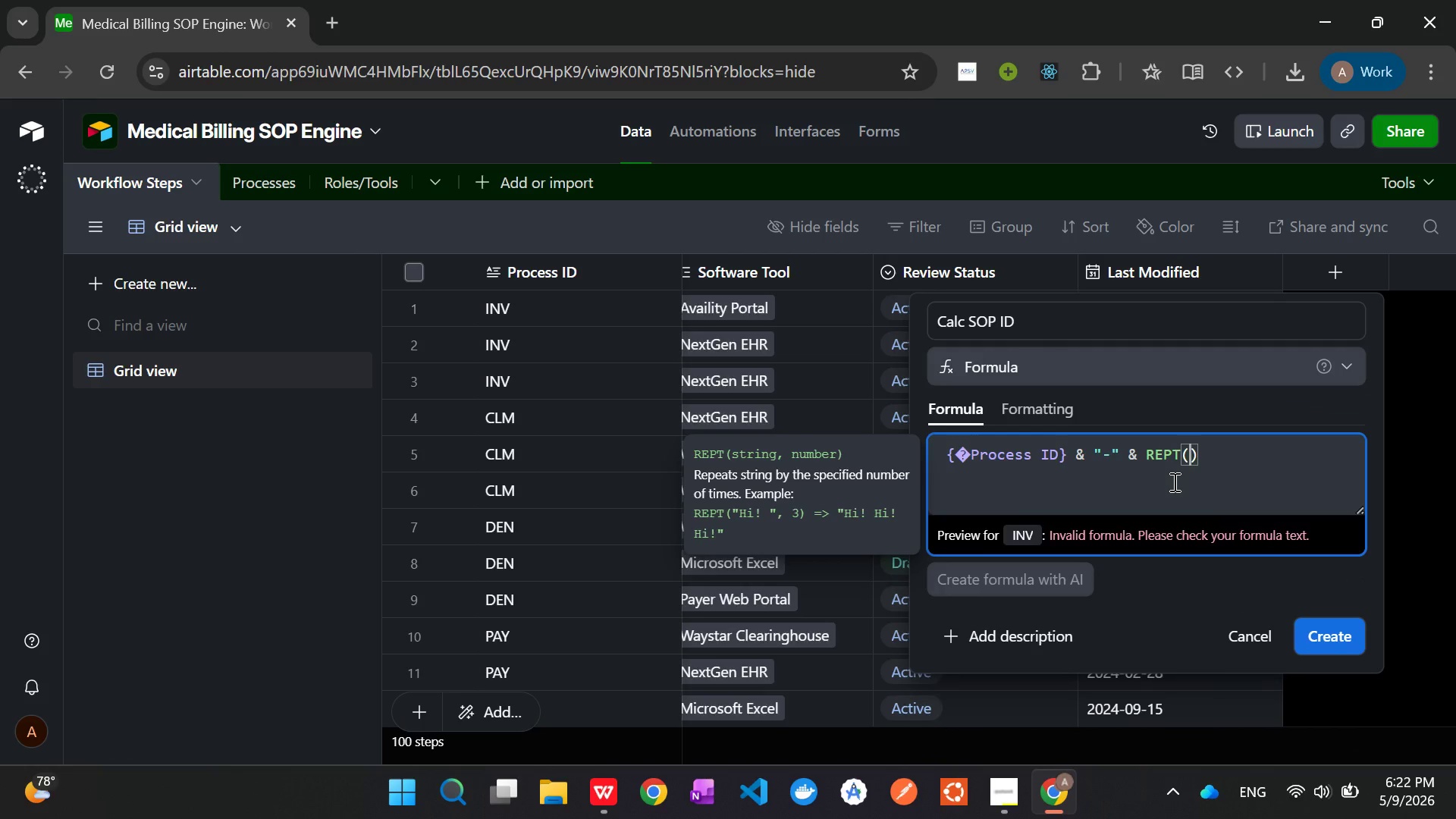 
key(Shift+Quote)
 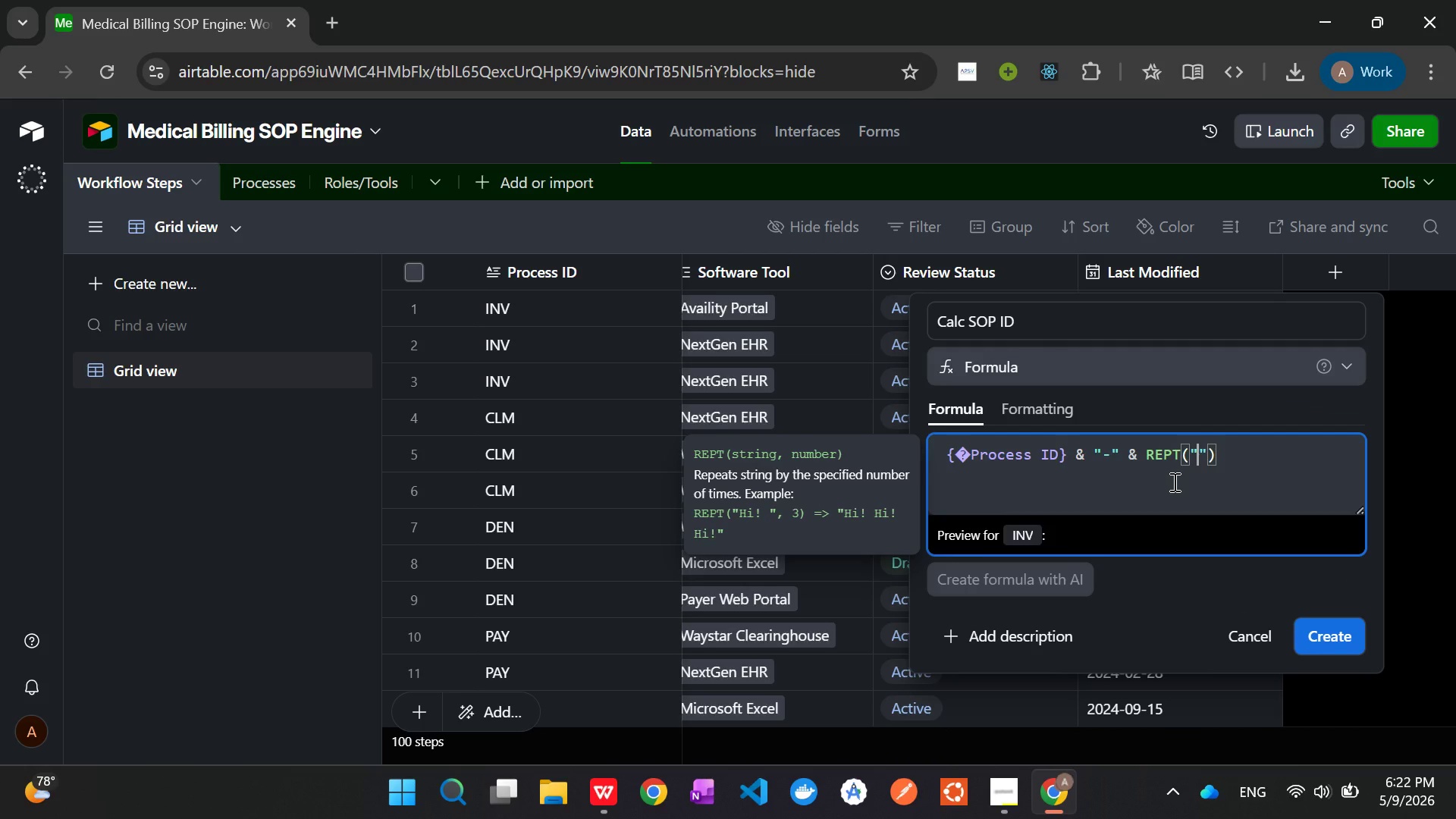 
key(0)
 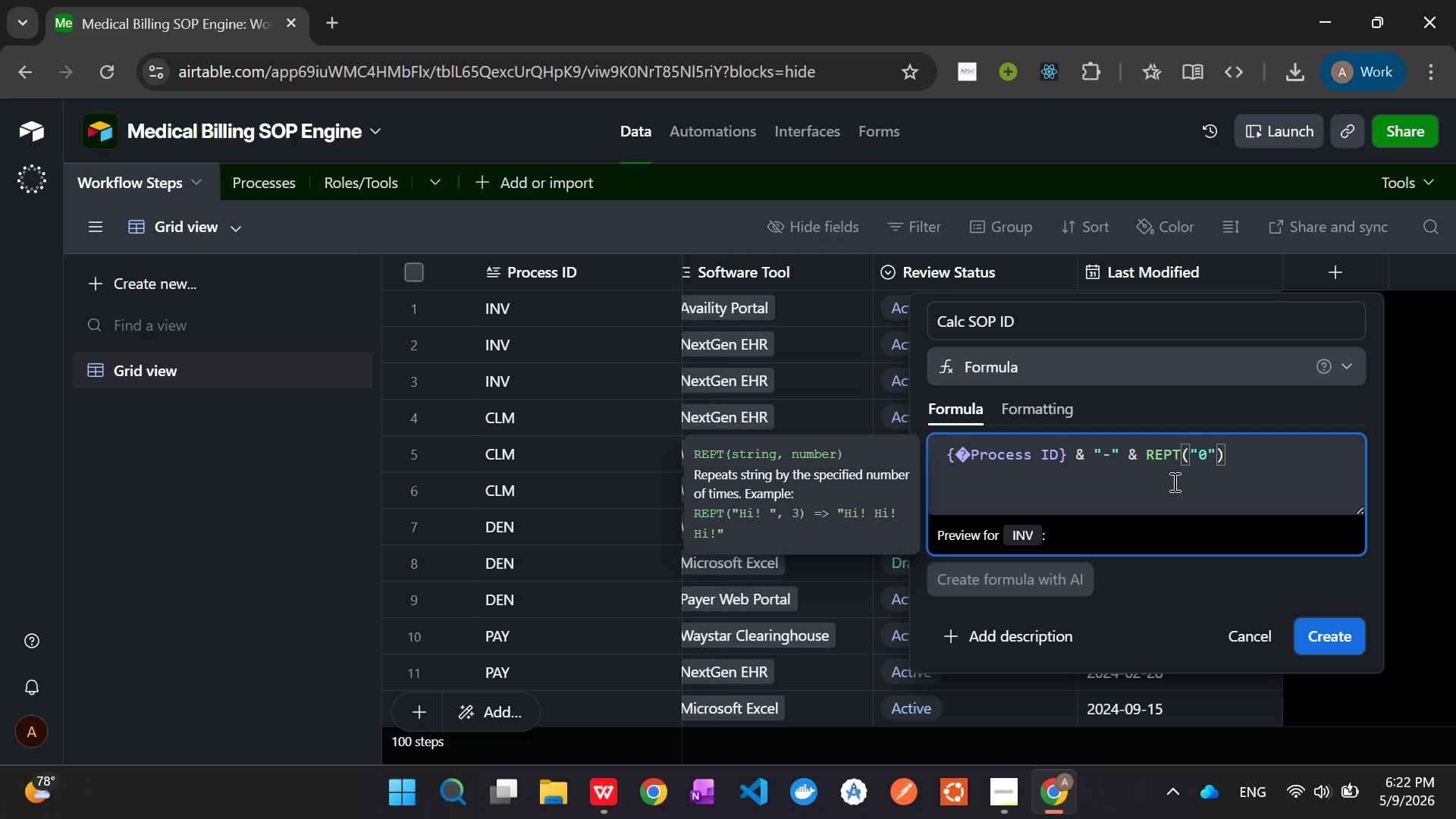 
key(ArrowRight)
 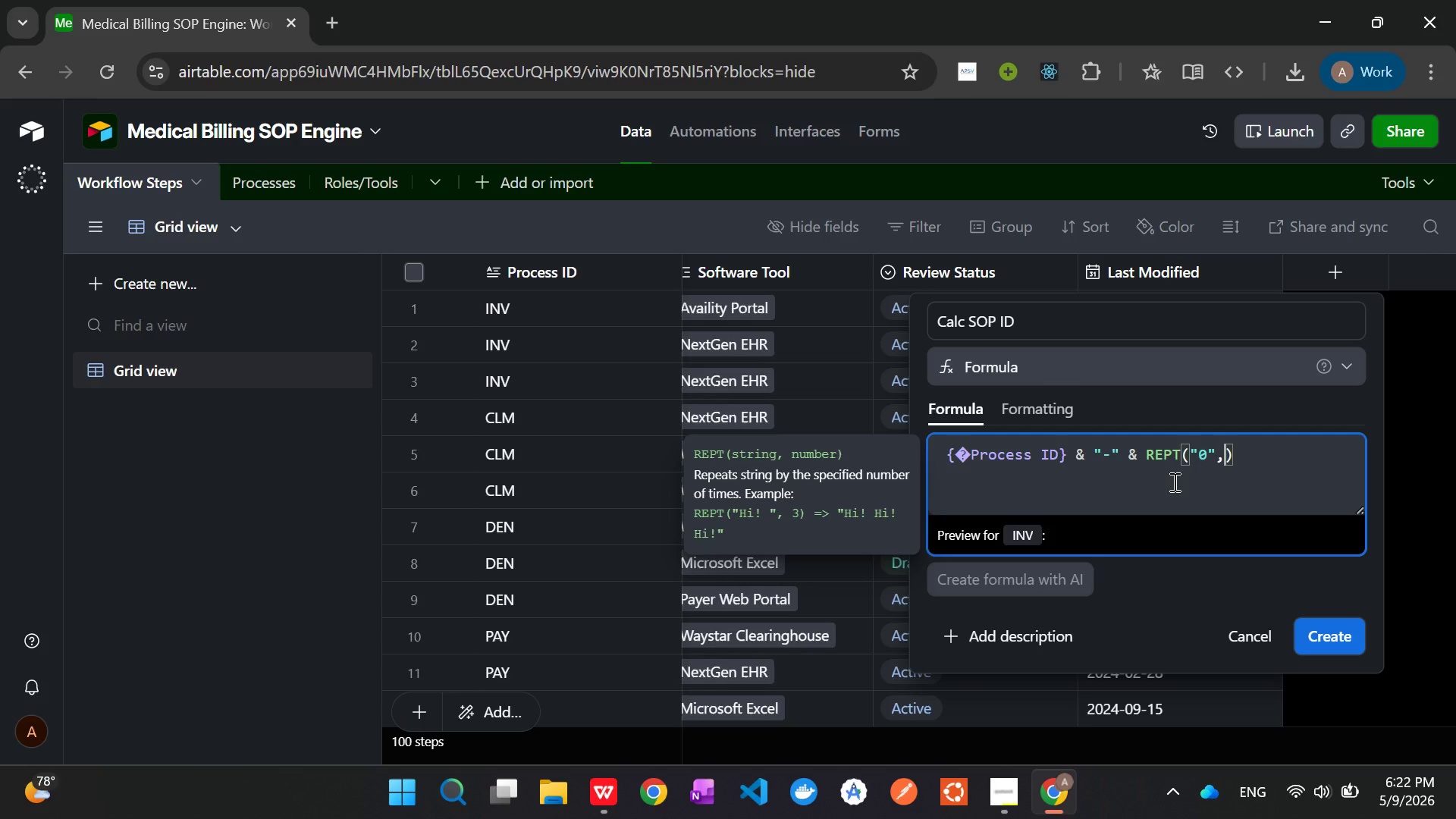 
type(,2-LEN)
 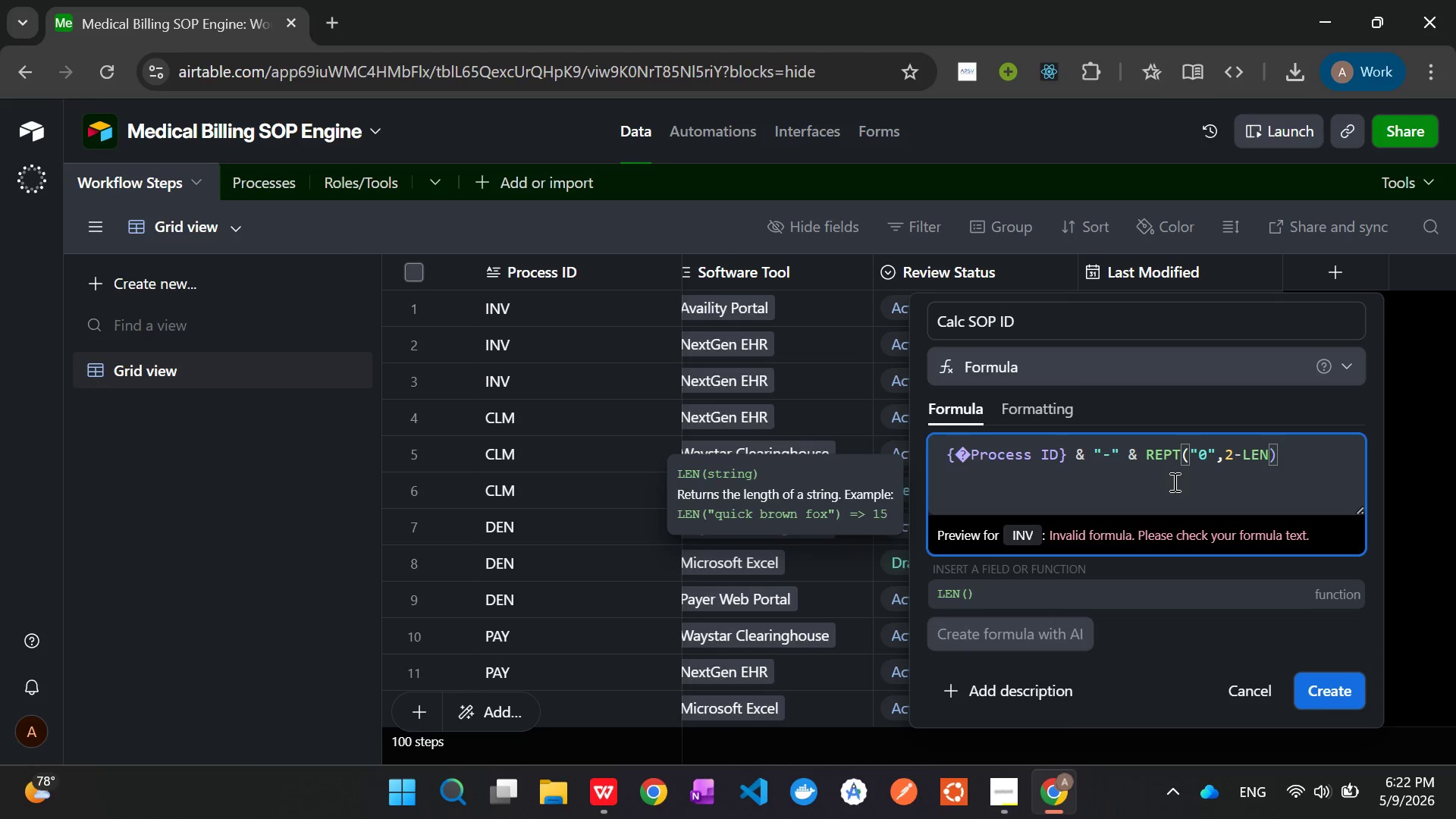 
key(Shift+9)
 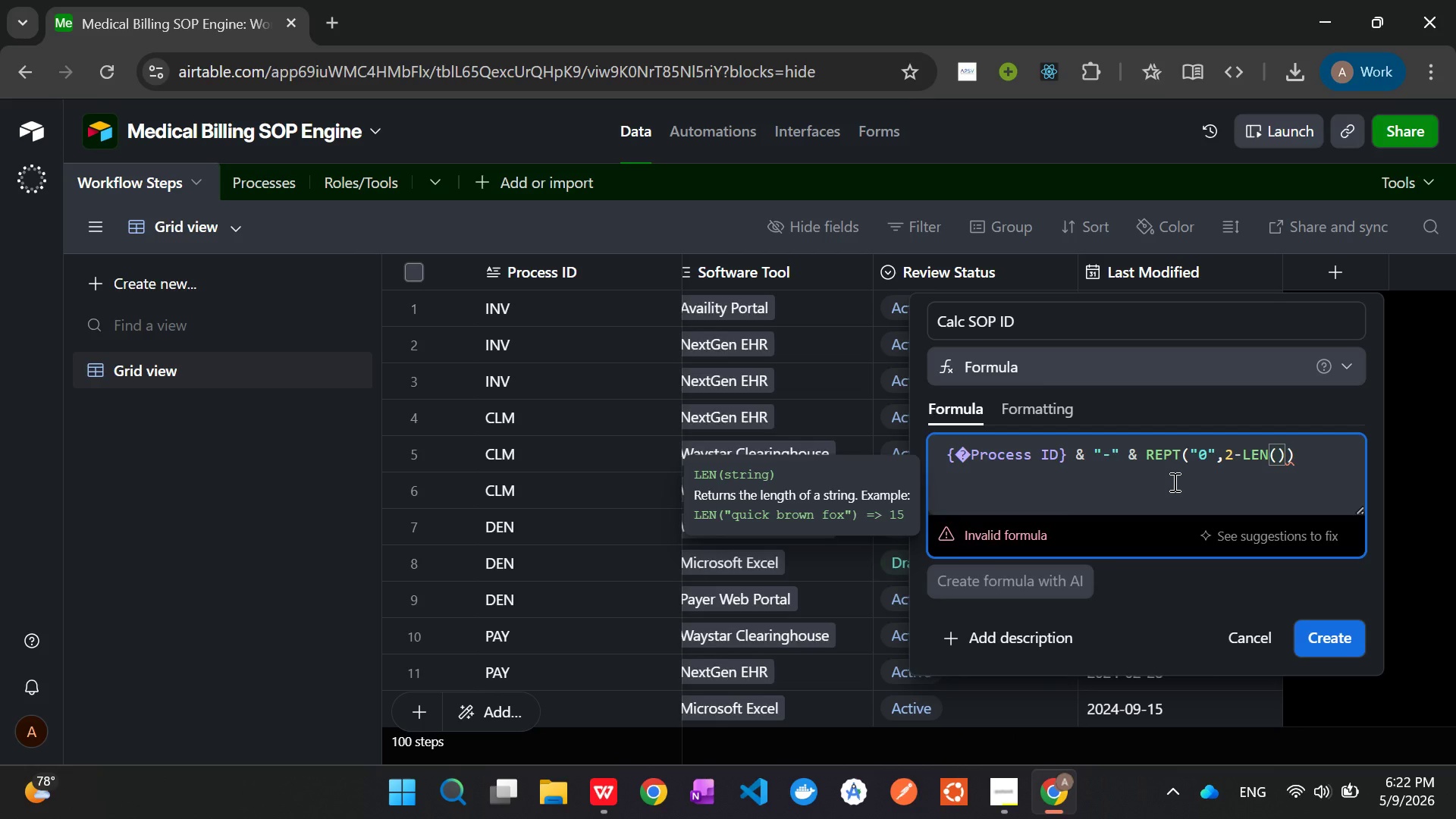 
key(Shift+BracketLeft)
 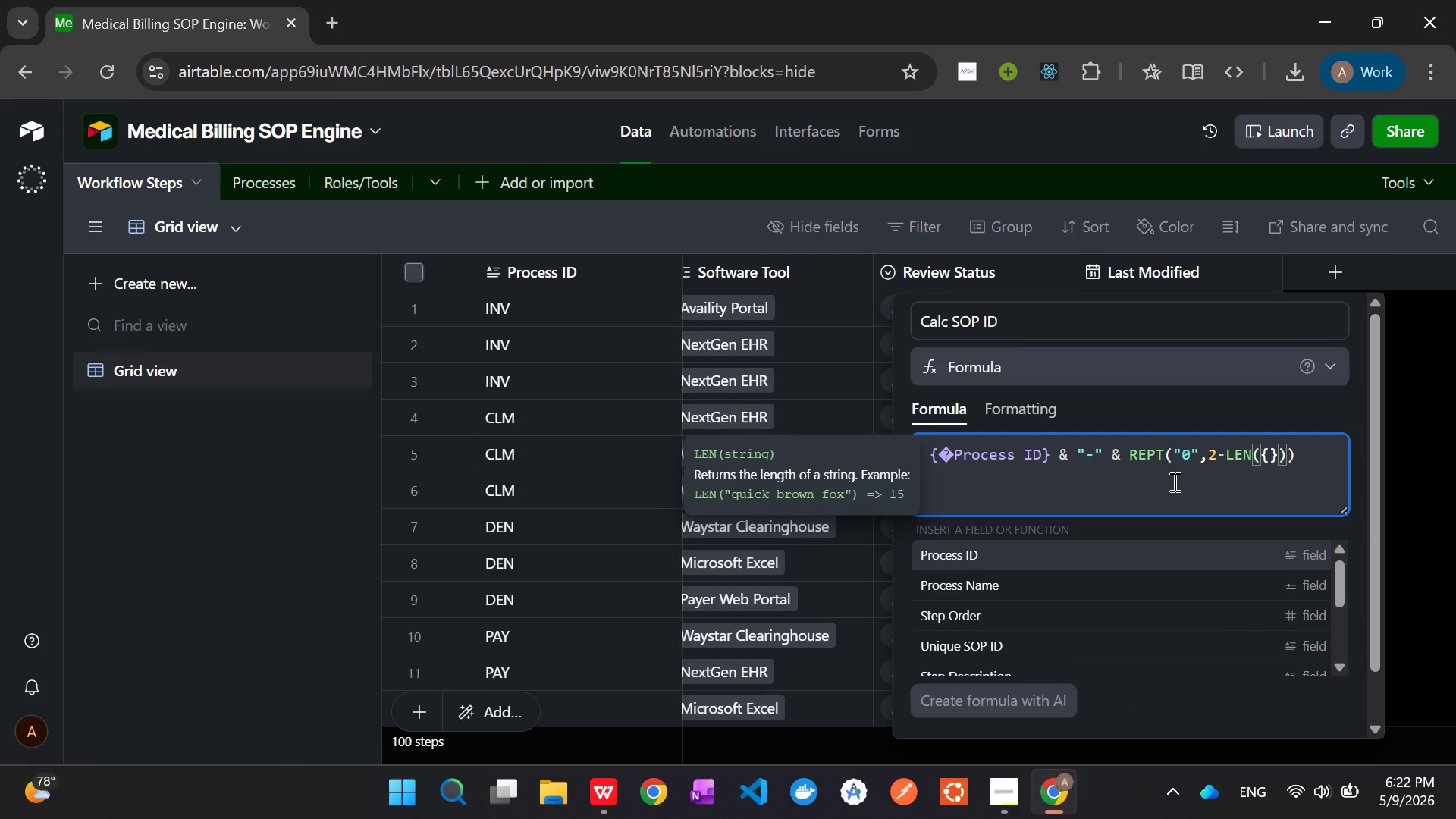 
type(Ste)
key(Tab)
 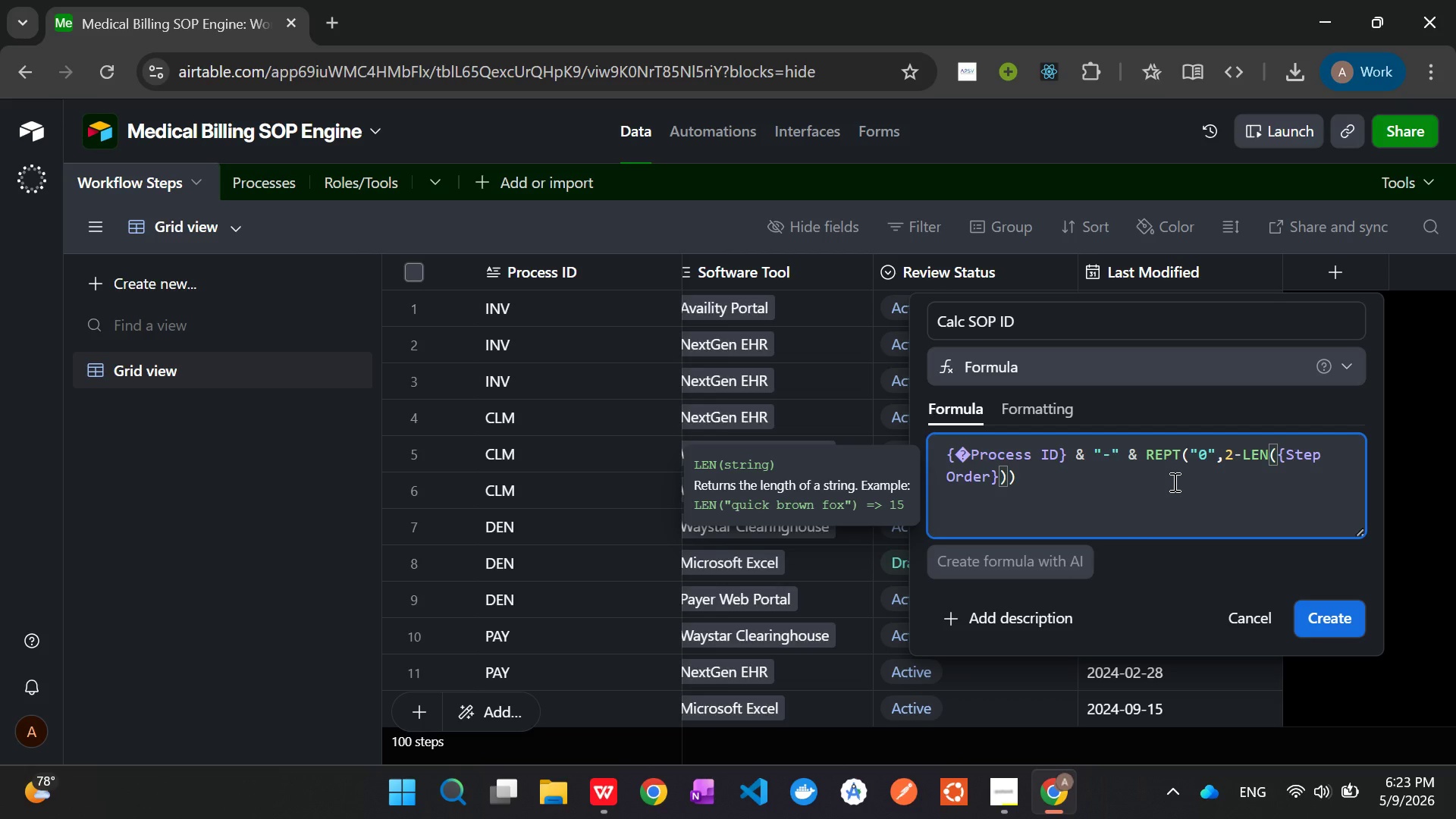 
key(Space)
 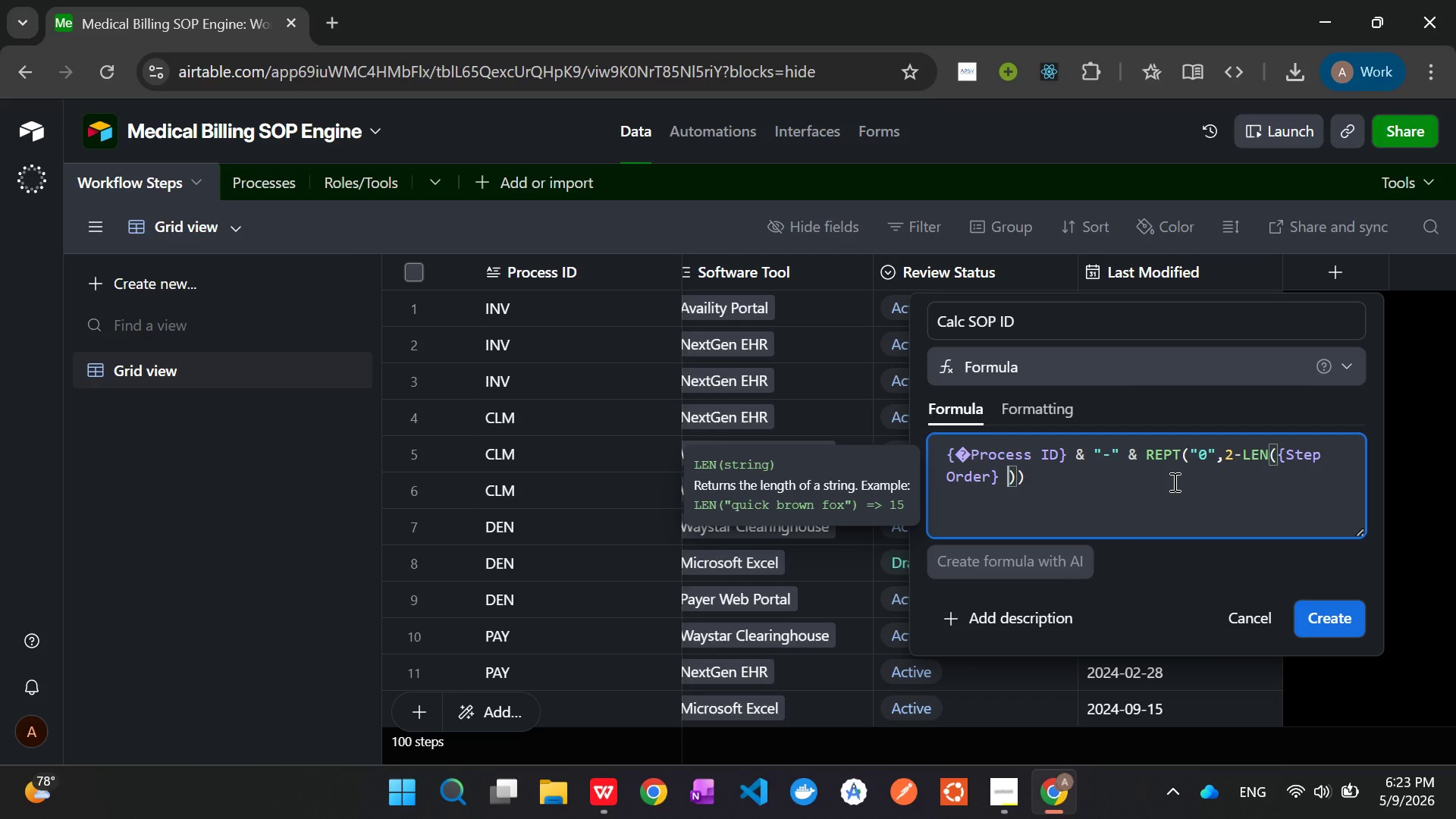 
key(Shift+7)
 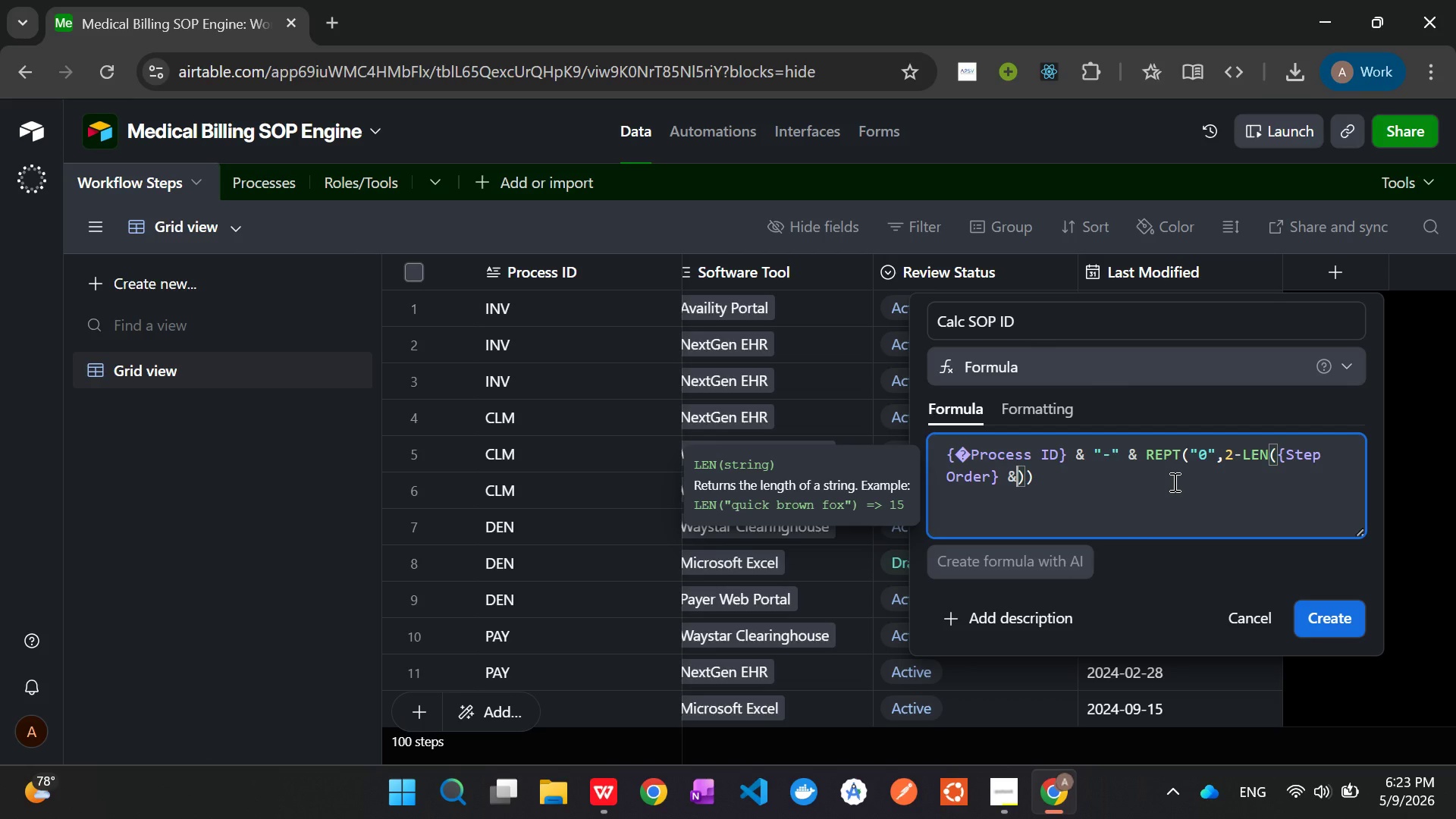 
key(Space)
 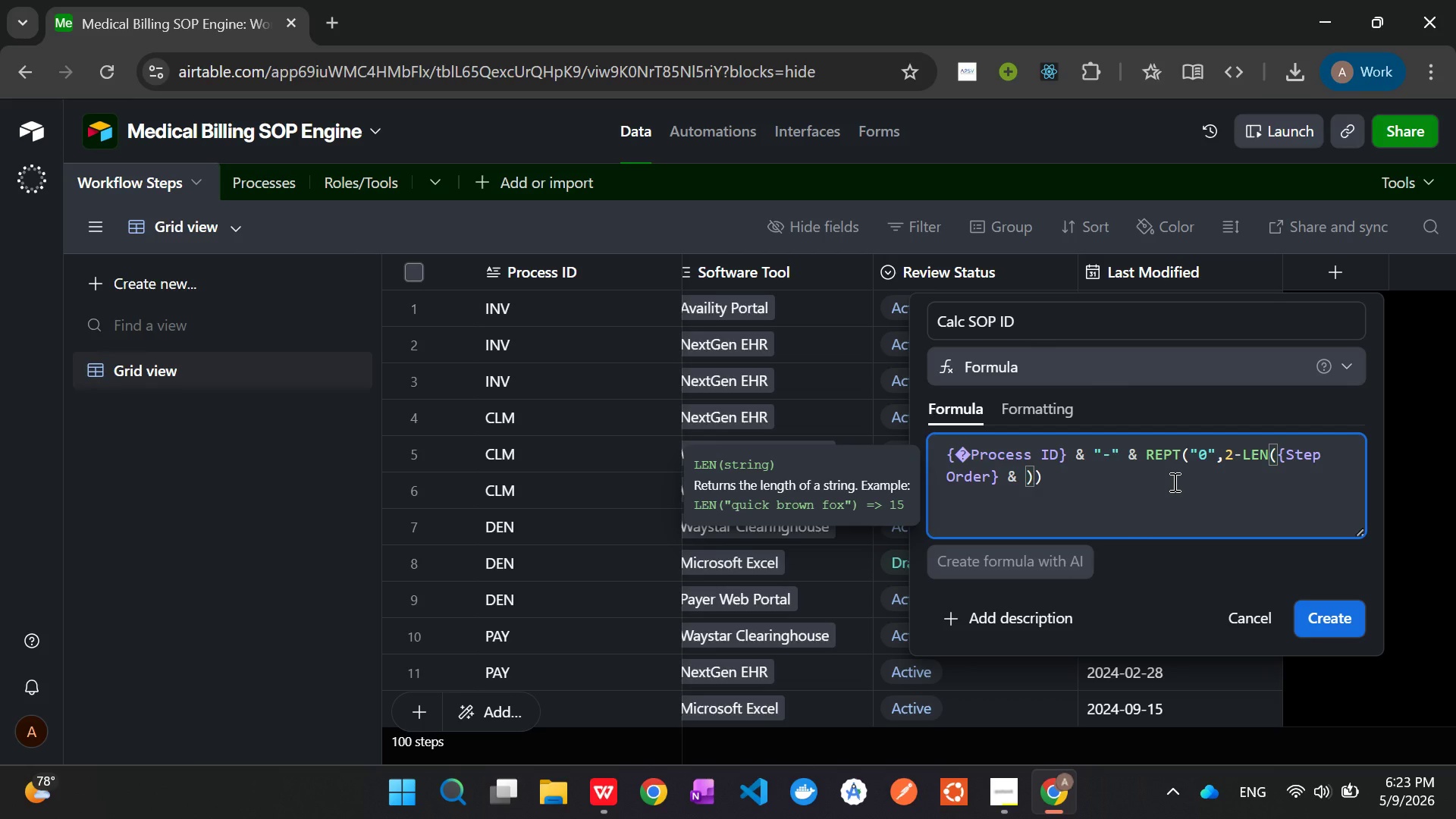 
key(Shift+Quote)
 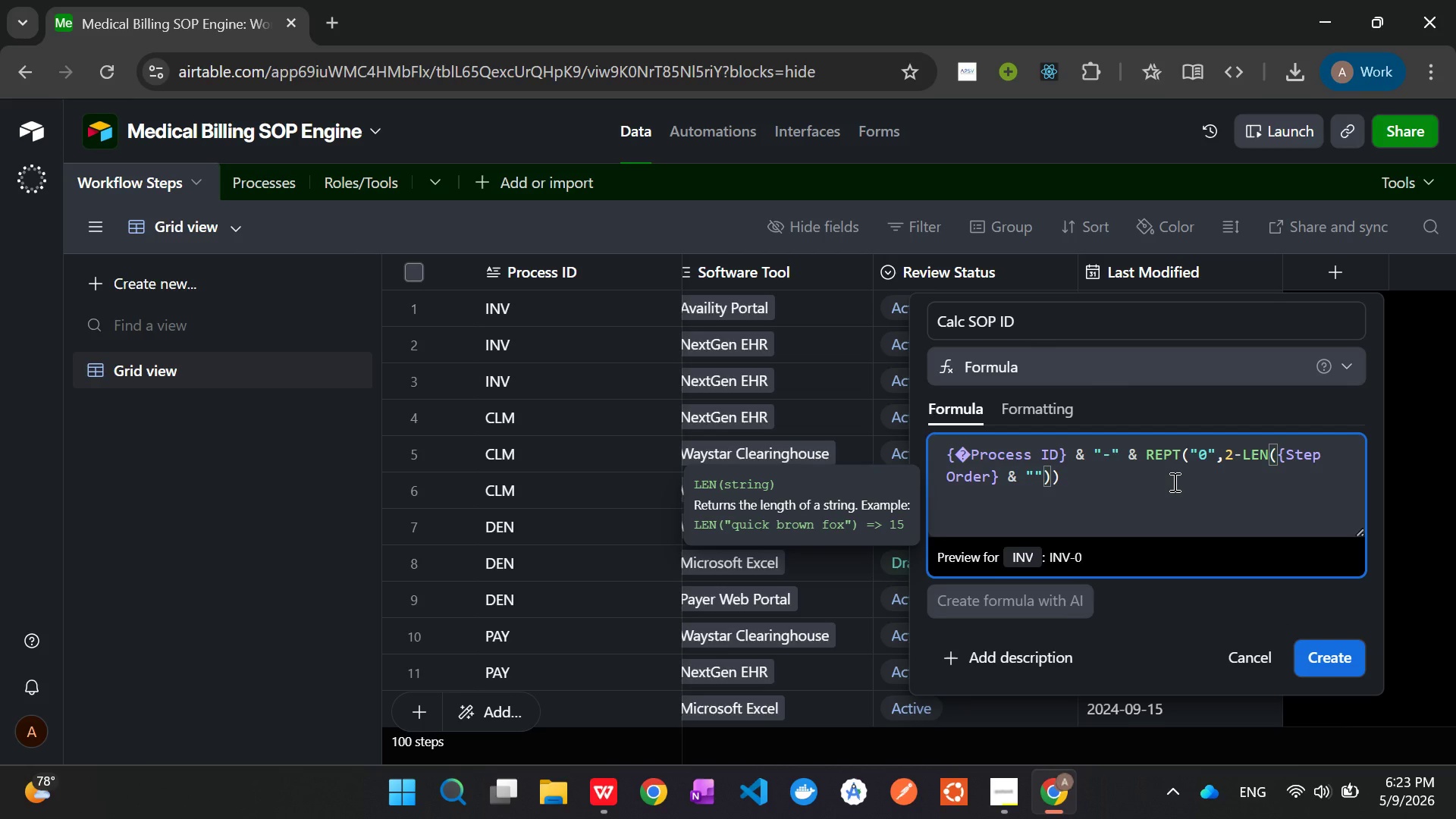 
key(ArrowRight)
 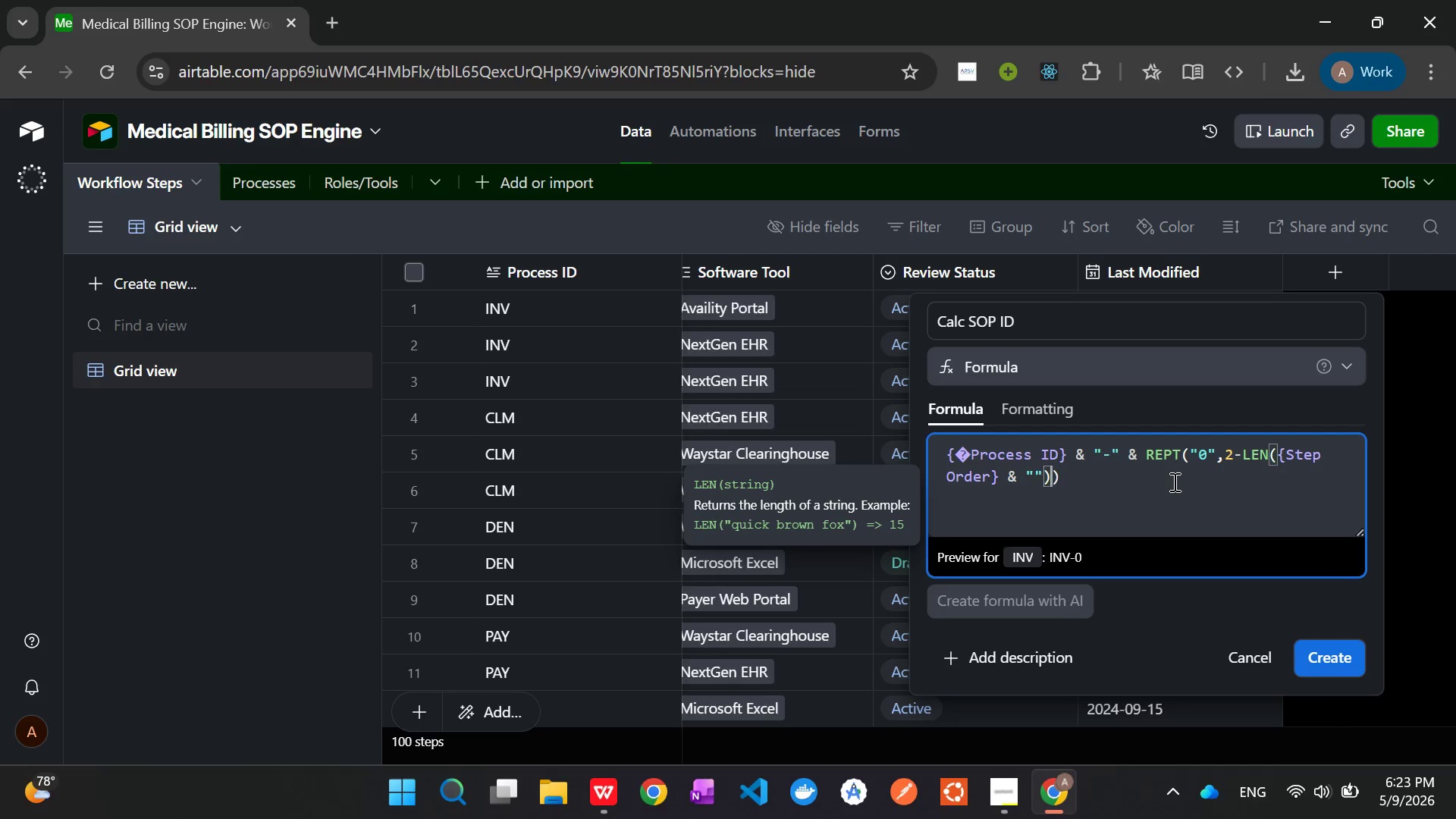 
key(ArrowRight)
 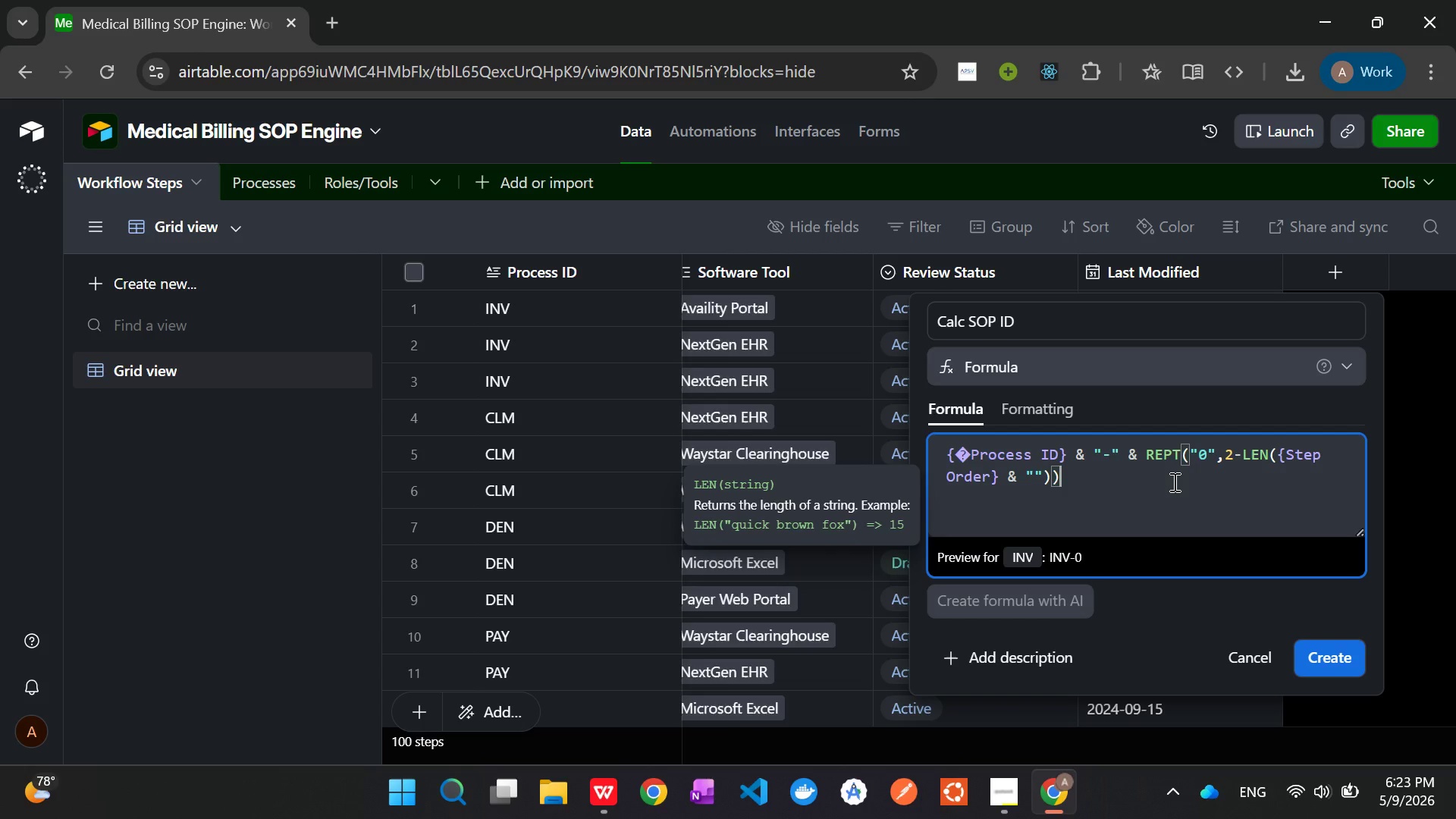 
key(ArrowRight)
 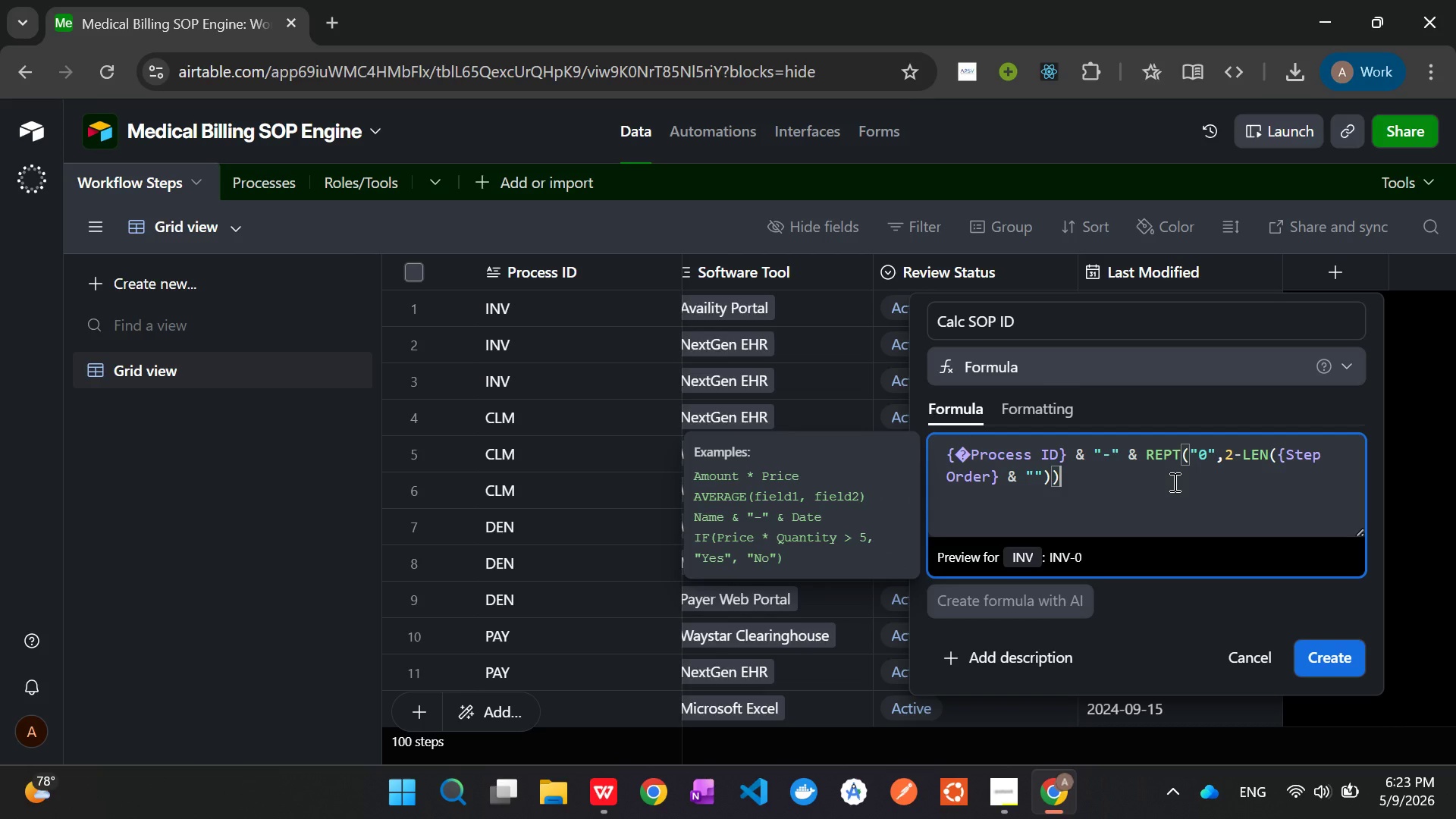 
wait(8.05)
 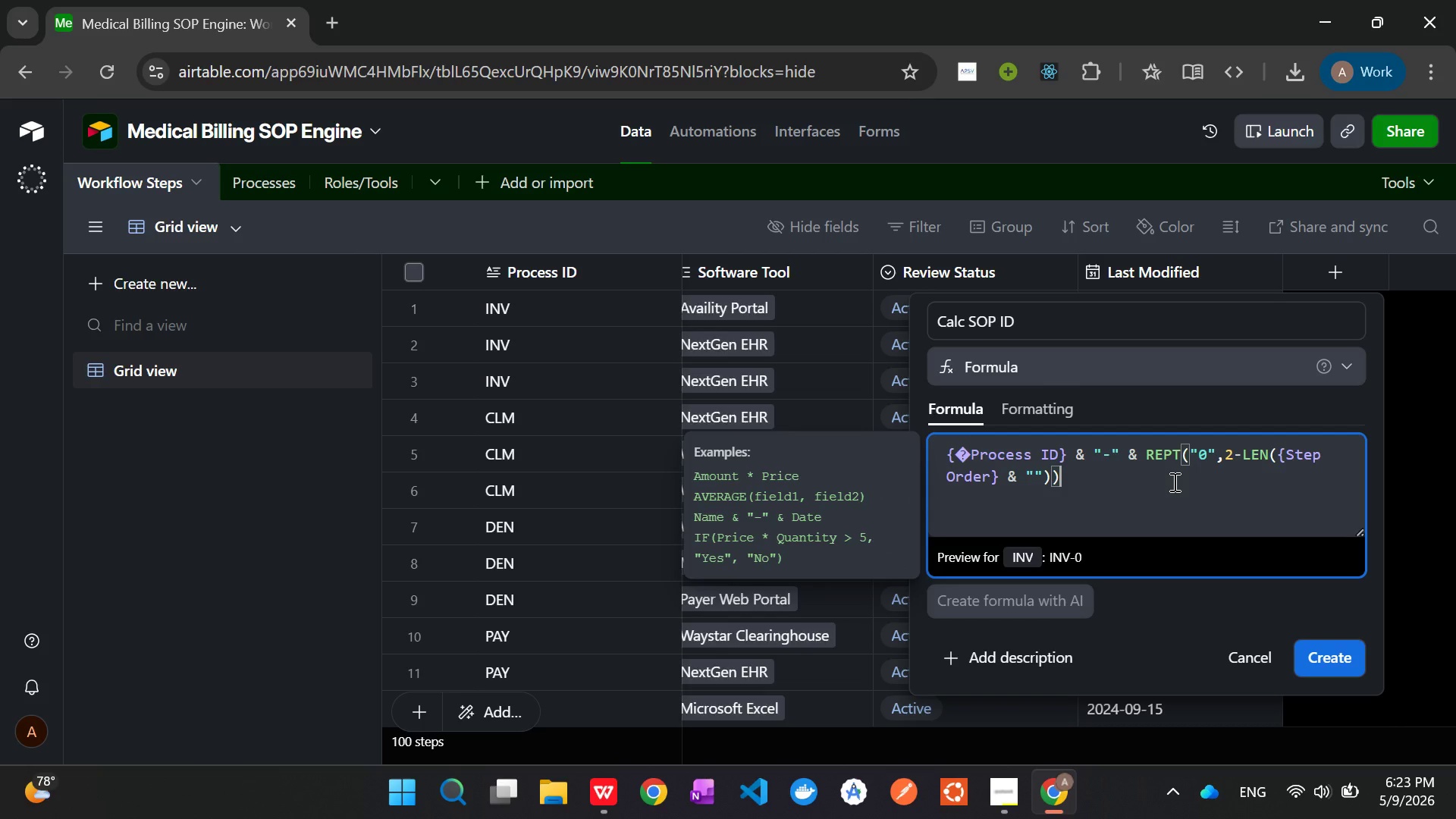 
type( & {Ste)
key(Tab)
 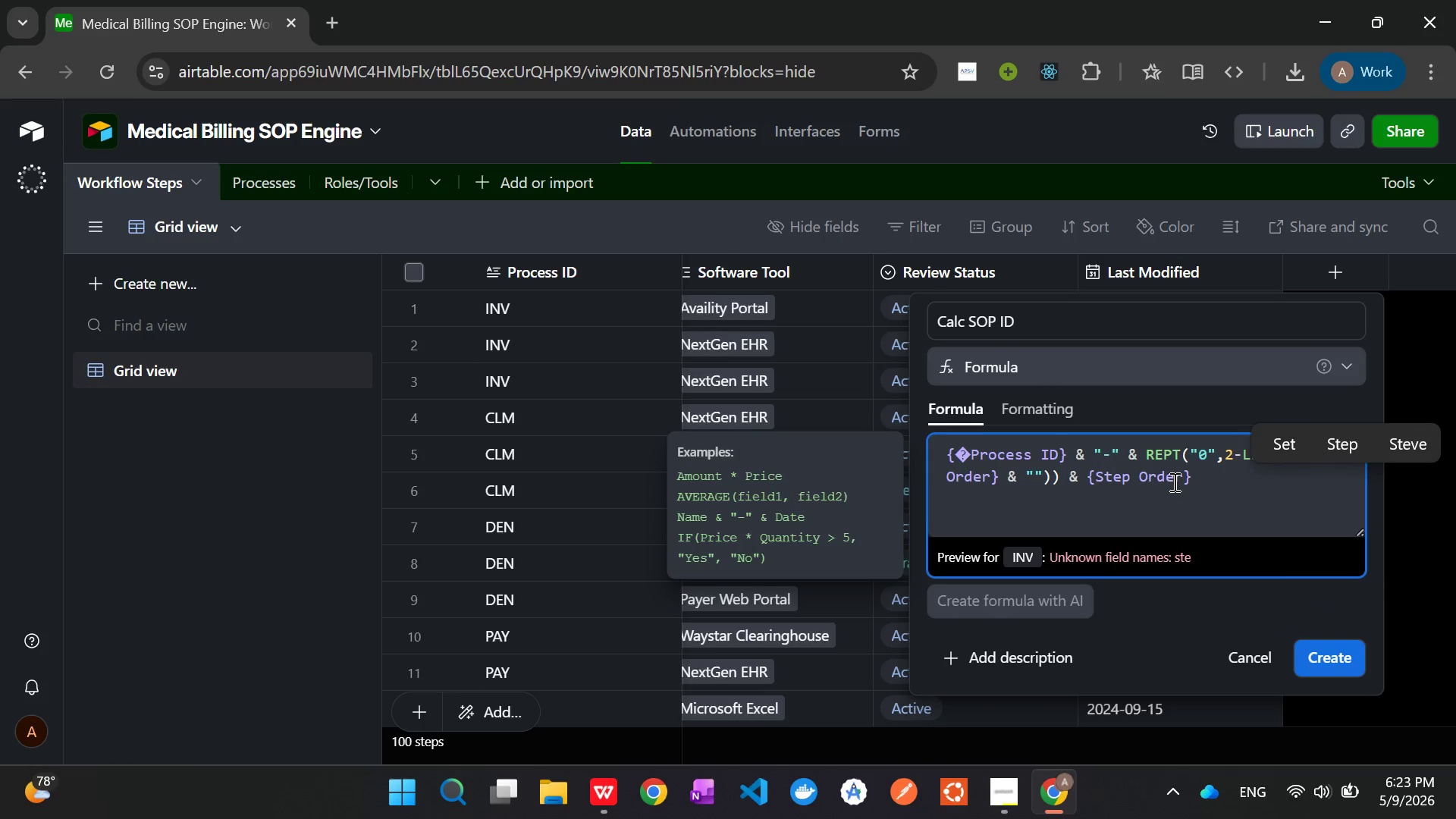 
wait(14.39)
 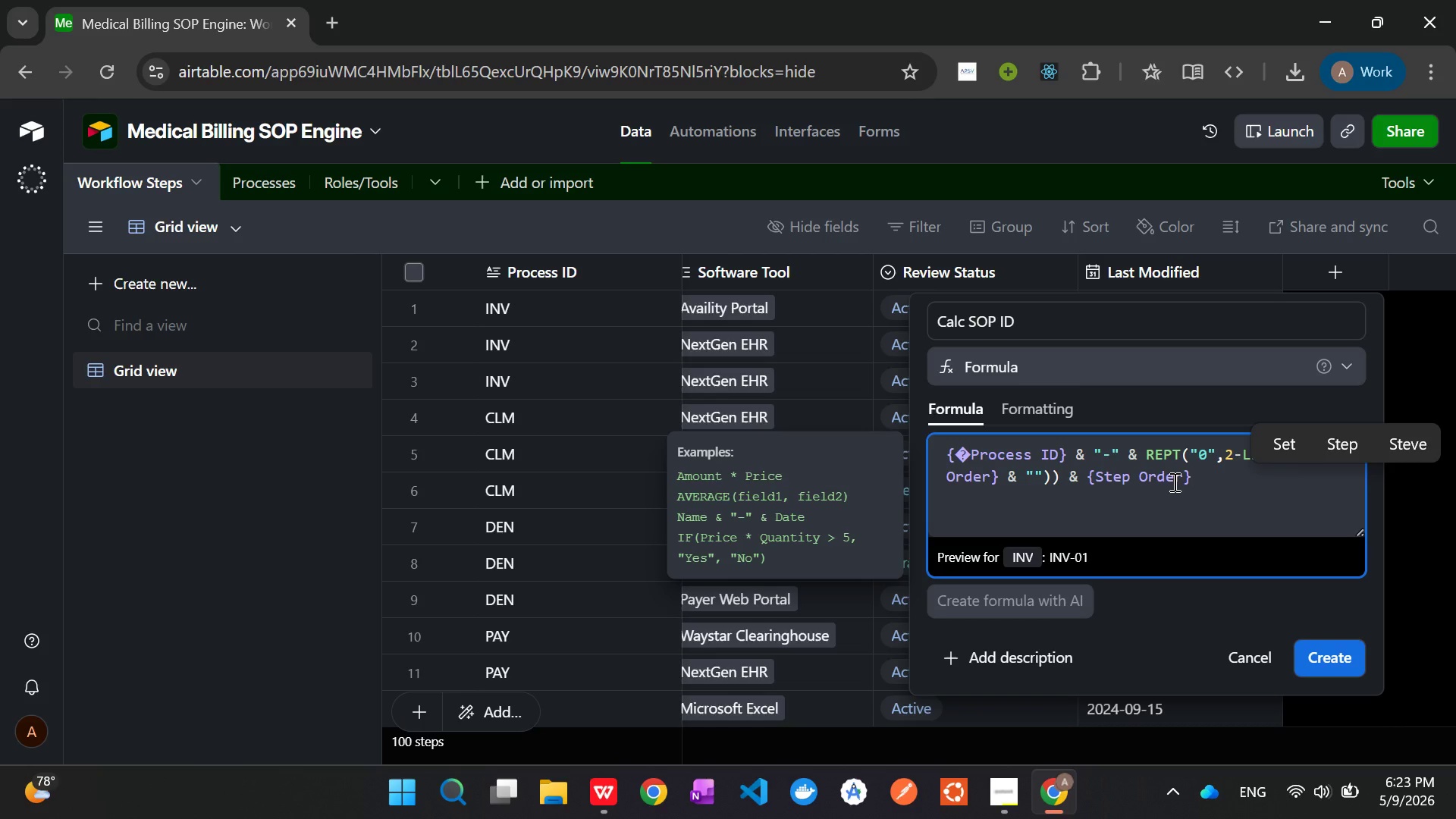 
left_click([1321, 651])
 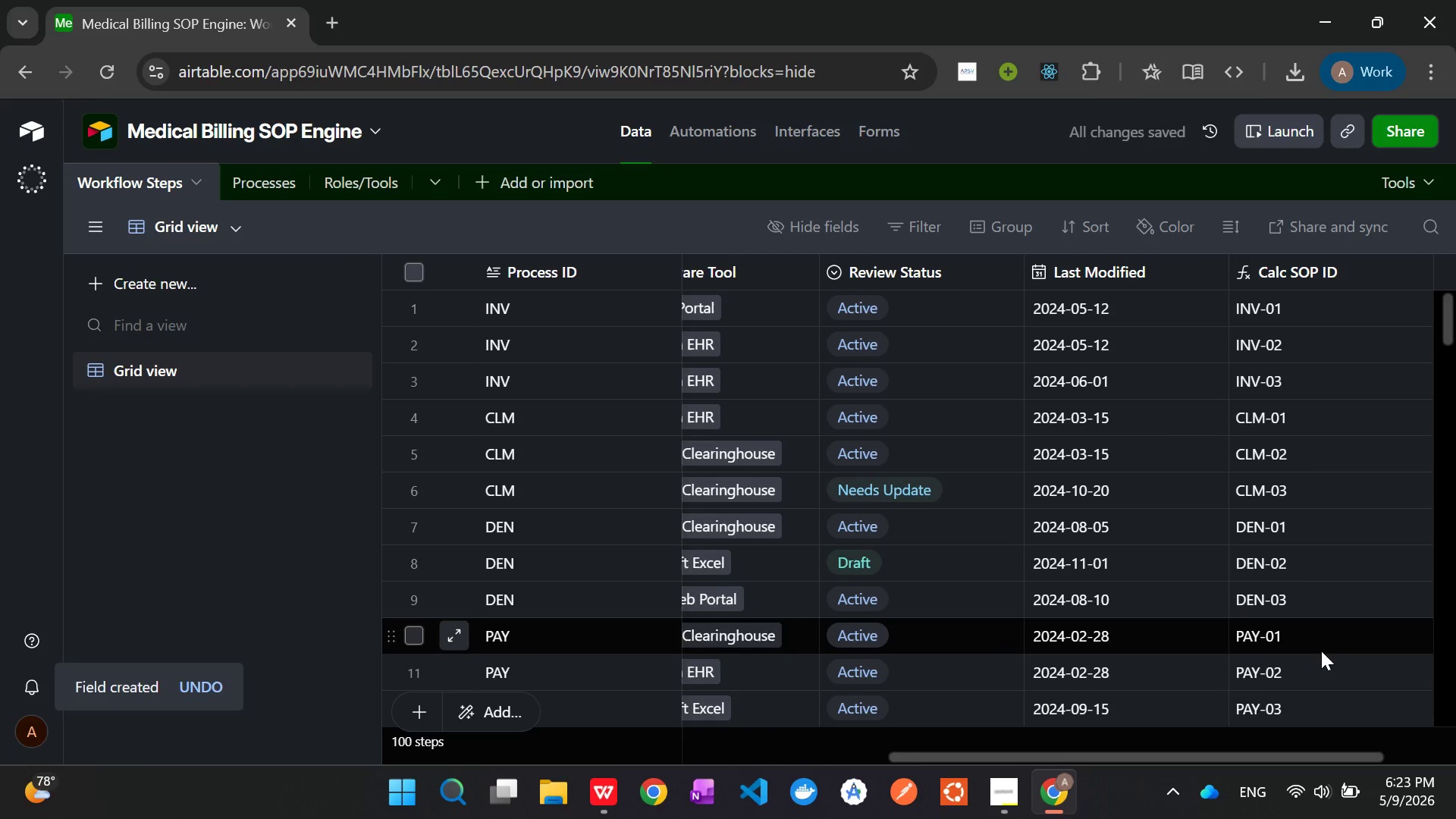 
wait(5.23)
 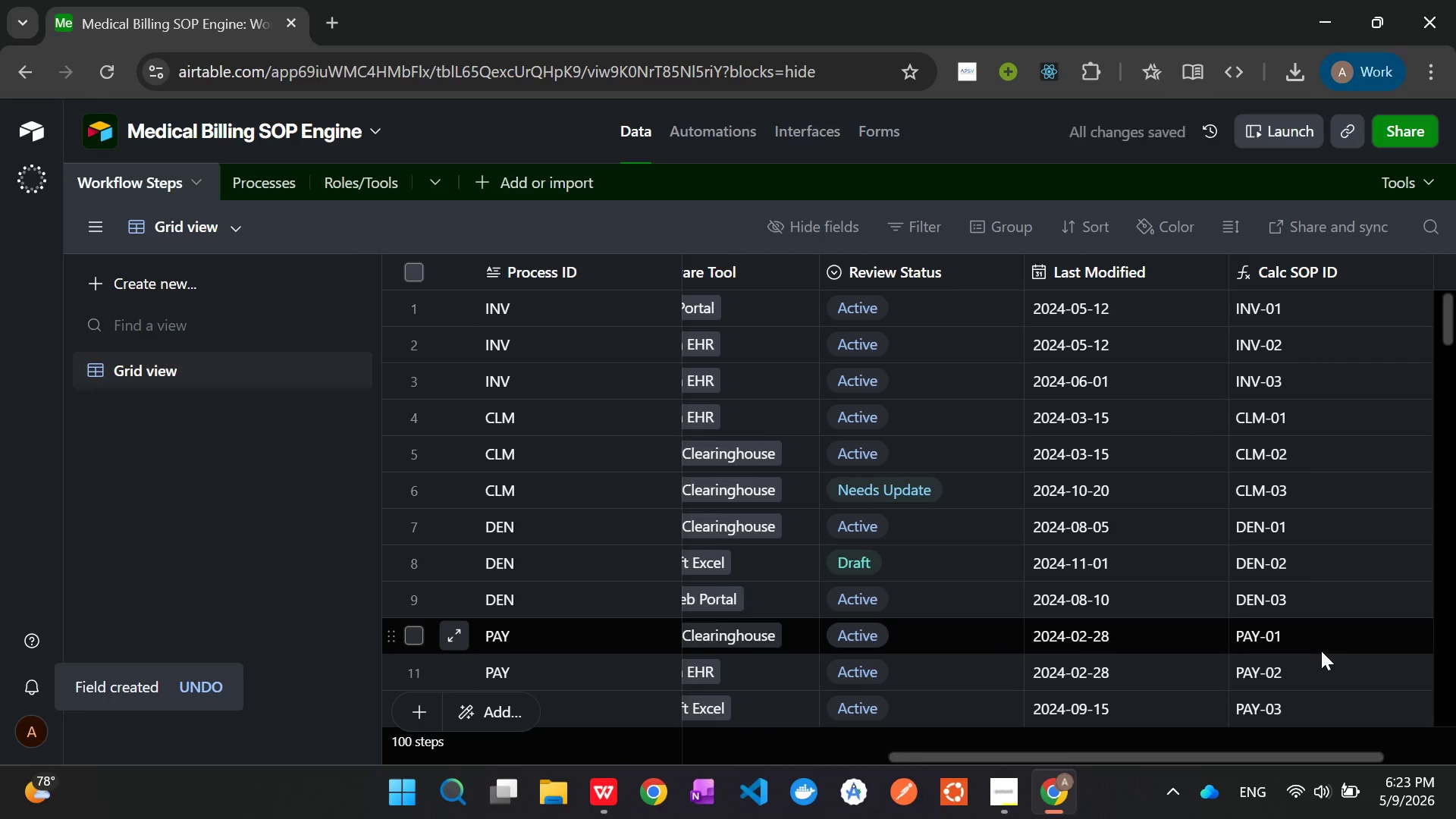 
scroll: coordinate [1300, 603], scroll_direction: down, amount: 13.0
 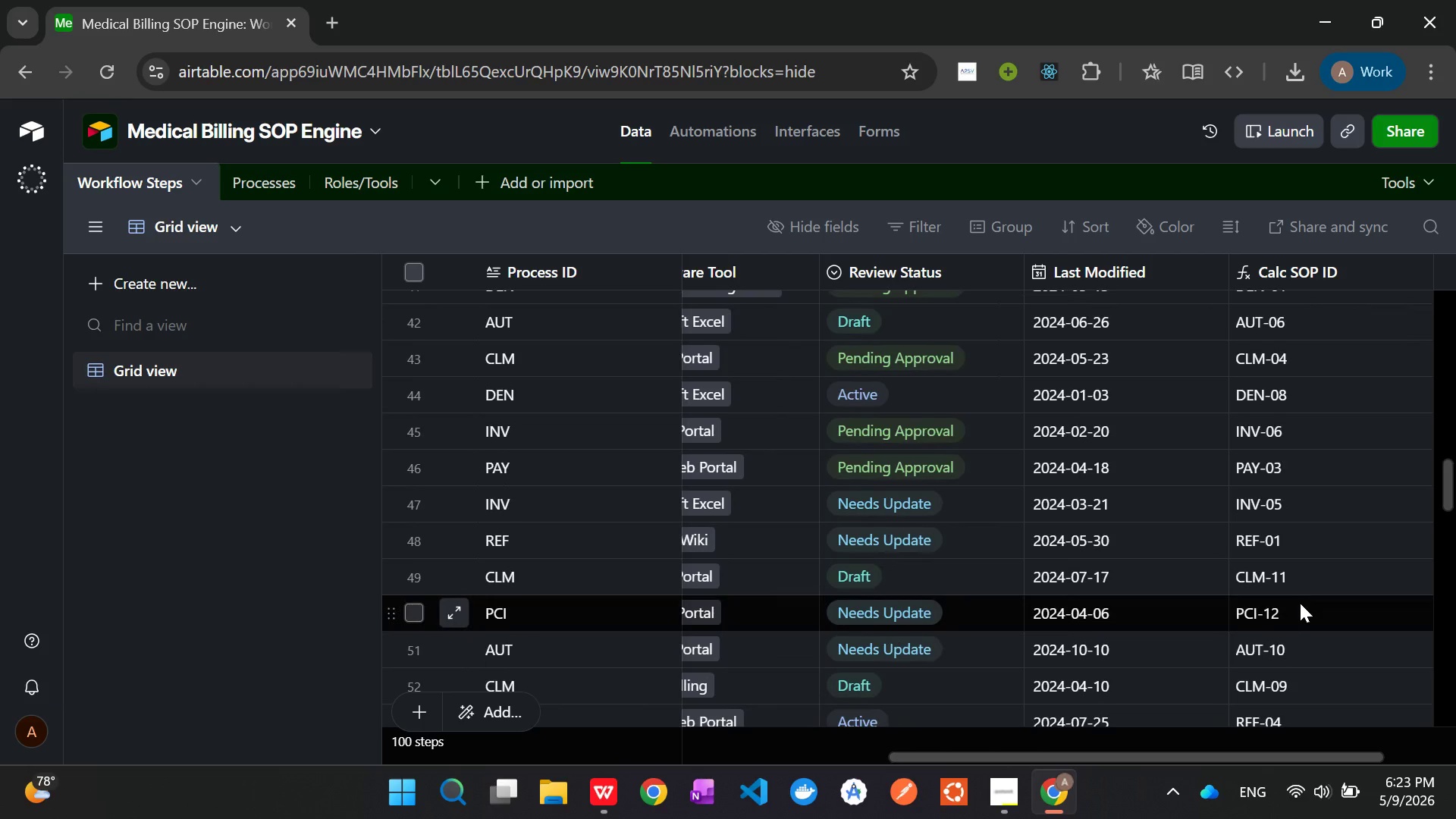 
wait(15.35)
 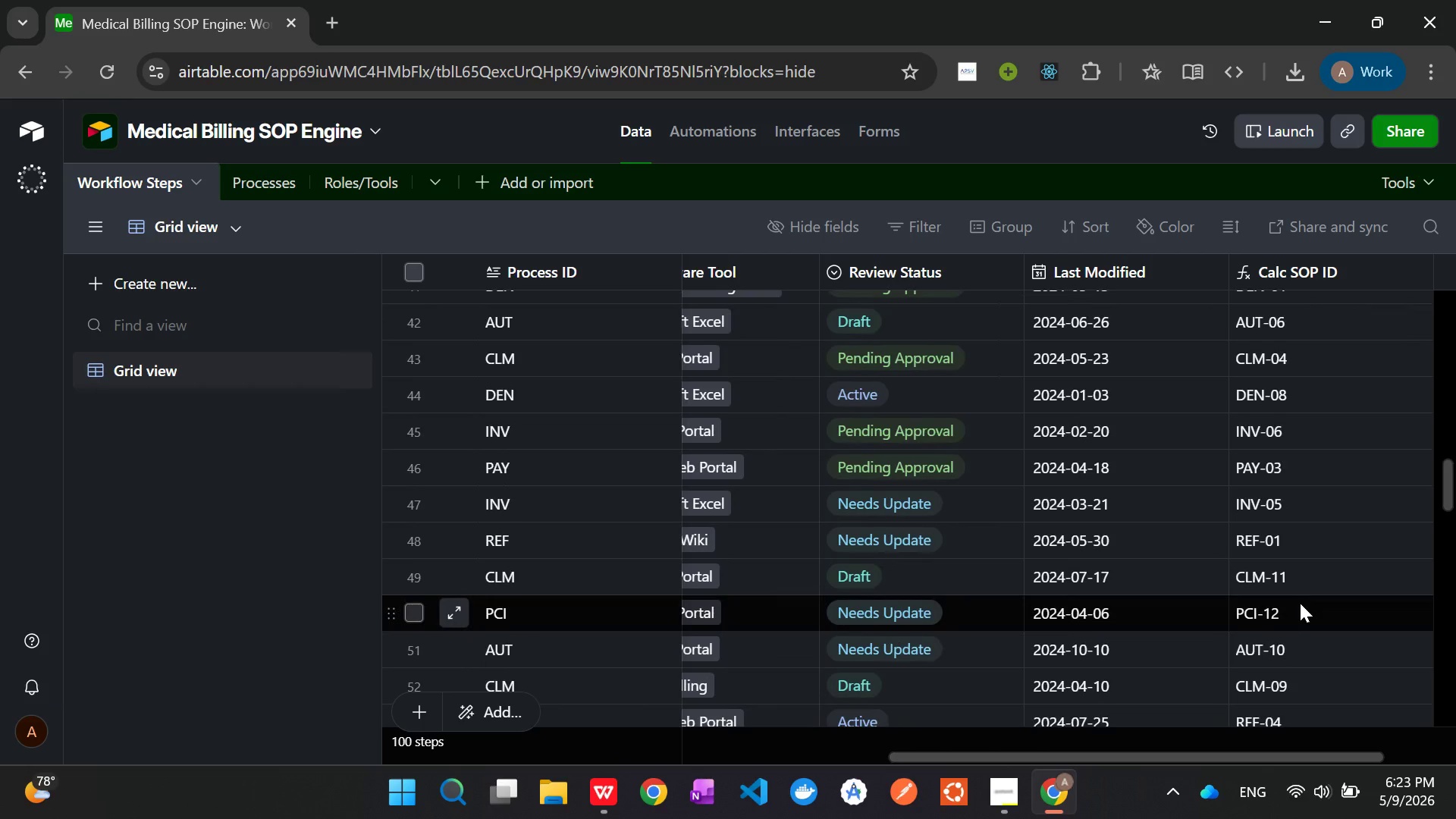 
left_click([1068, 213])
 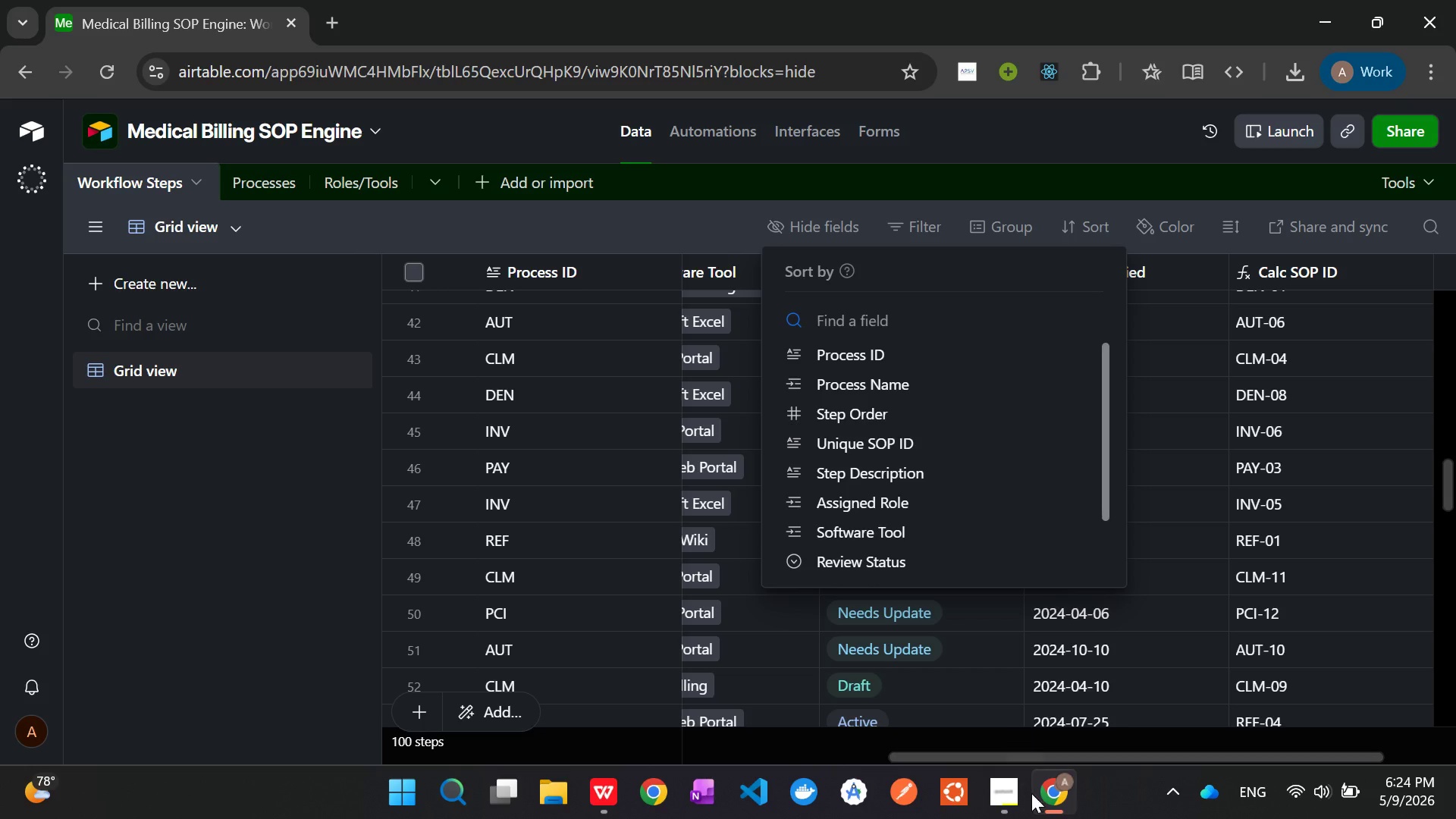 
left_click([1021, 805])